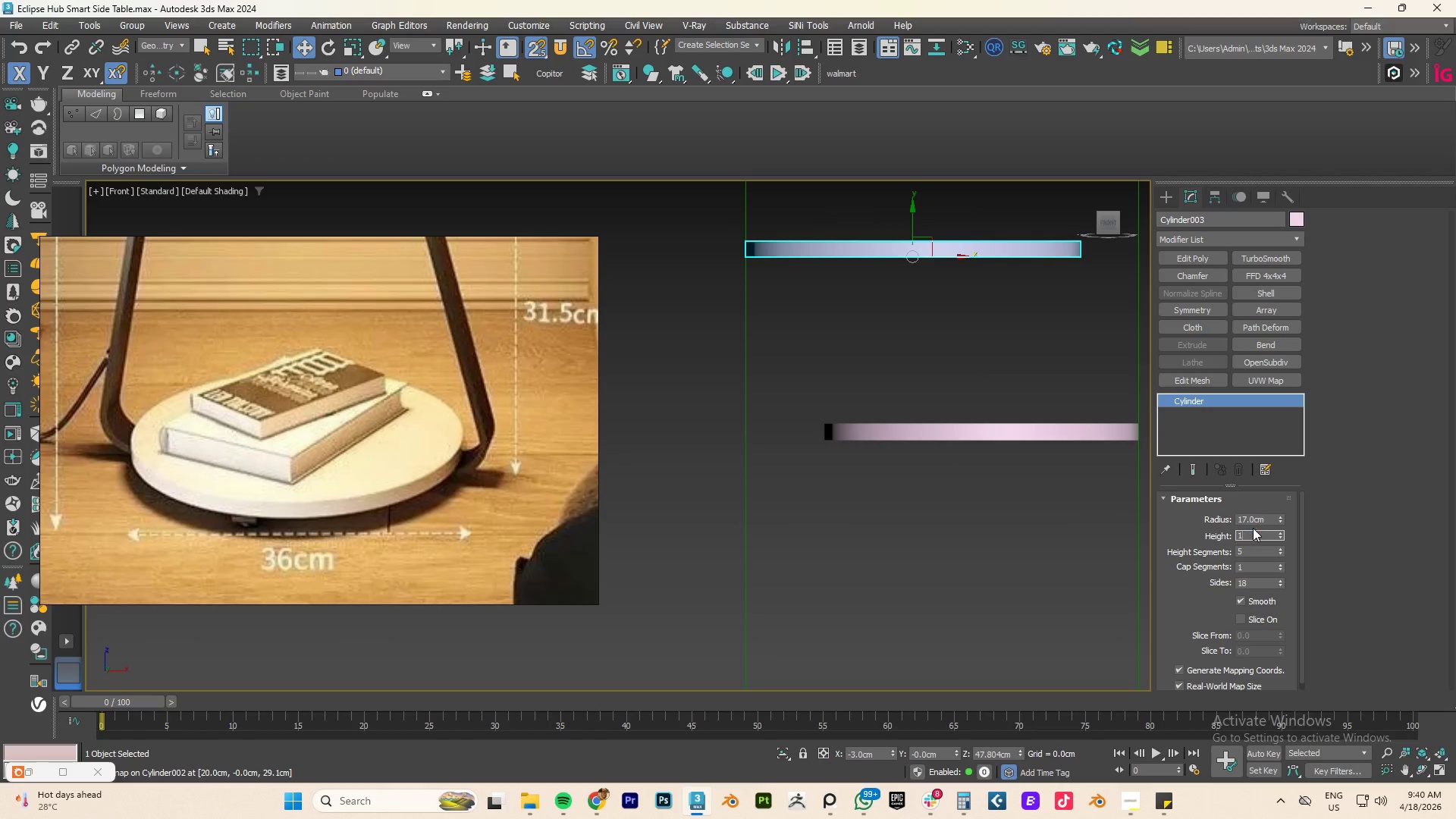 
key(NumpadDecimal)
 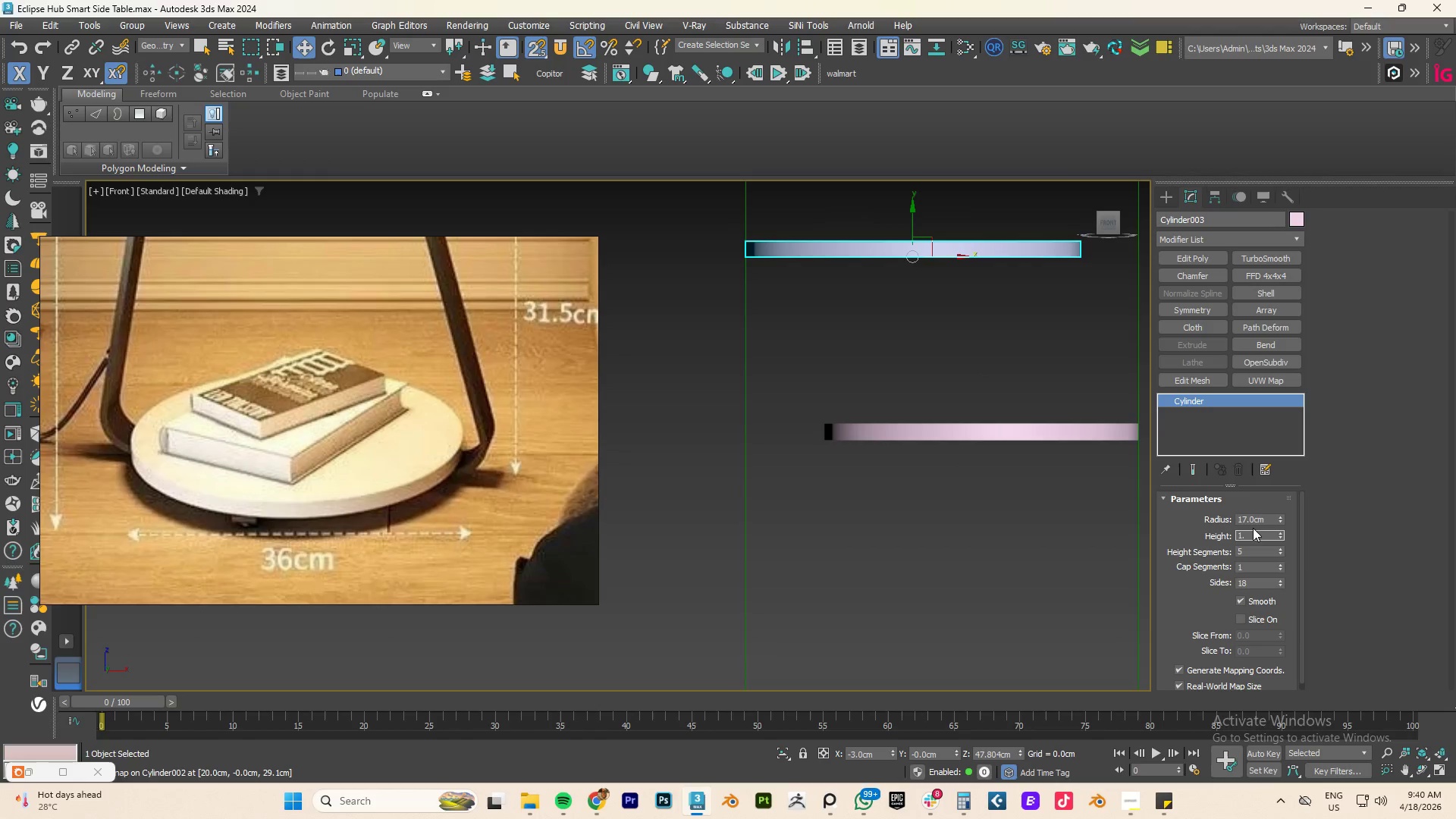 
key(Numpad8)
 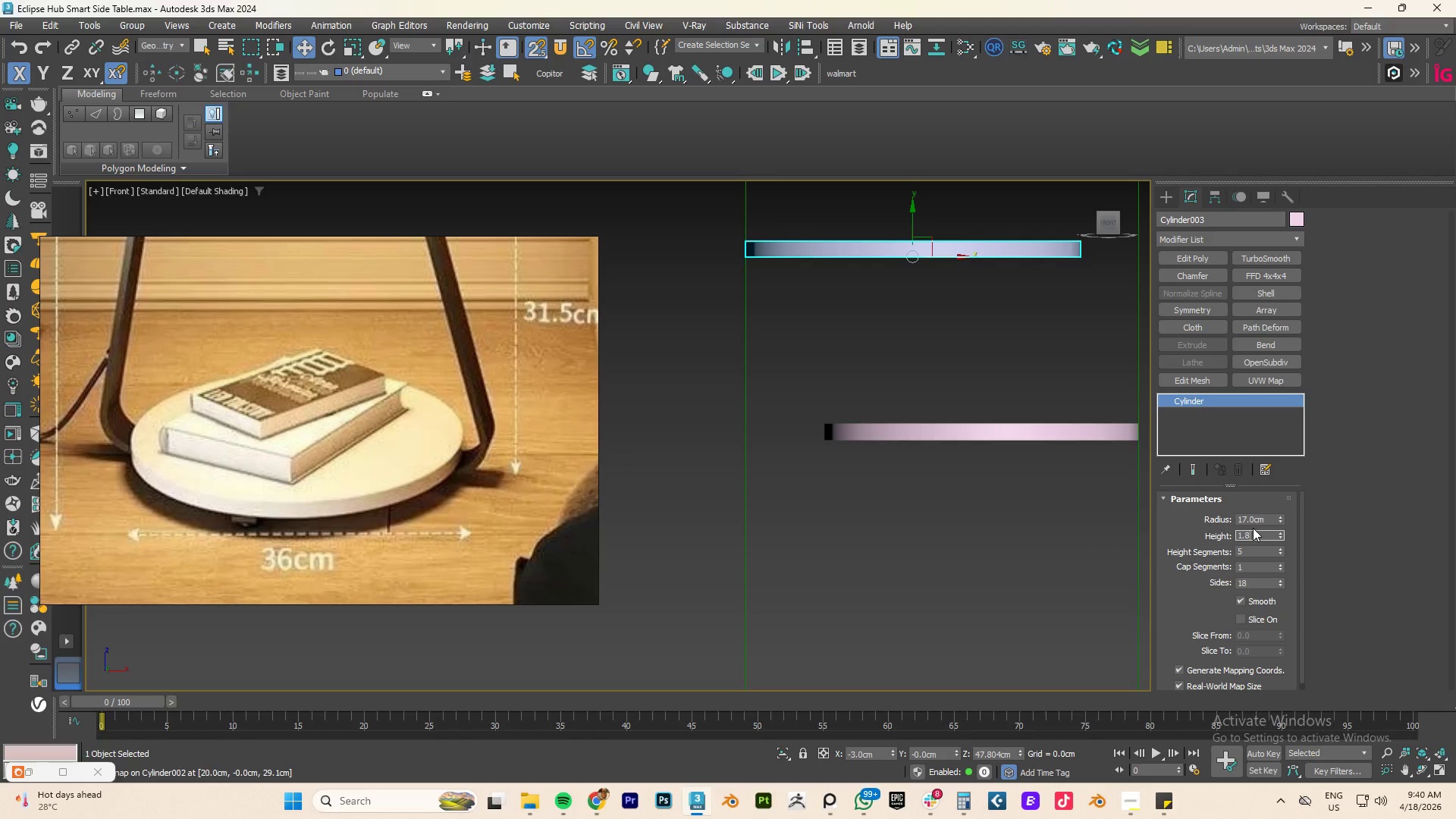 
key(NumpadEnter)
 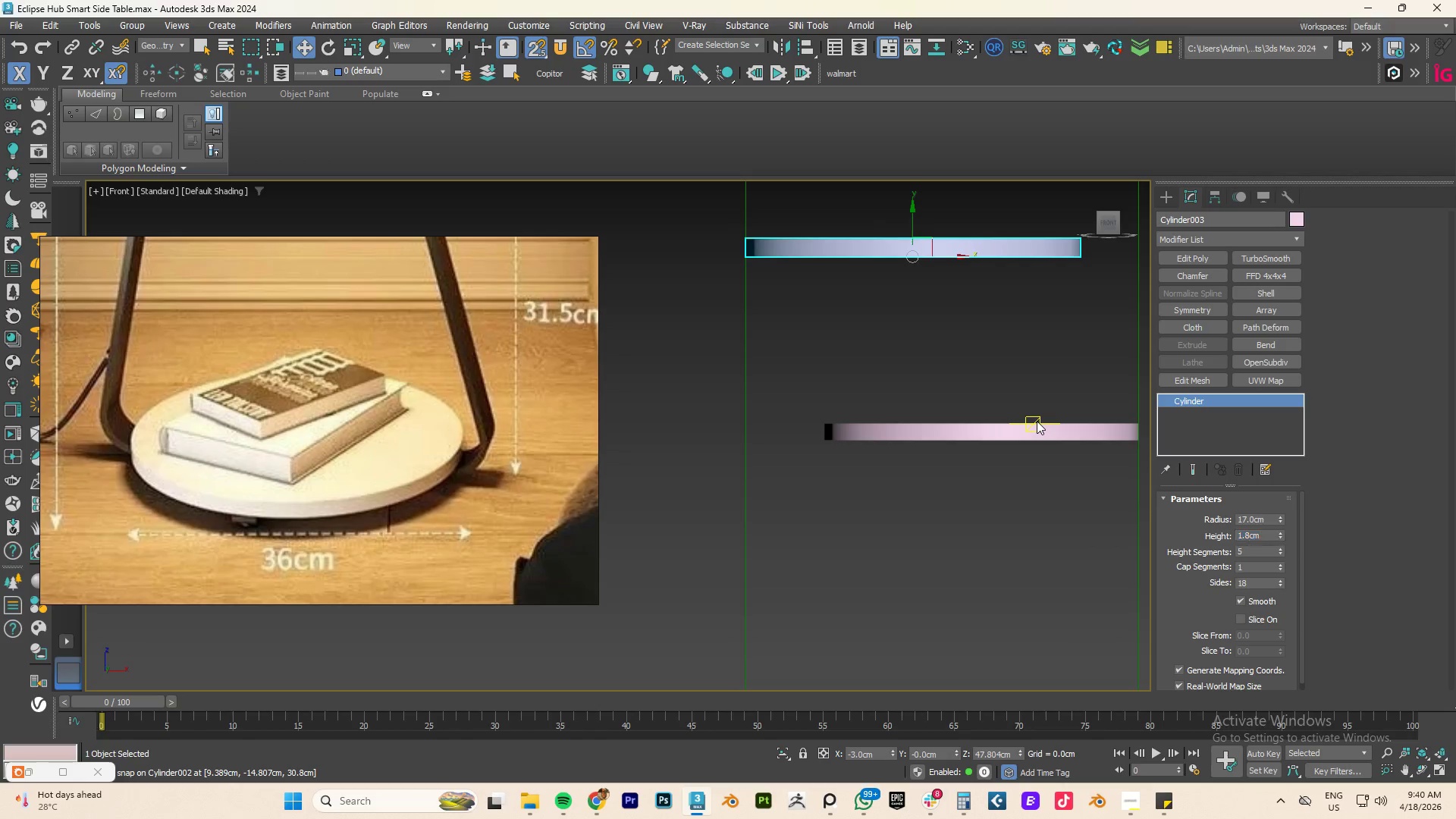 
double_click([1041, 429])
 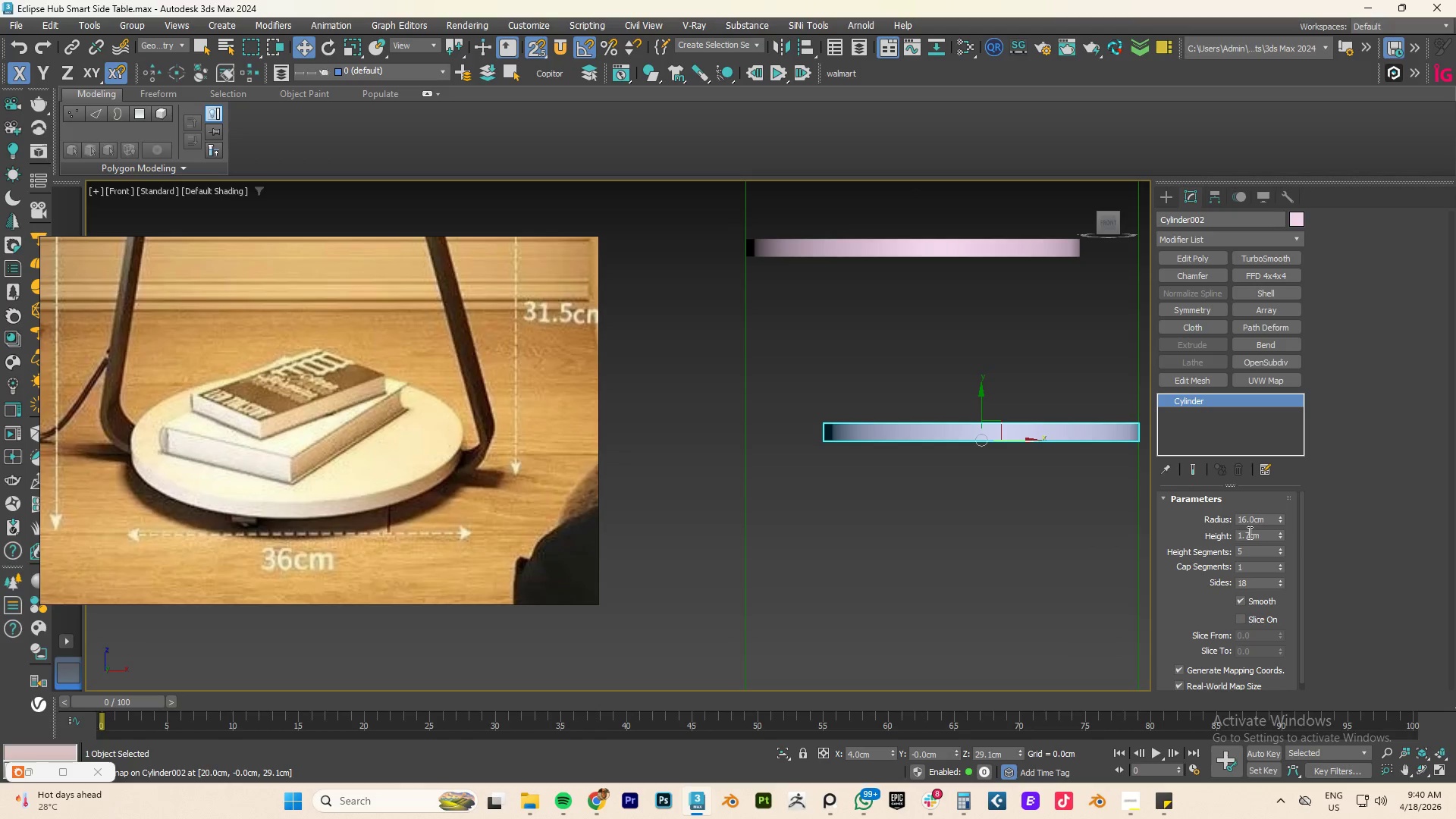 
left_click_drag(start_coordinate=[1245, 532], to_coordinate=[1367, 532])
 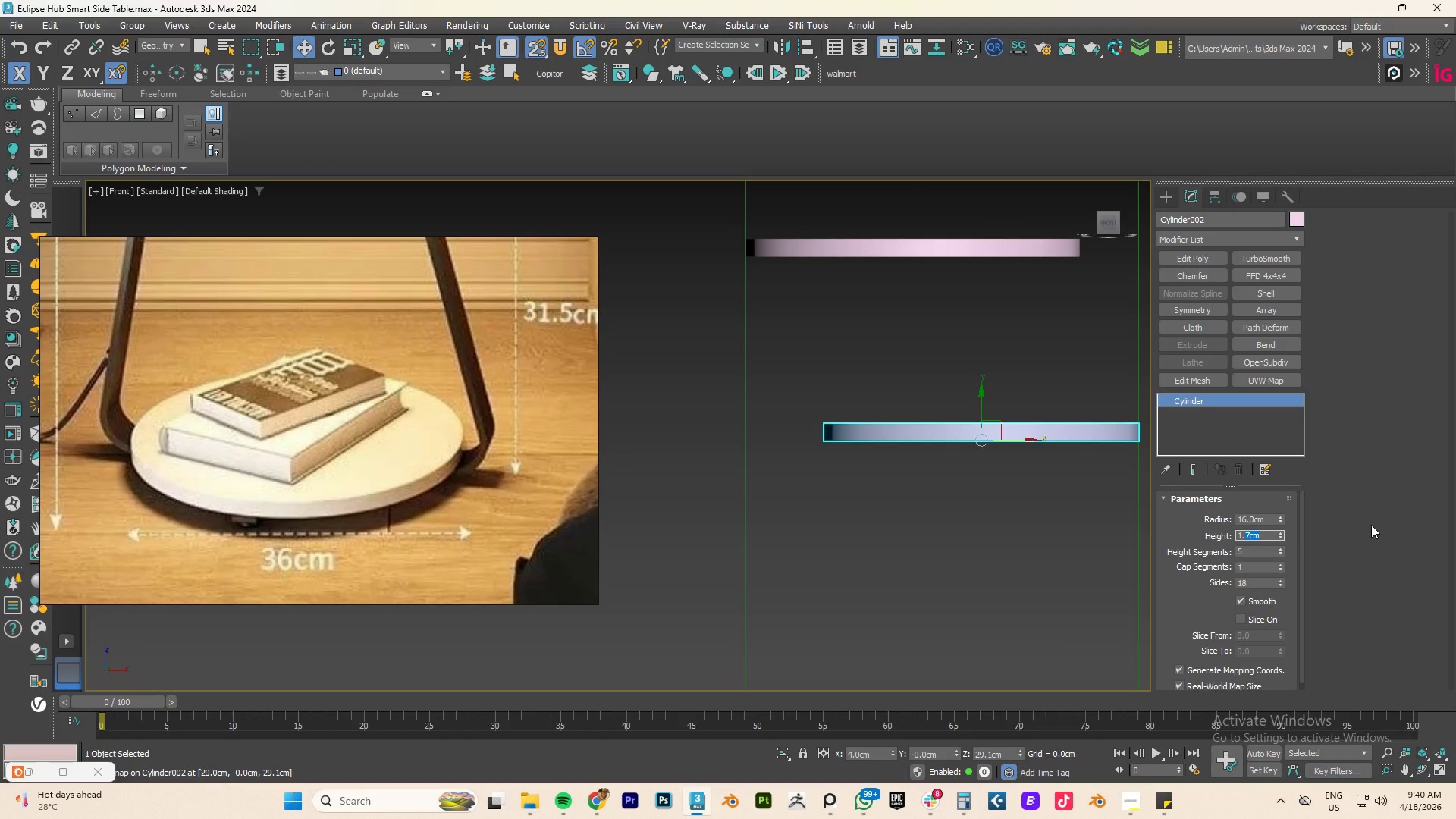 
key(Numpad8)
 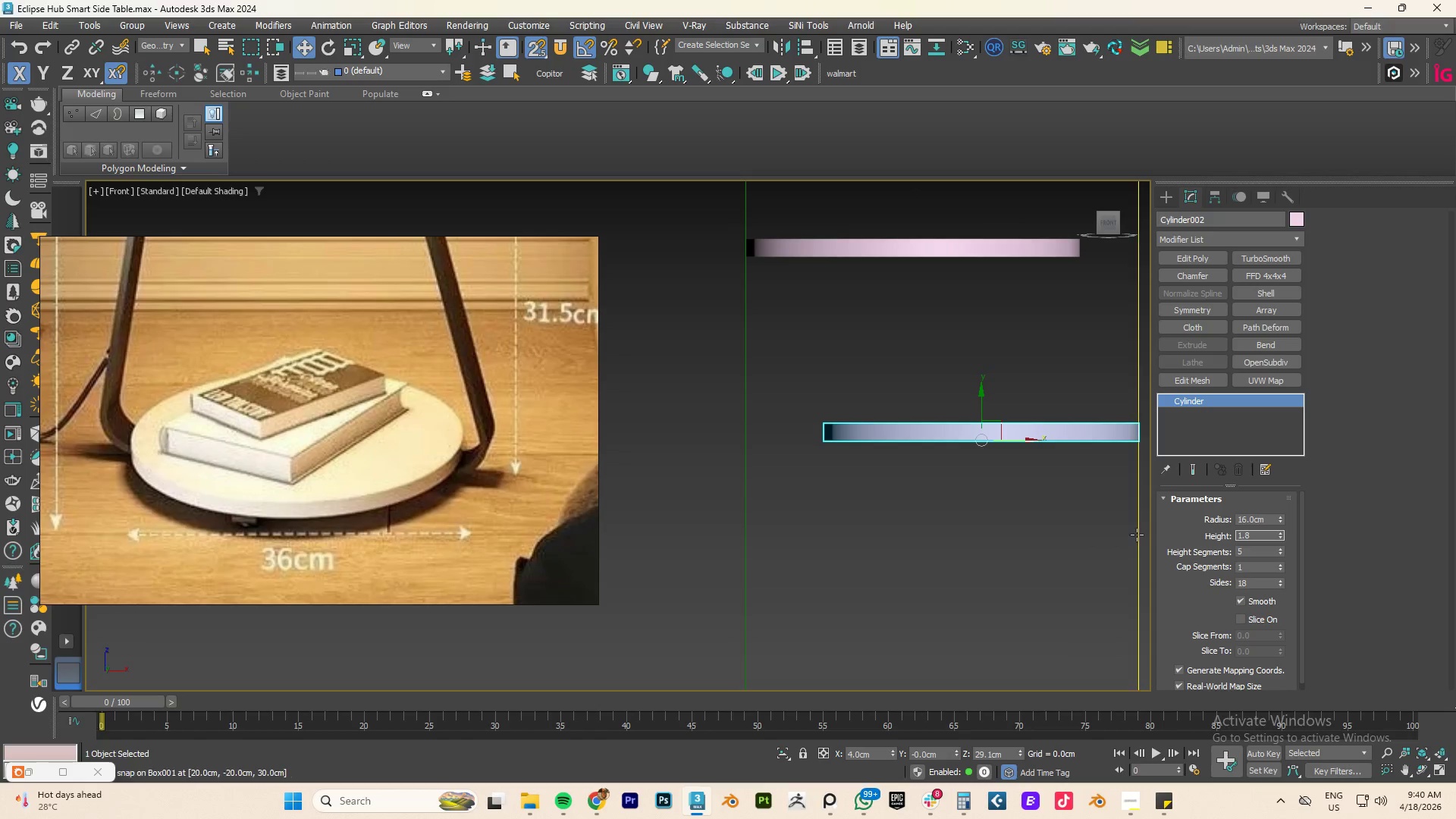 
scroll: coordinate [1013, 522], scroll_direction: down, amount: 3.0
 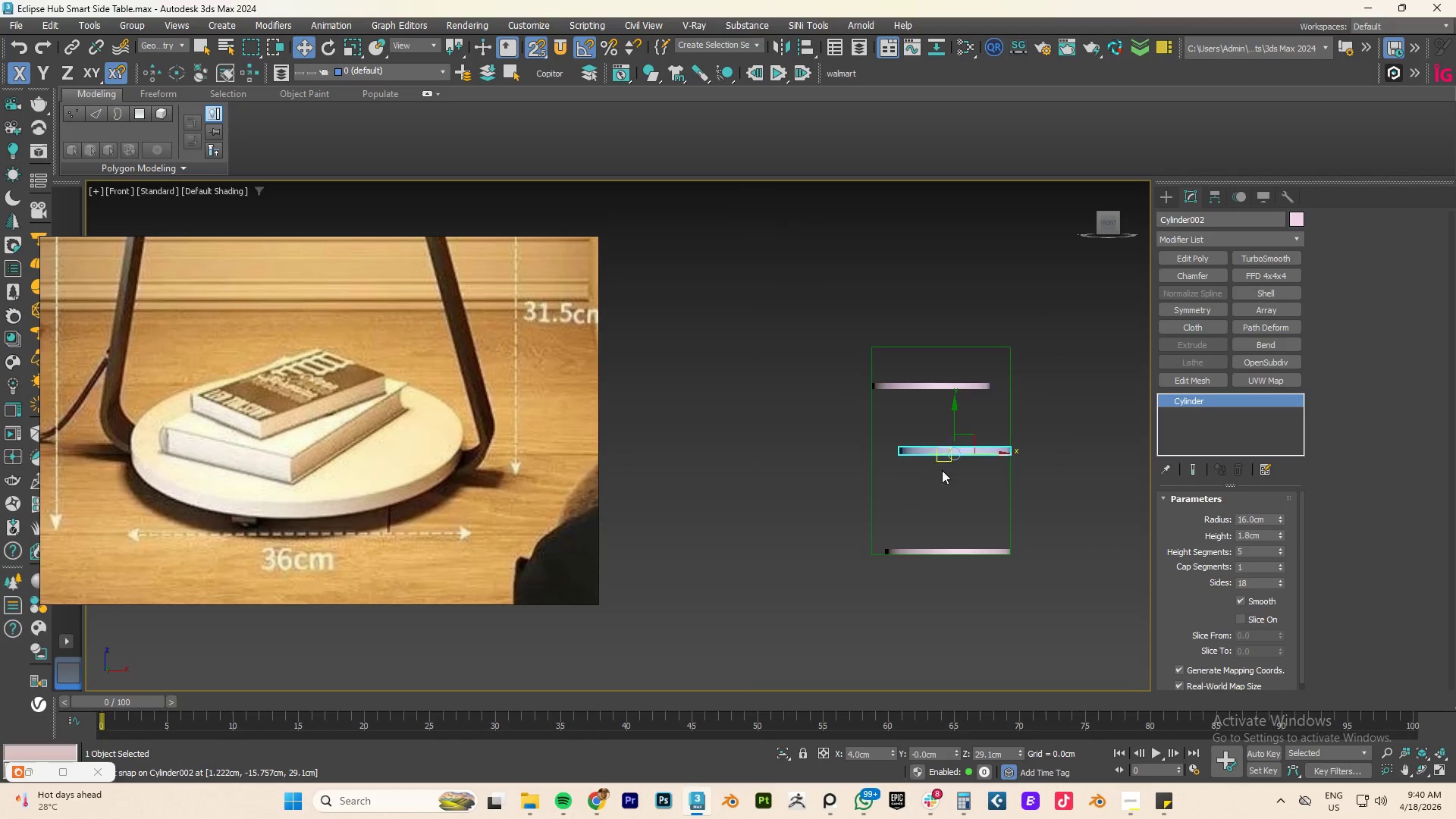 
scroll: coordinate [943, 516], scroll_direction: up, amount: 3.0
 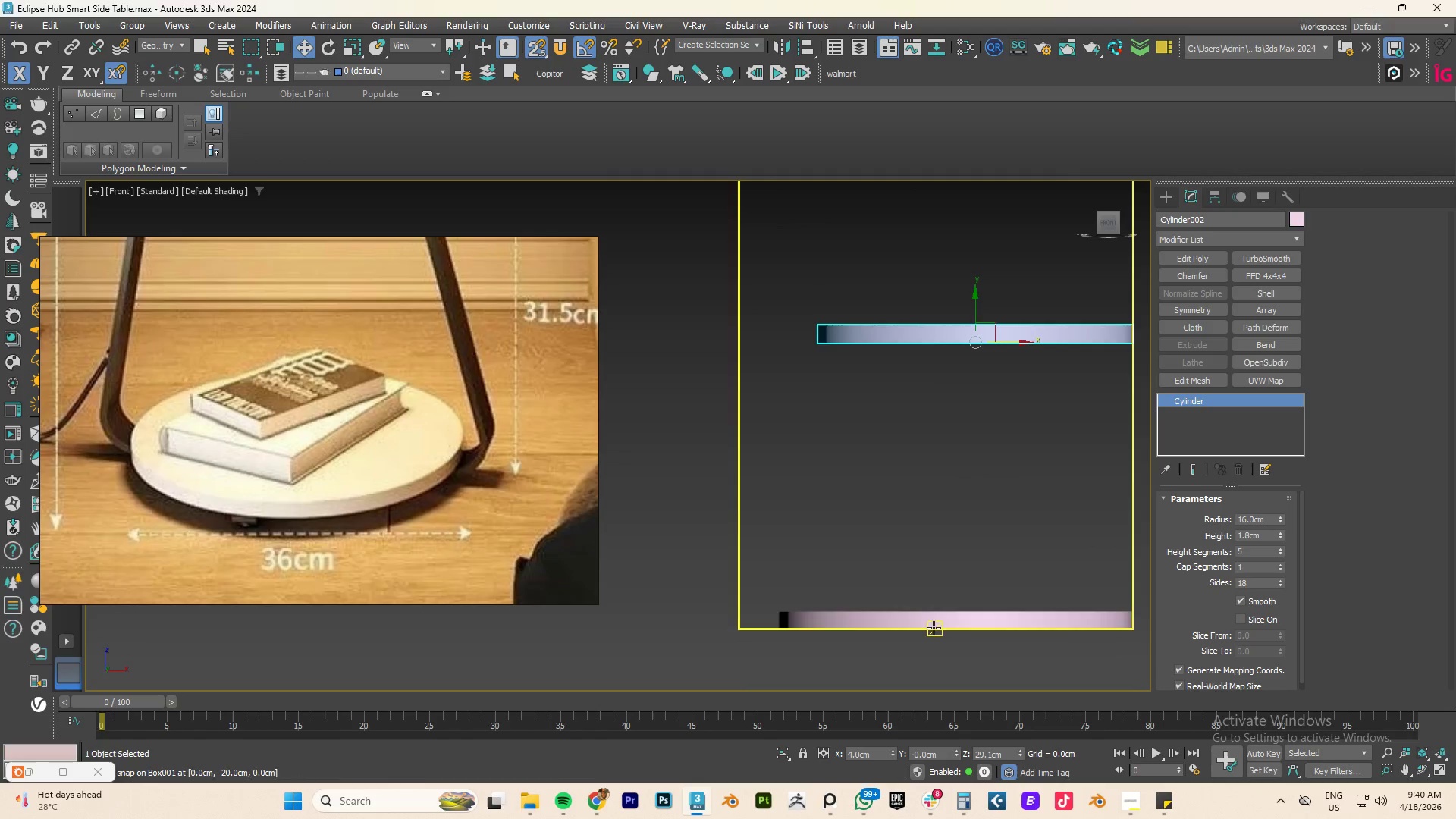 
left_click([927, 620])
 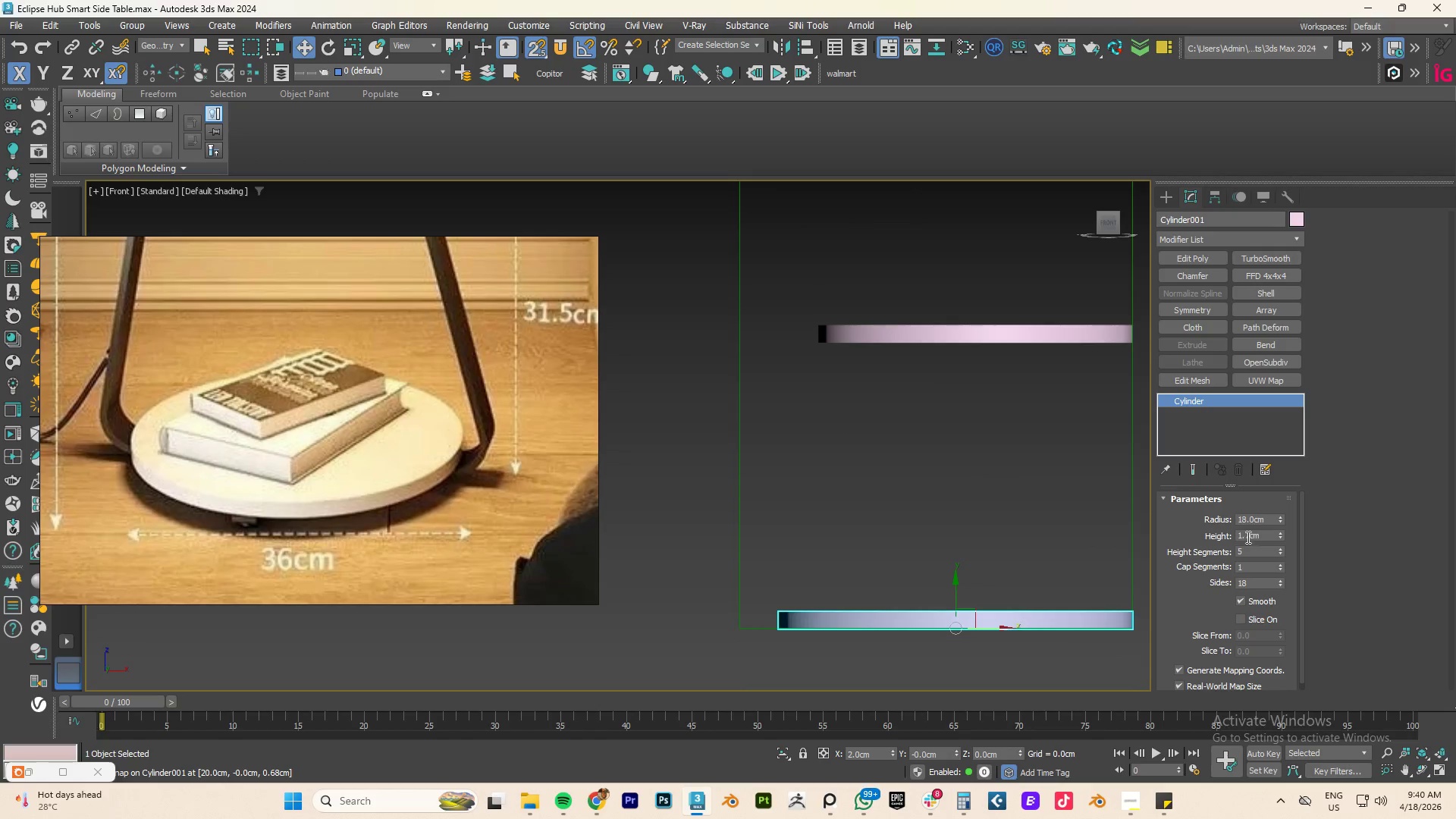 
left_click_drag(start_coordinate=[1243, 535], to_coordinate=[1341, 535])
 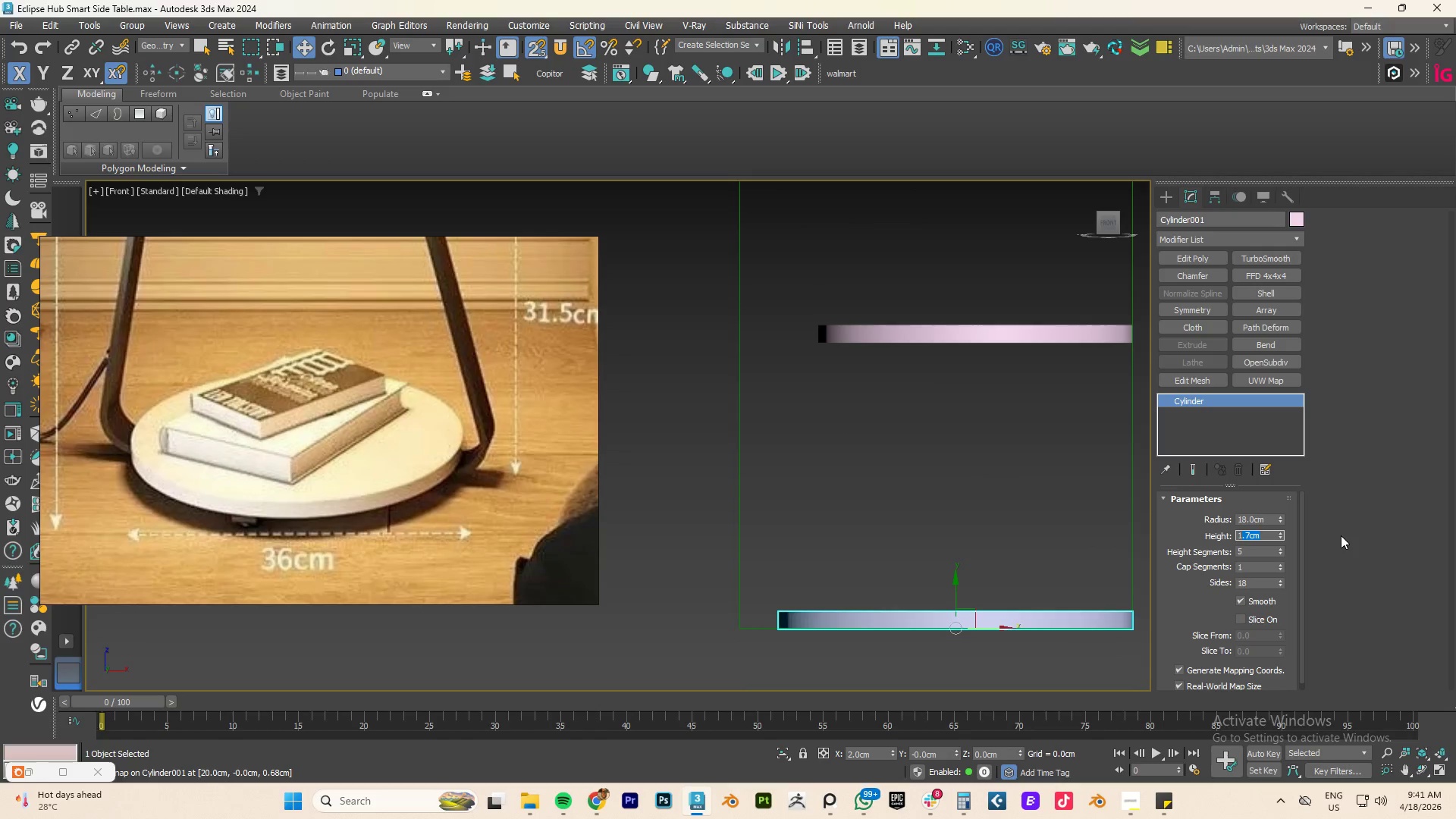 
key(NumpadDecimal)
 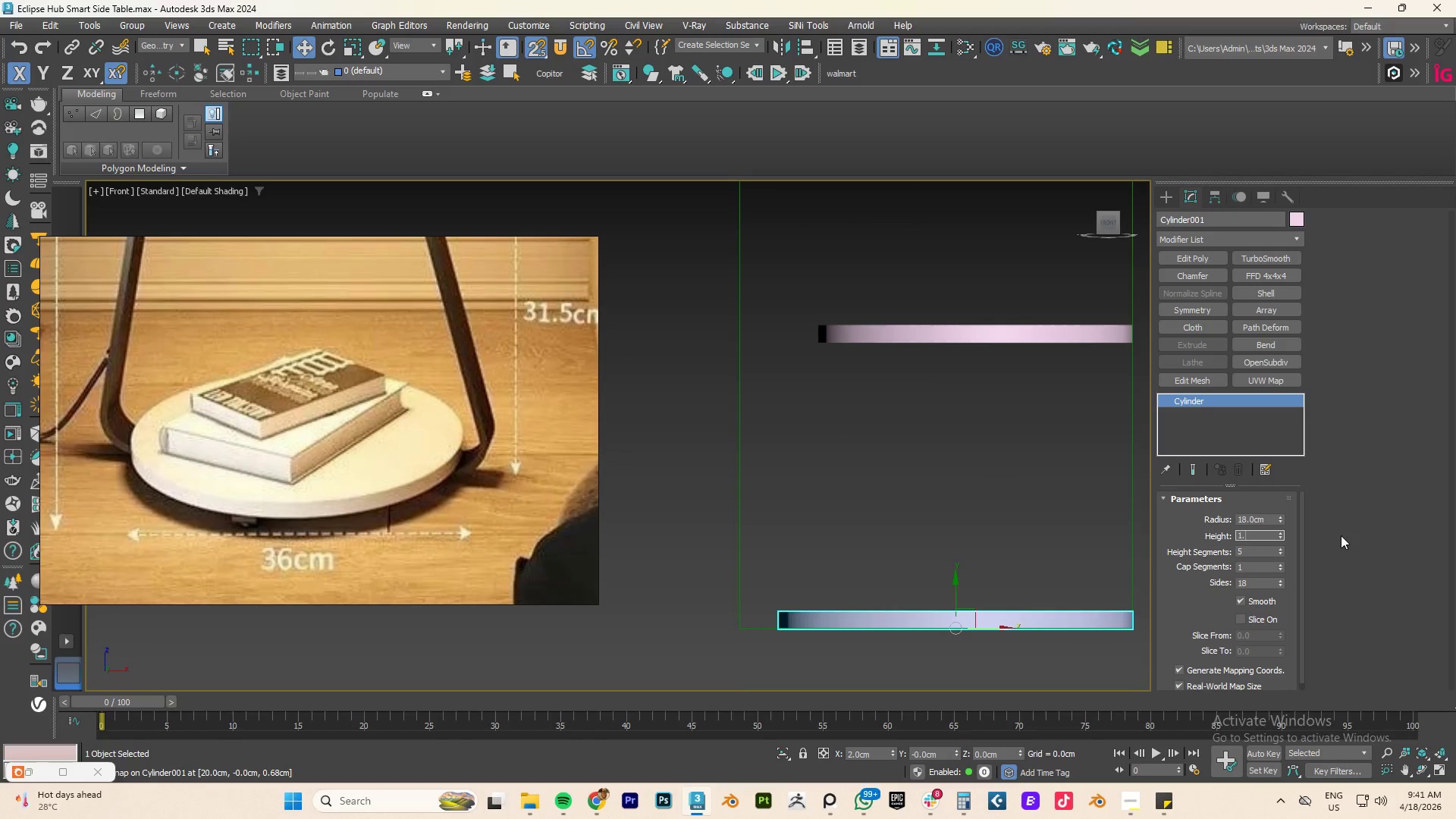 
key(Numpad8)
 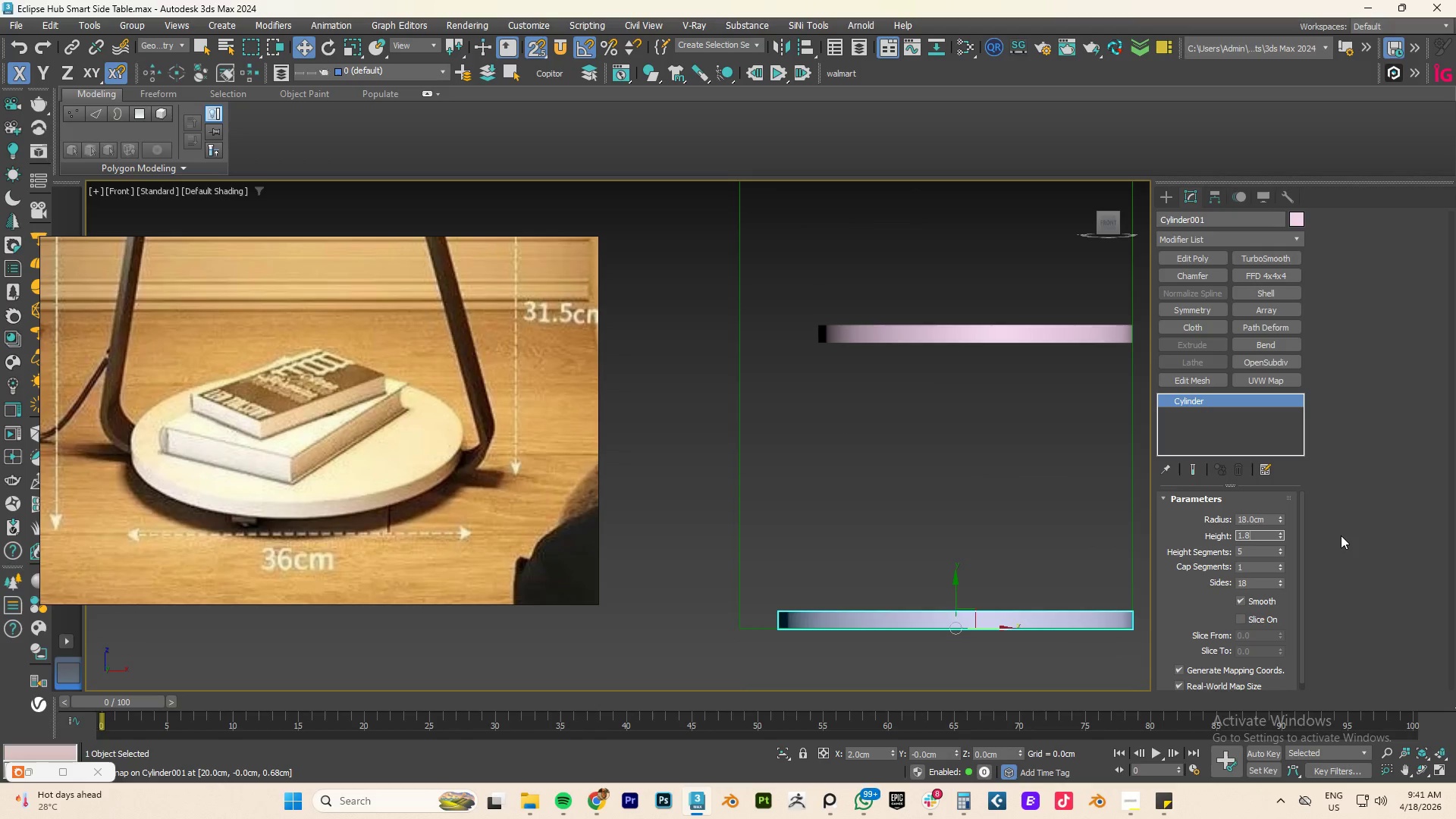 
key(NumpadEnter)
 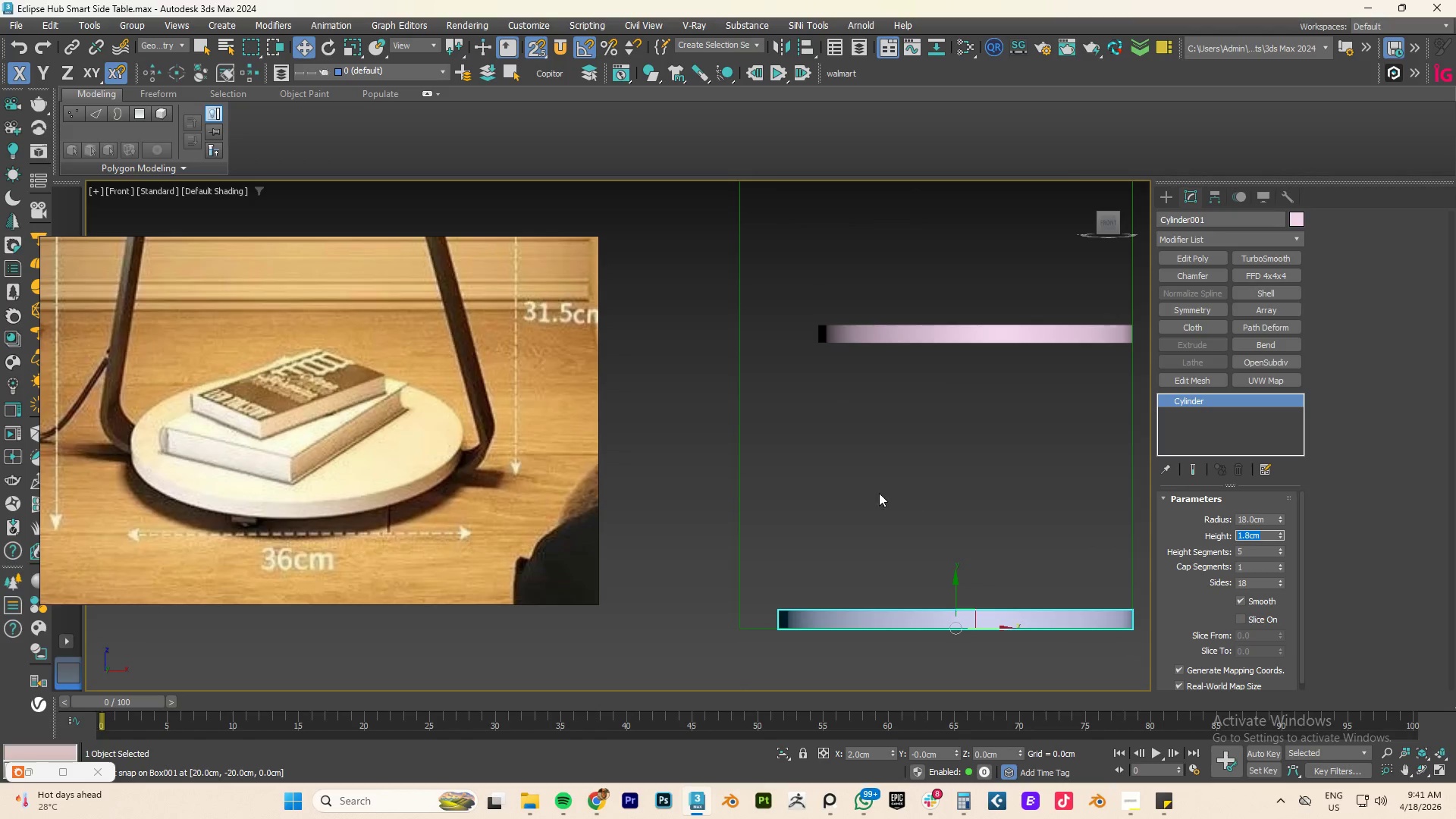 
left_click([890, 481])
 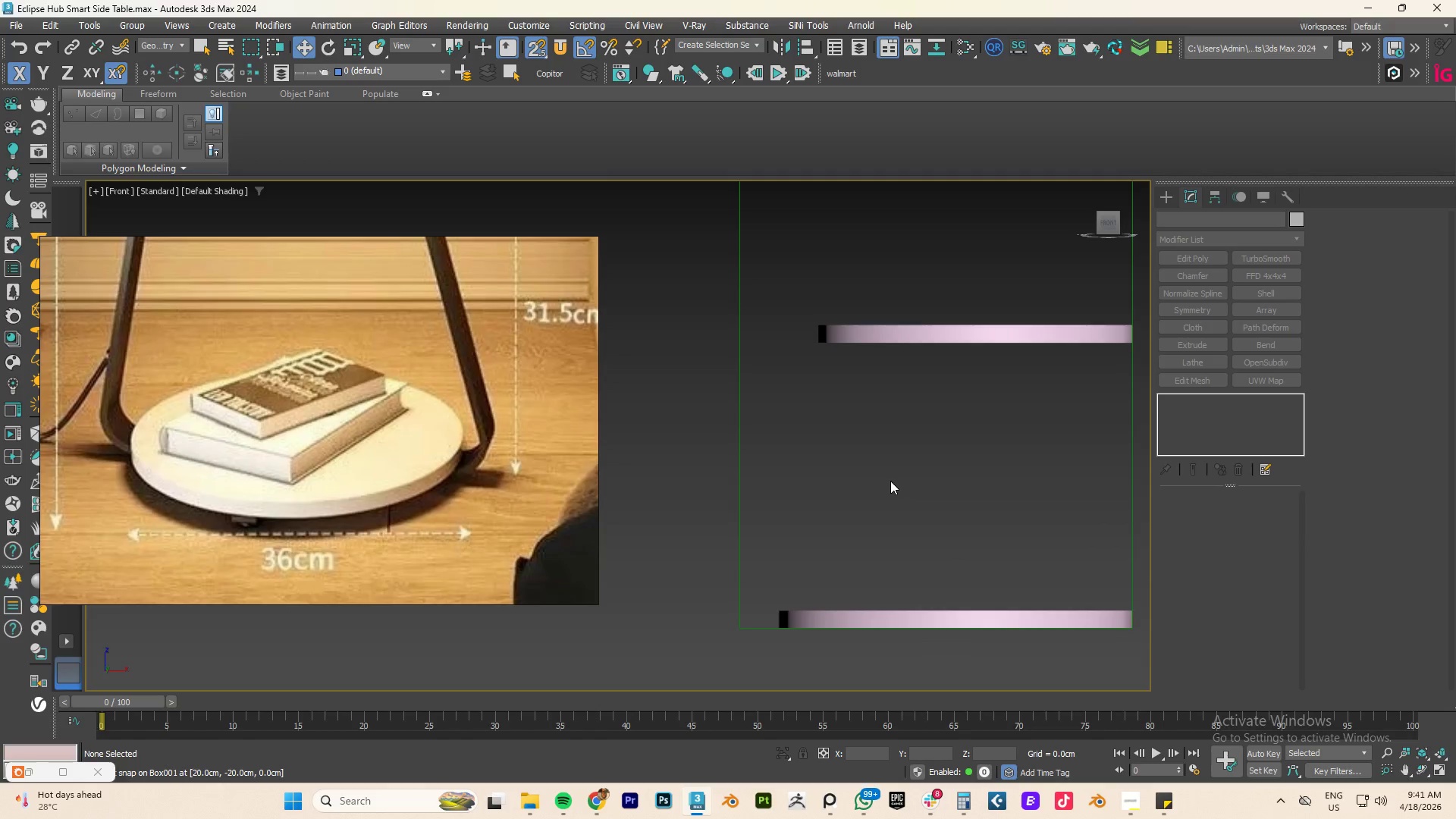 
scroll: coordinate [890, 481], scroll_direction: down, amount: 3.0
 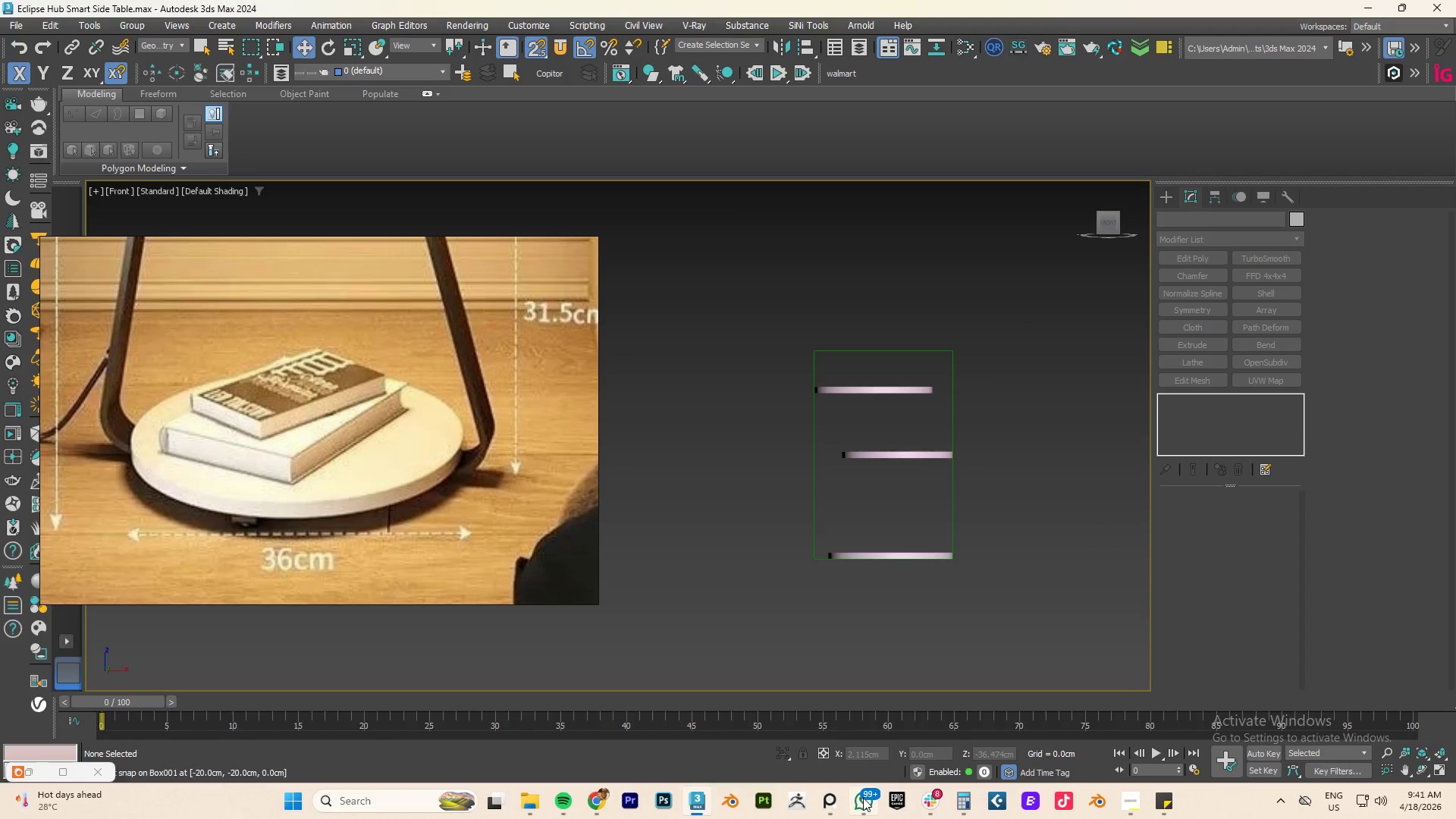 
double_click([863, 798])
 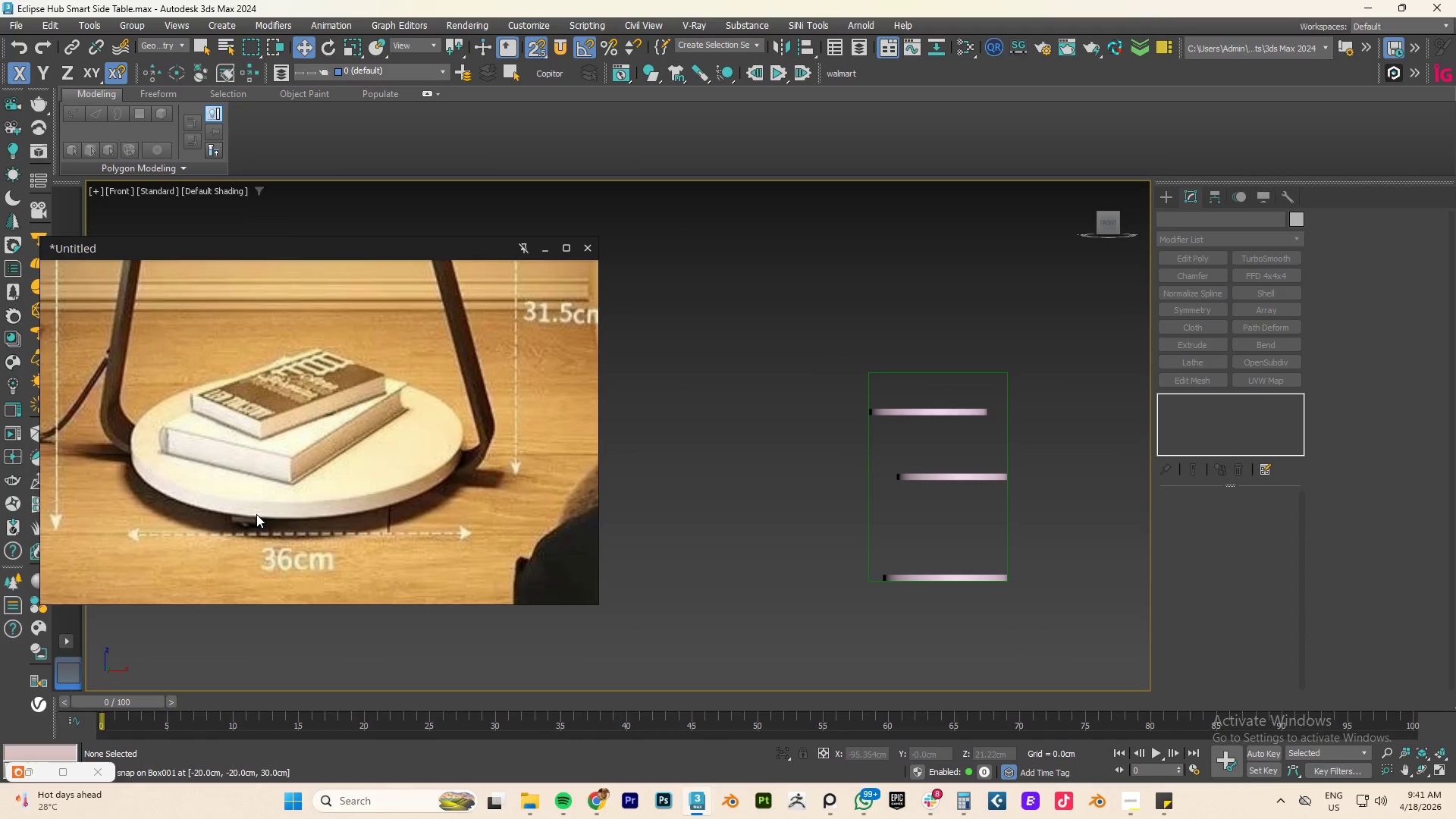 
scroll: coordinate [249, 522], scroll_direction: down, amount: 3.0
 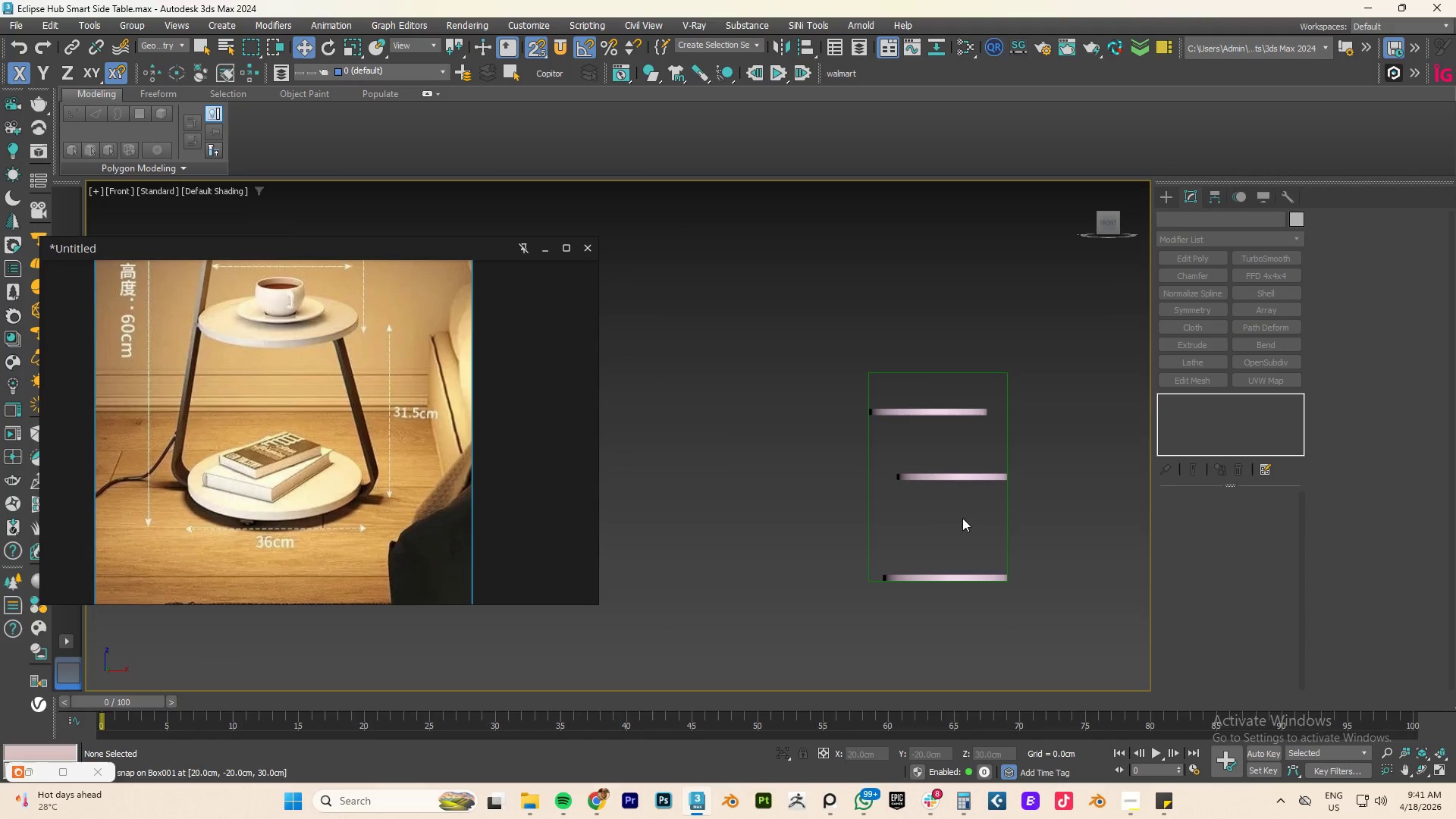 
type(tz[F3])
 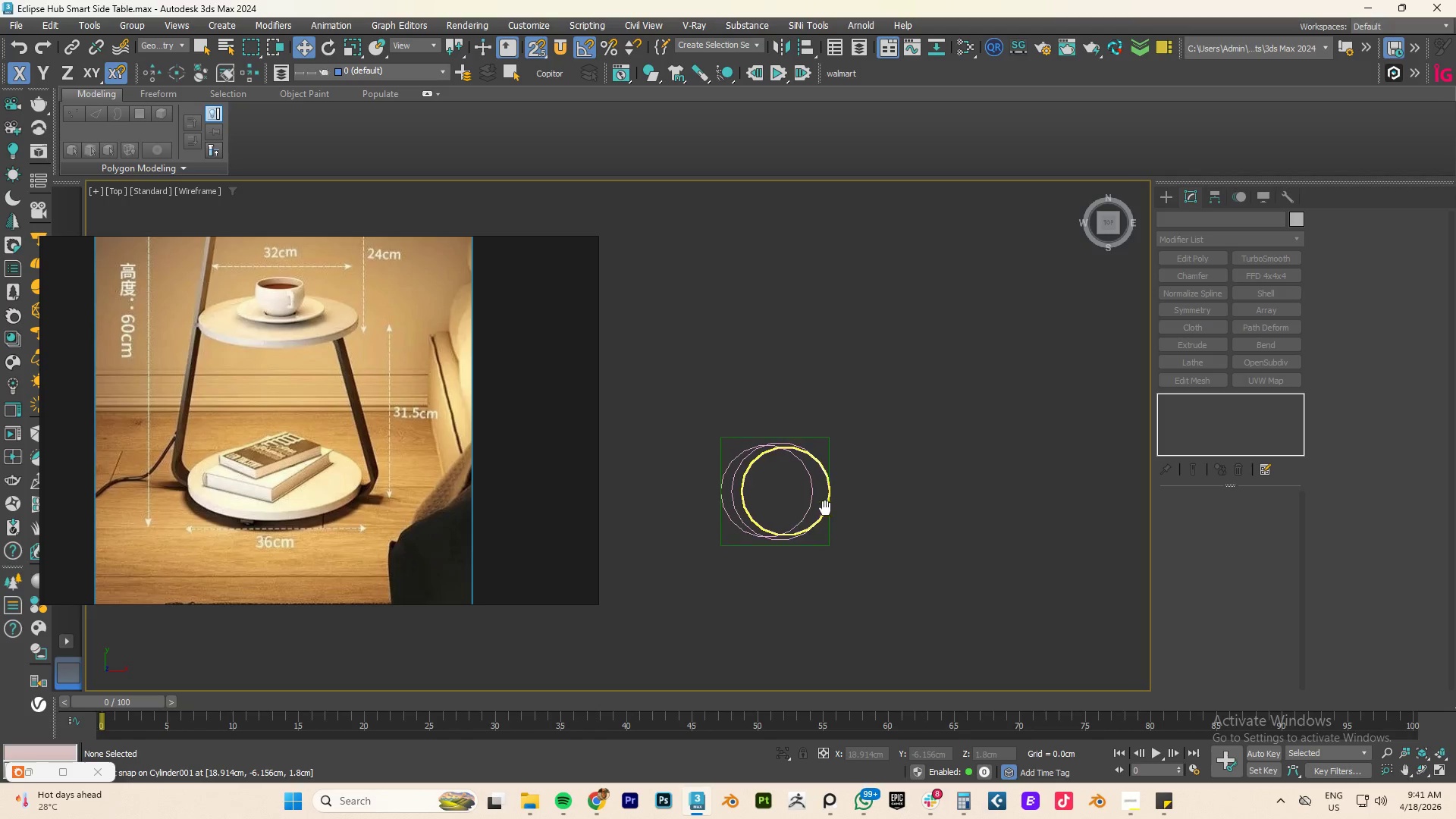 
scroll: coordinate [821, 504], scroll_direction: down, amount: 4.0
 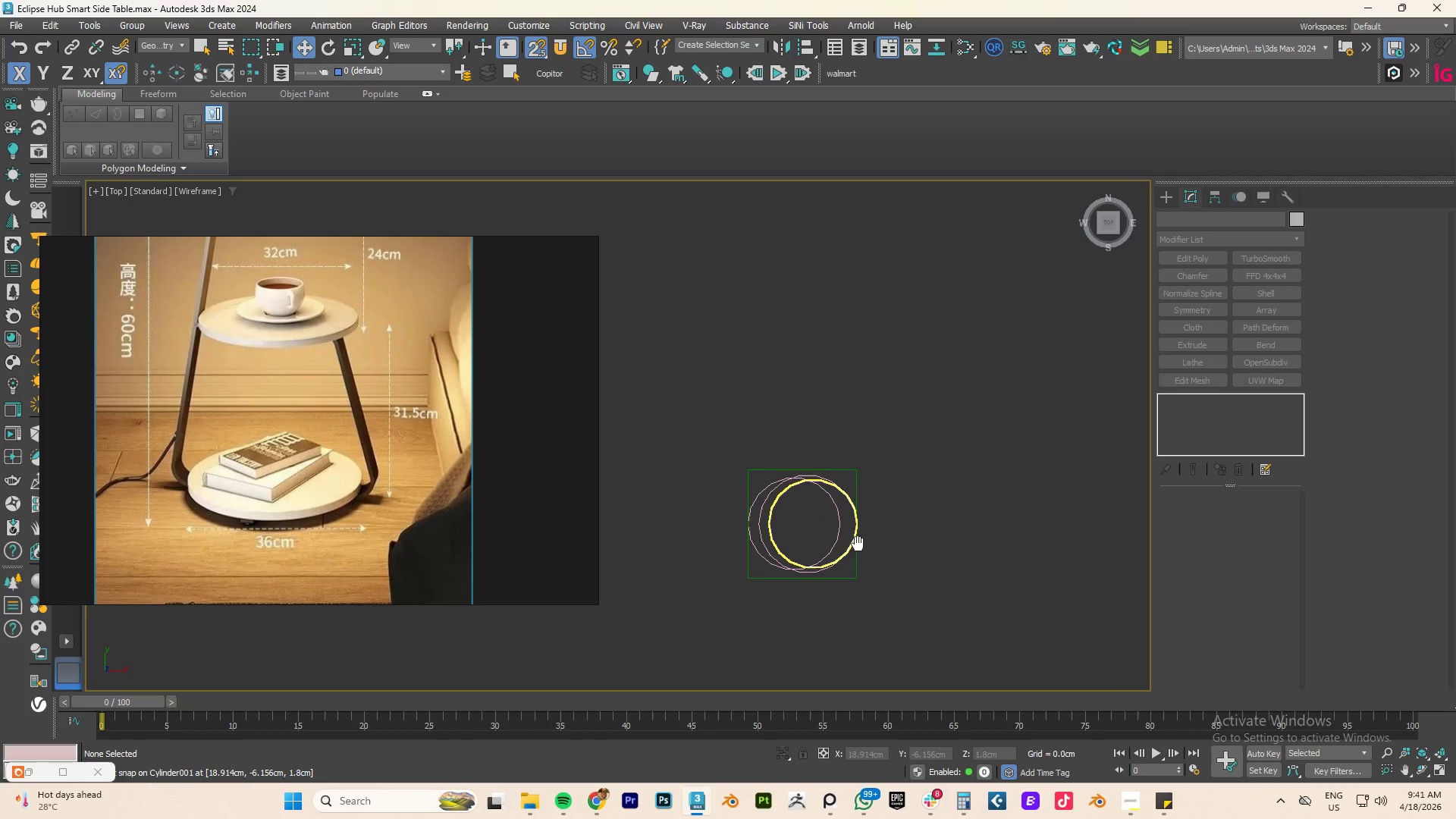 
scroll: coordinate [799, 504], scroll_direction: up, amount: 1.0
 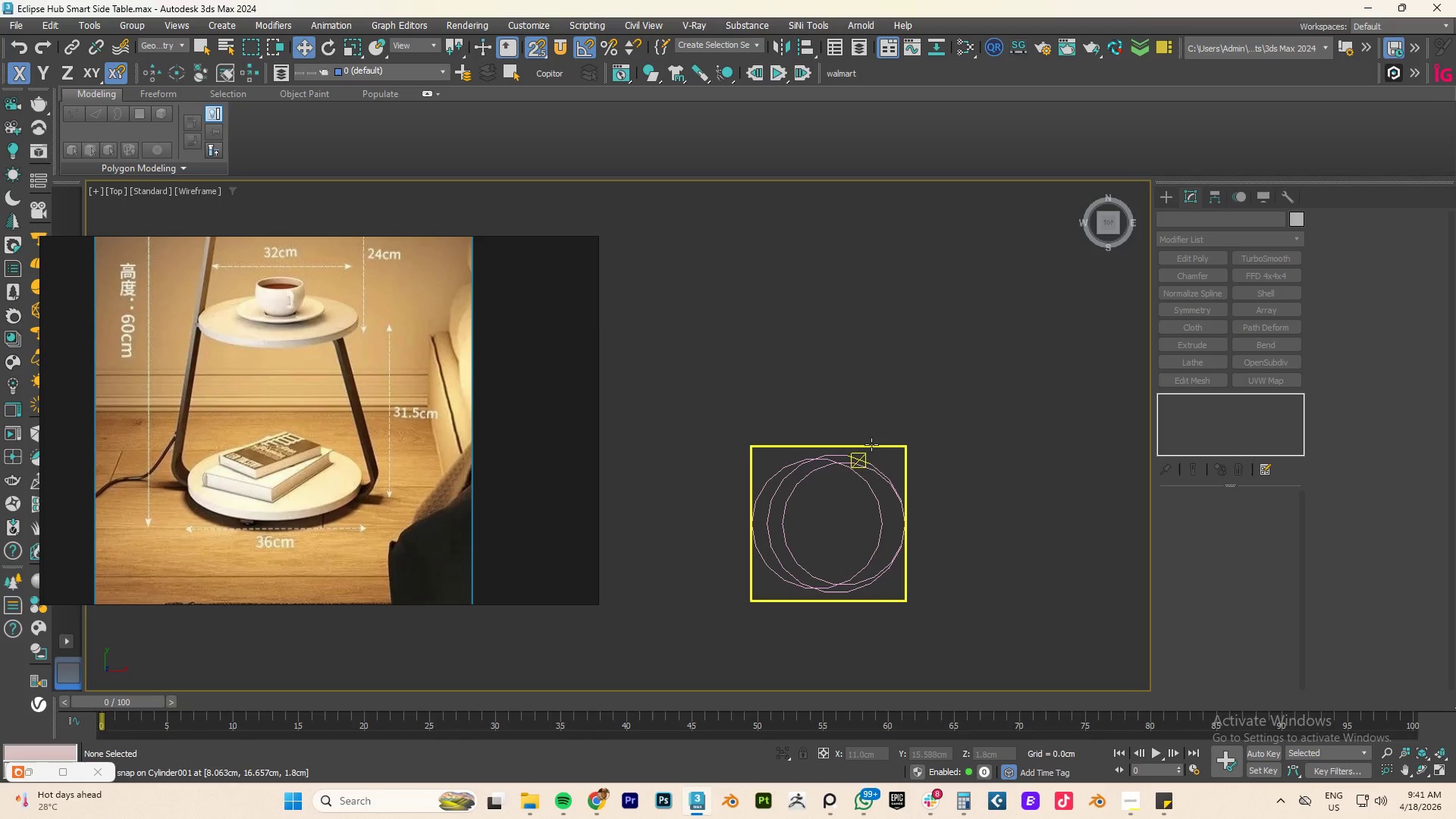 
left_click([871, 444])
 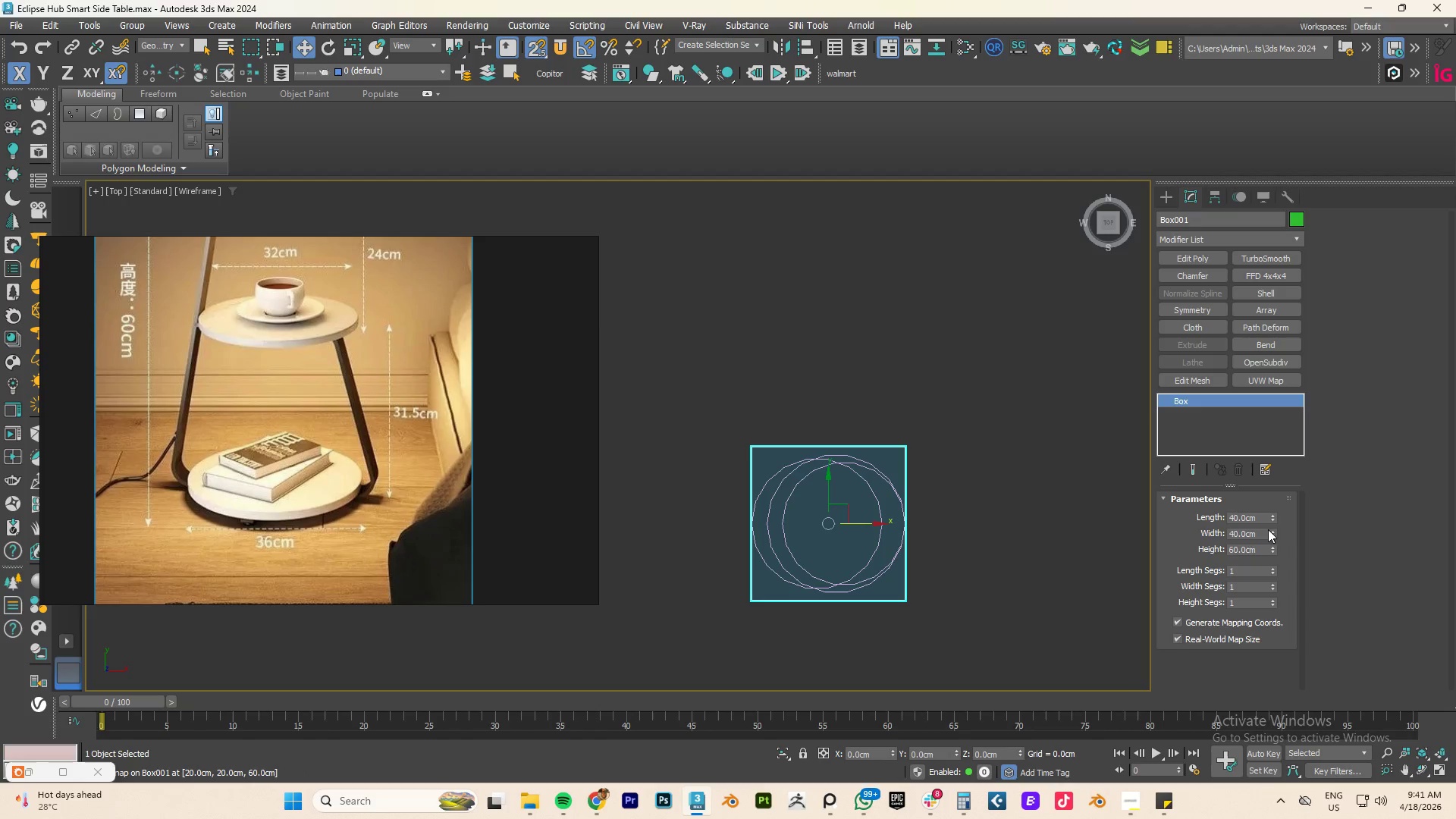 
left_click_drag(start_coordinate=[1274, 518], to_coordinate=[1268, 498])
 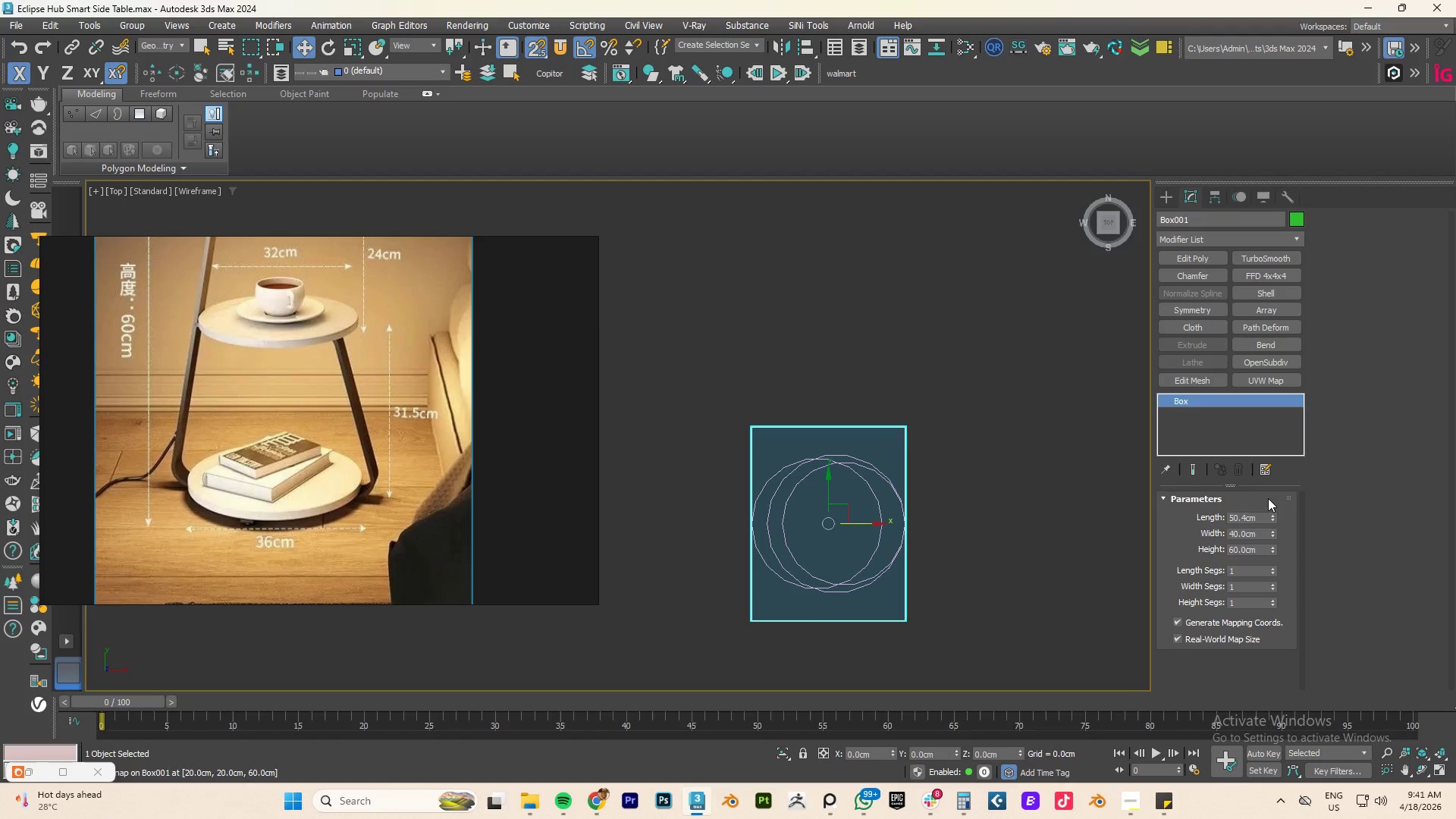 
key(Control+ControlLeft)
 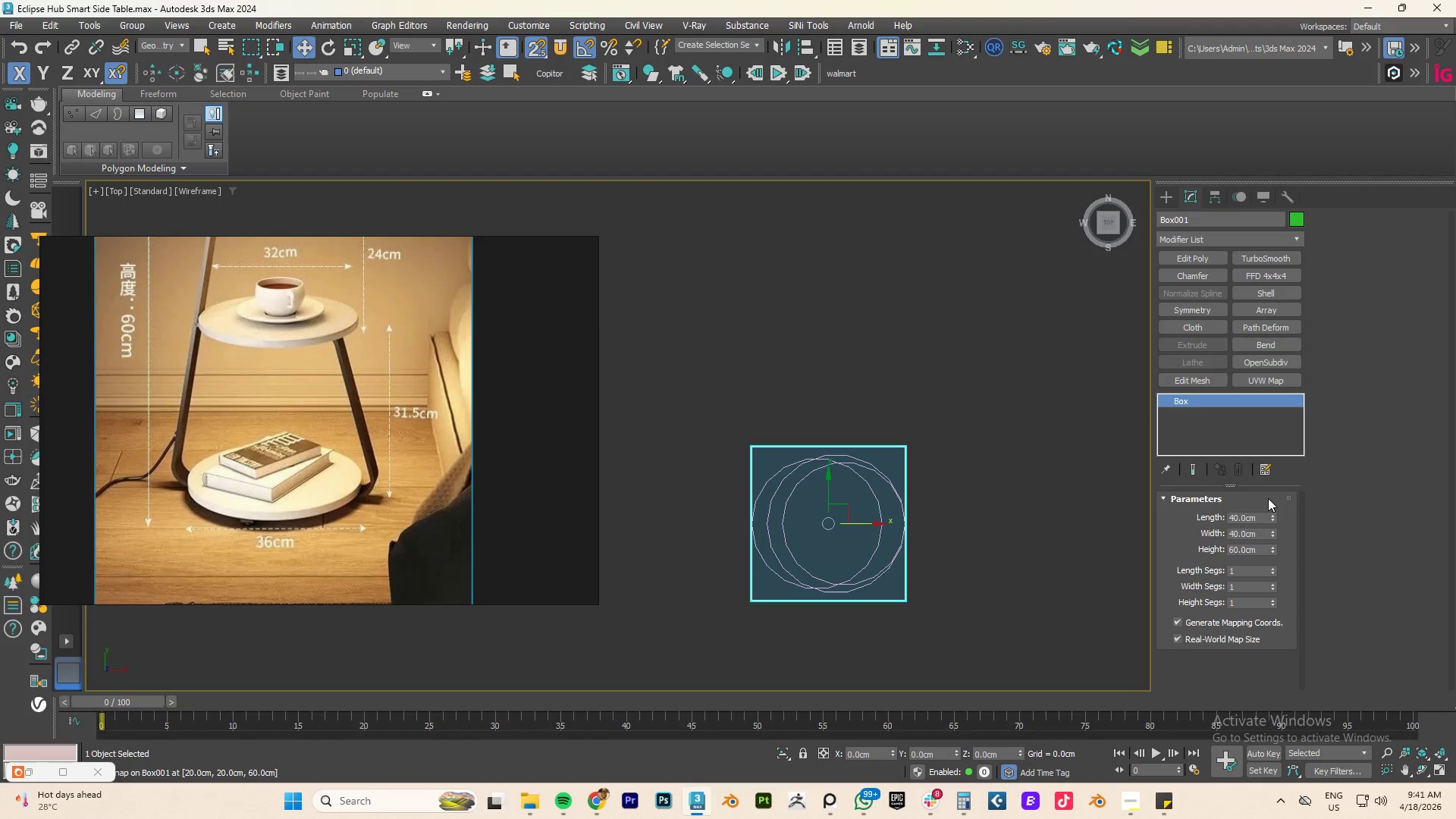 
key(Control+Z)
 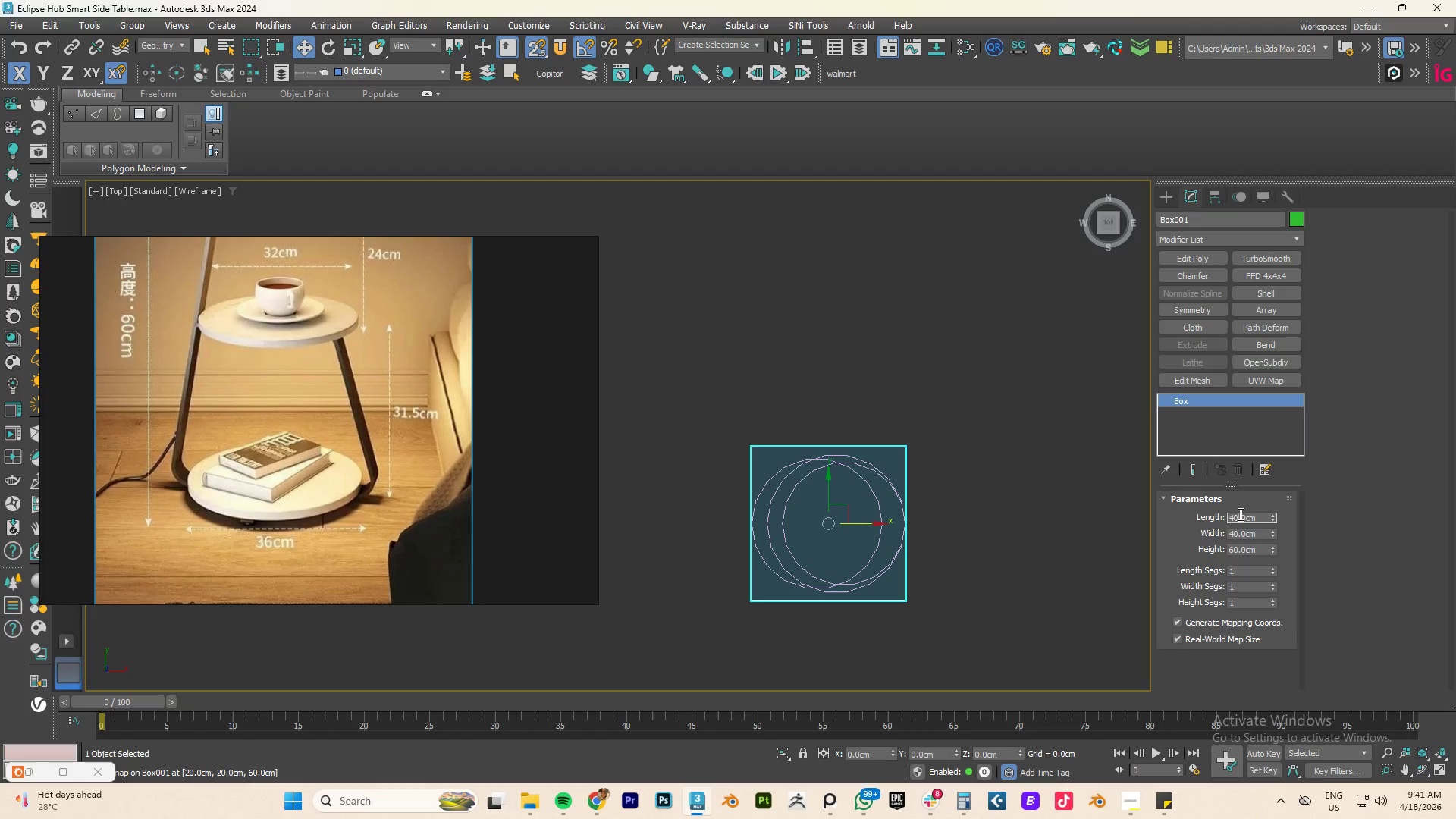 
double_click([1239, 514])
 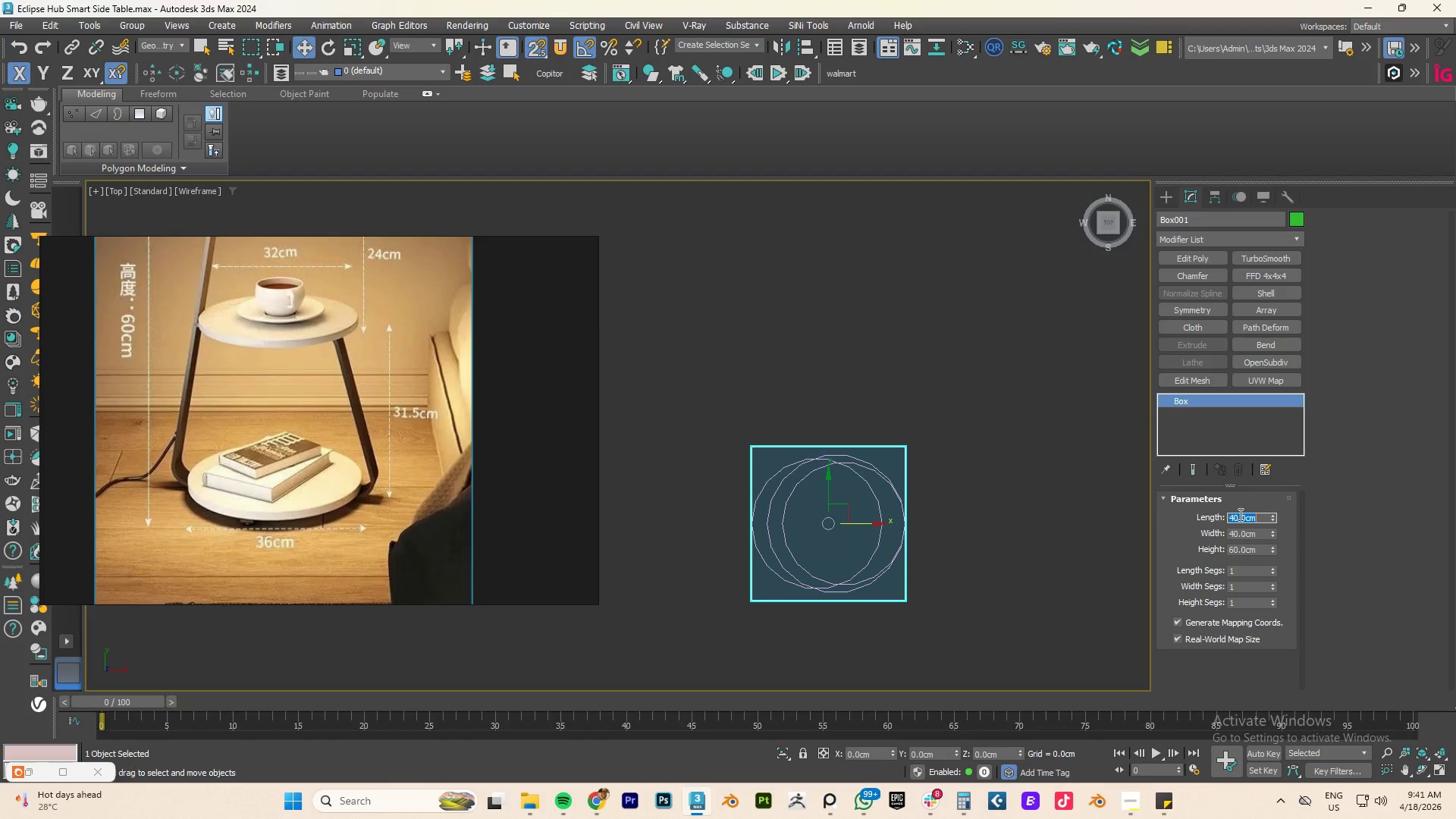 
key(Numpad3)
 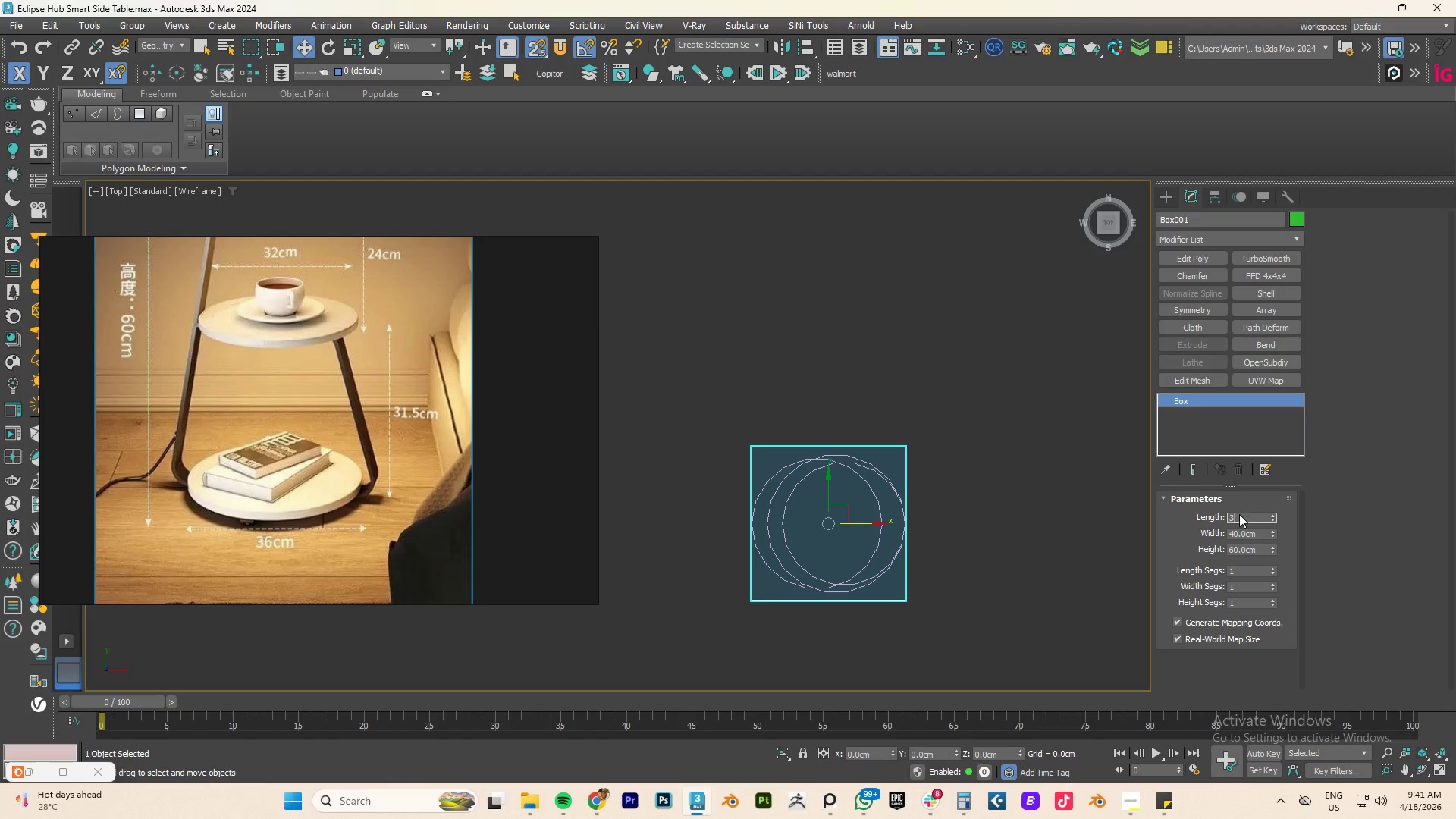 
key(Numpad6)
 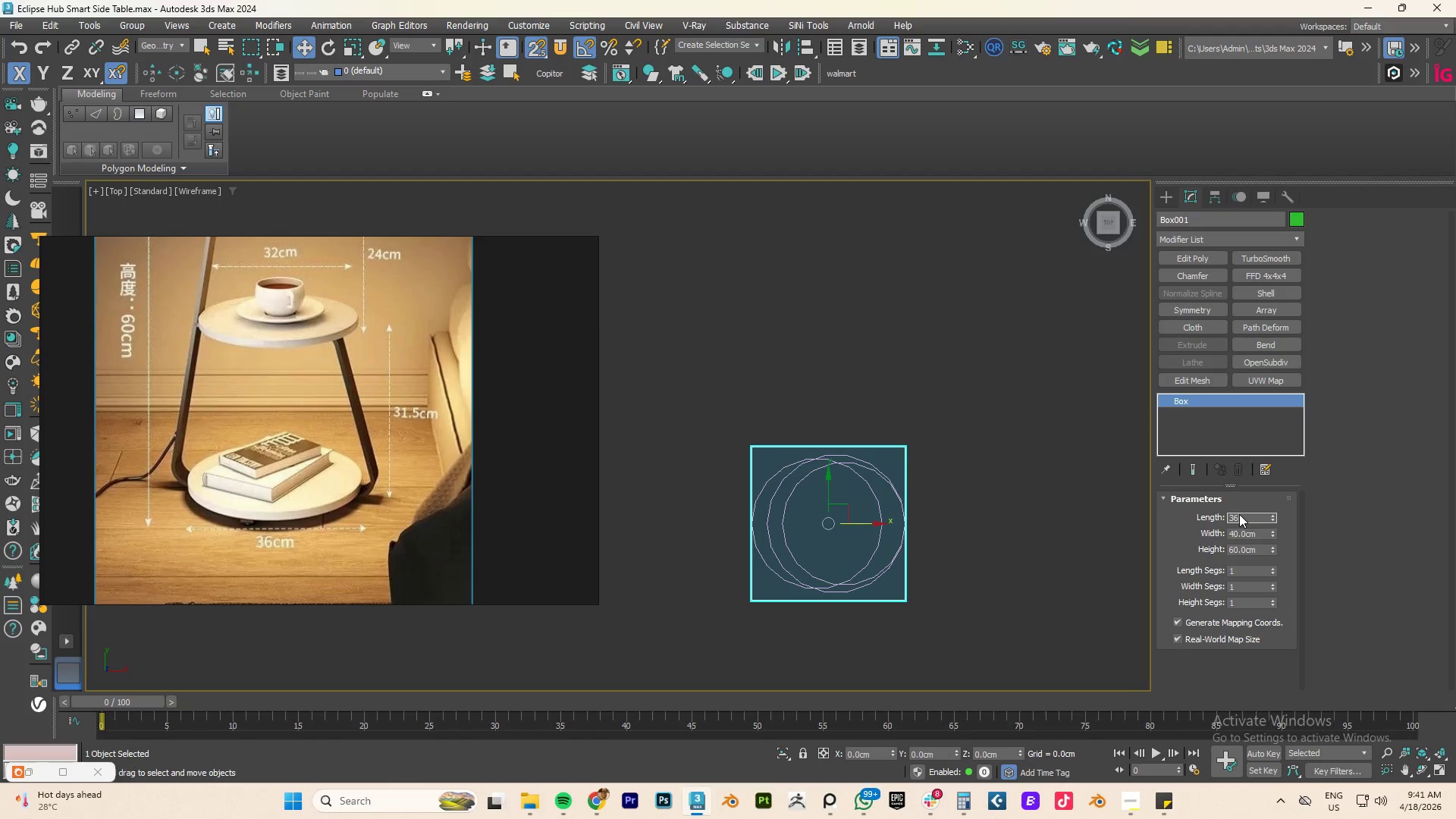 
key(NumpadEnter)
 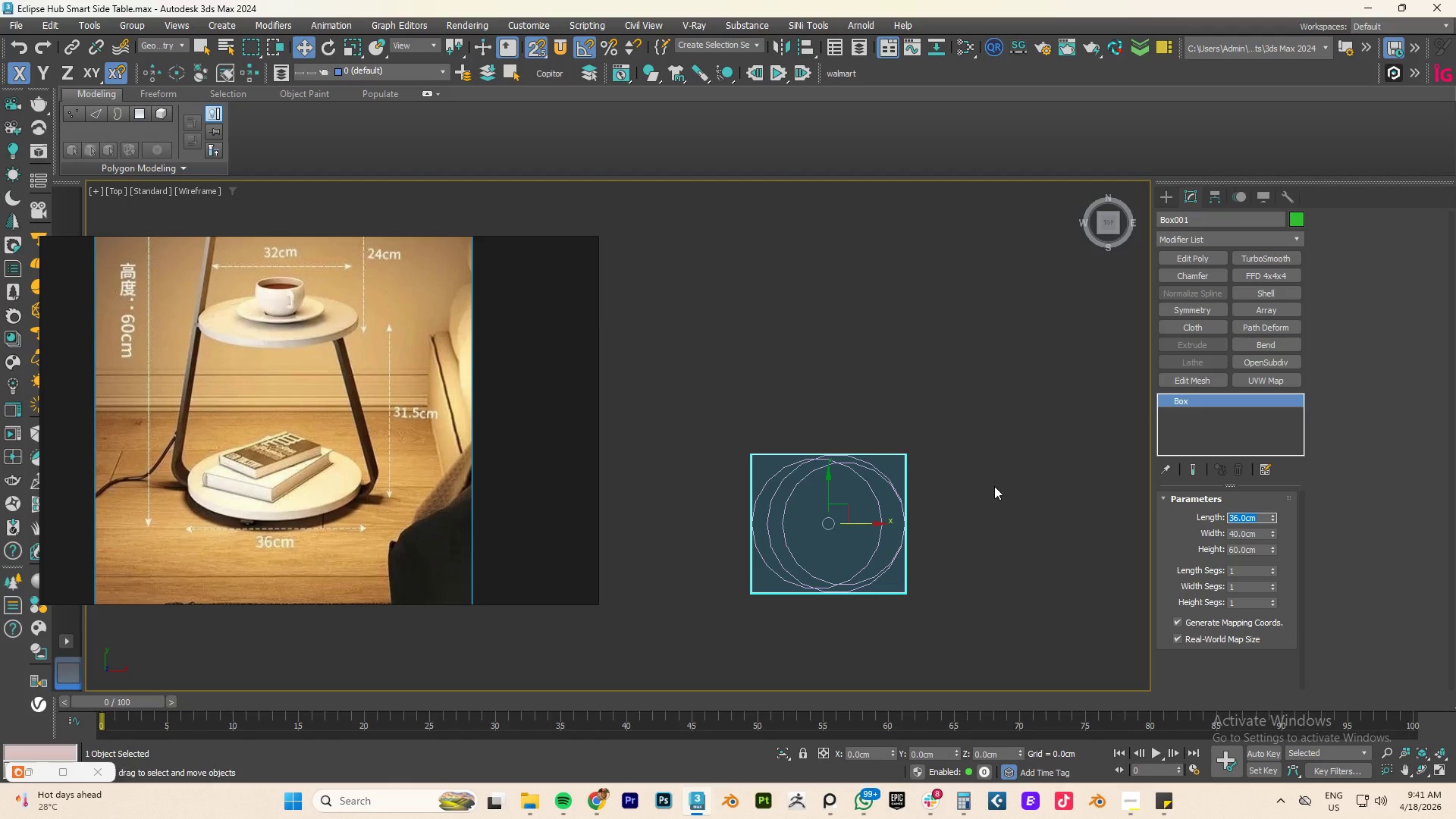 
scroll: coordinate [874, 469], scroll_direction: up, amount: 5.0
 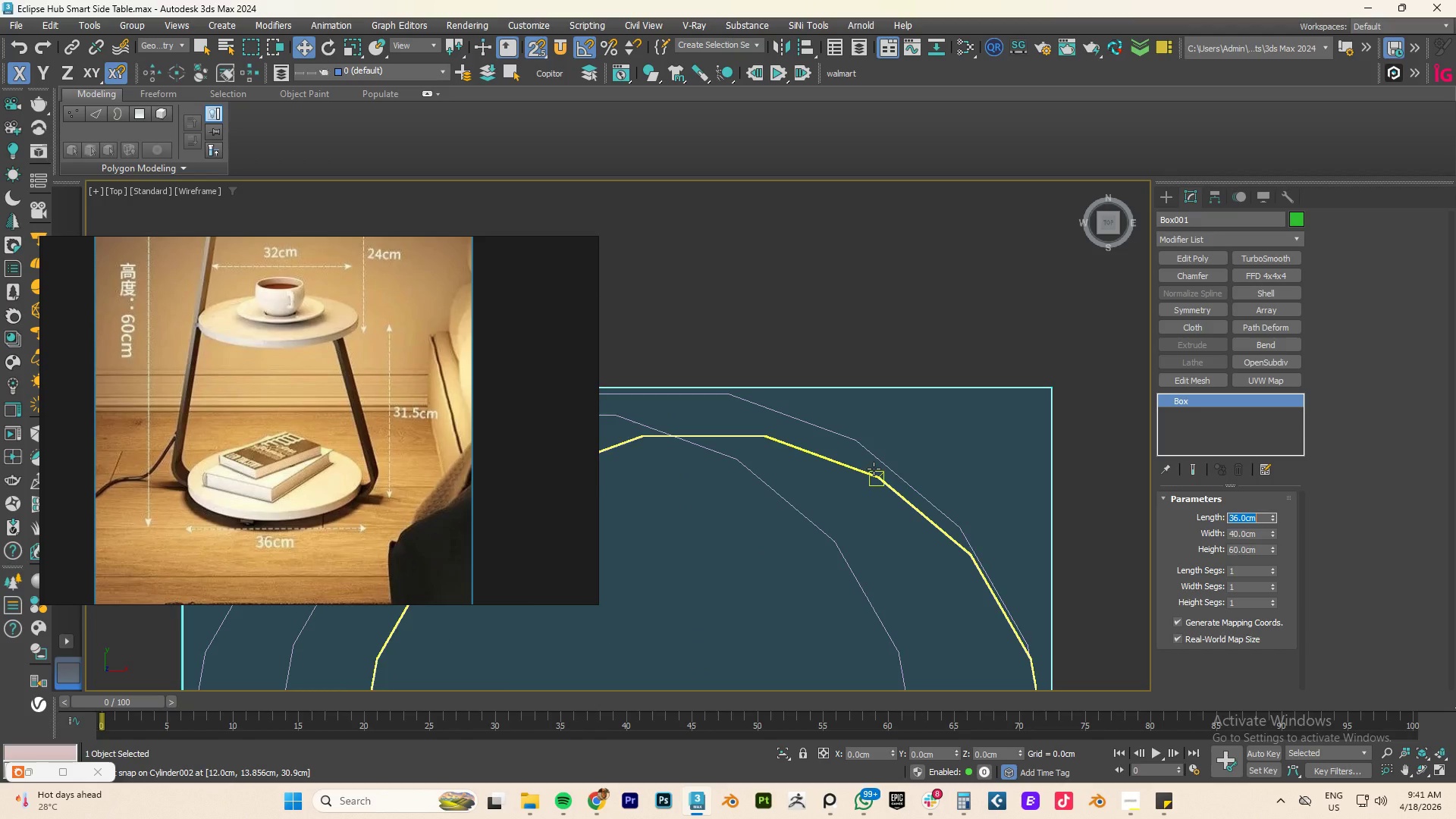 
scroll: coordinate [874, 469], scroll_direction: down, amount: 4.0
 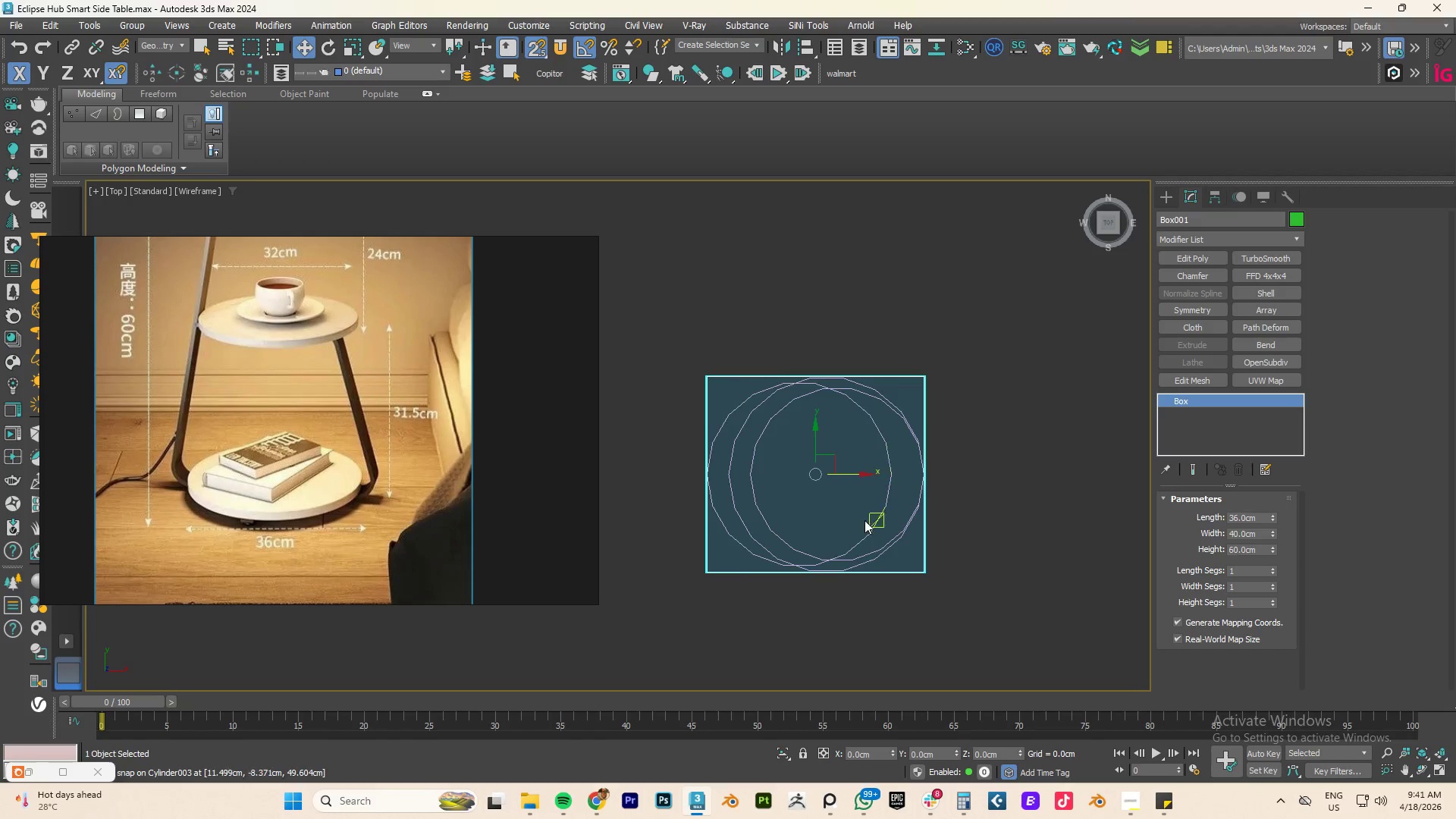 
scroll: coordinate [847, 597], scroll_direction: up, amount: 4.0
 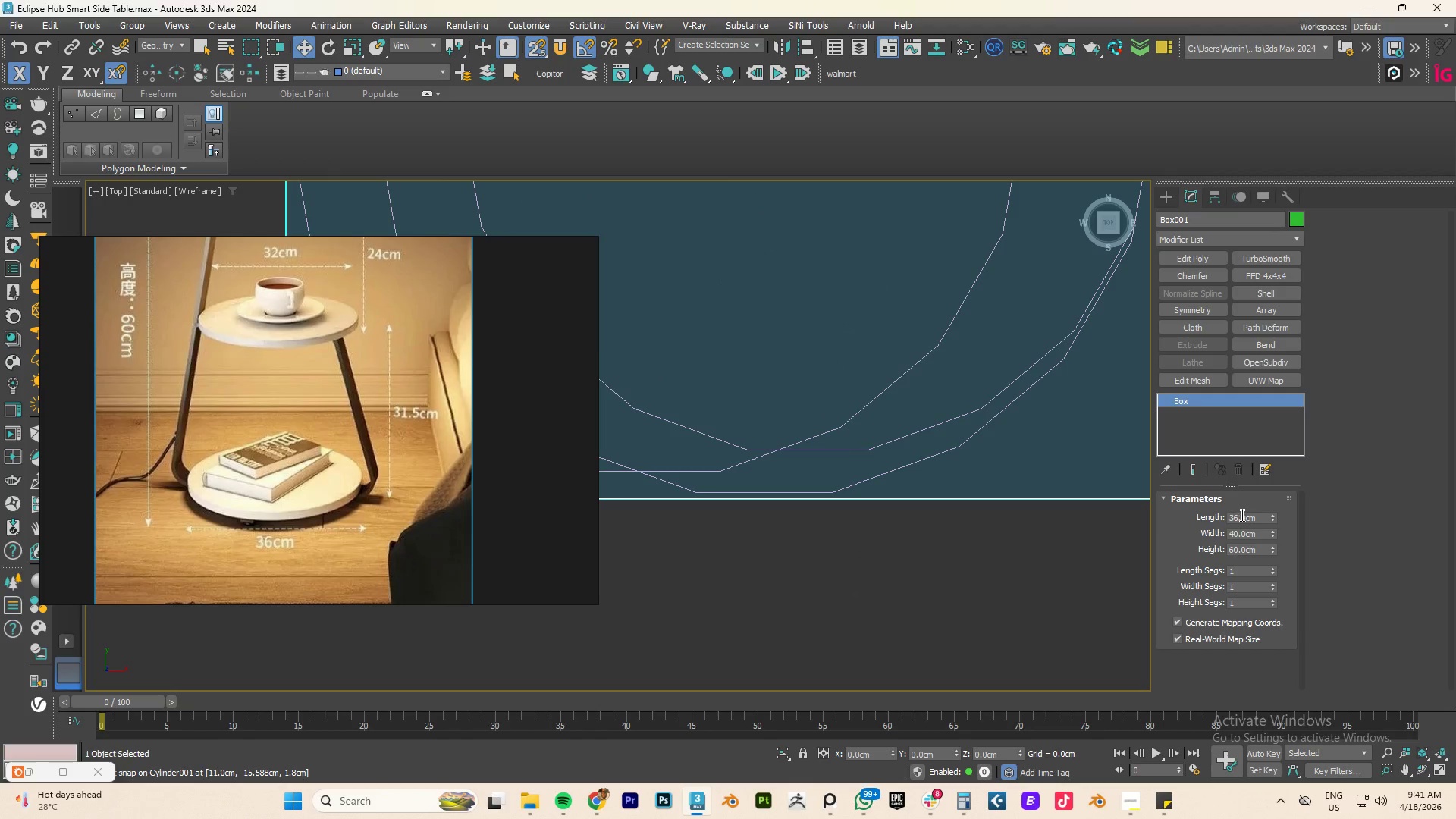 
double_click([1238, 516])
 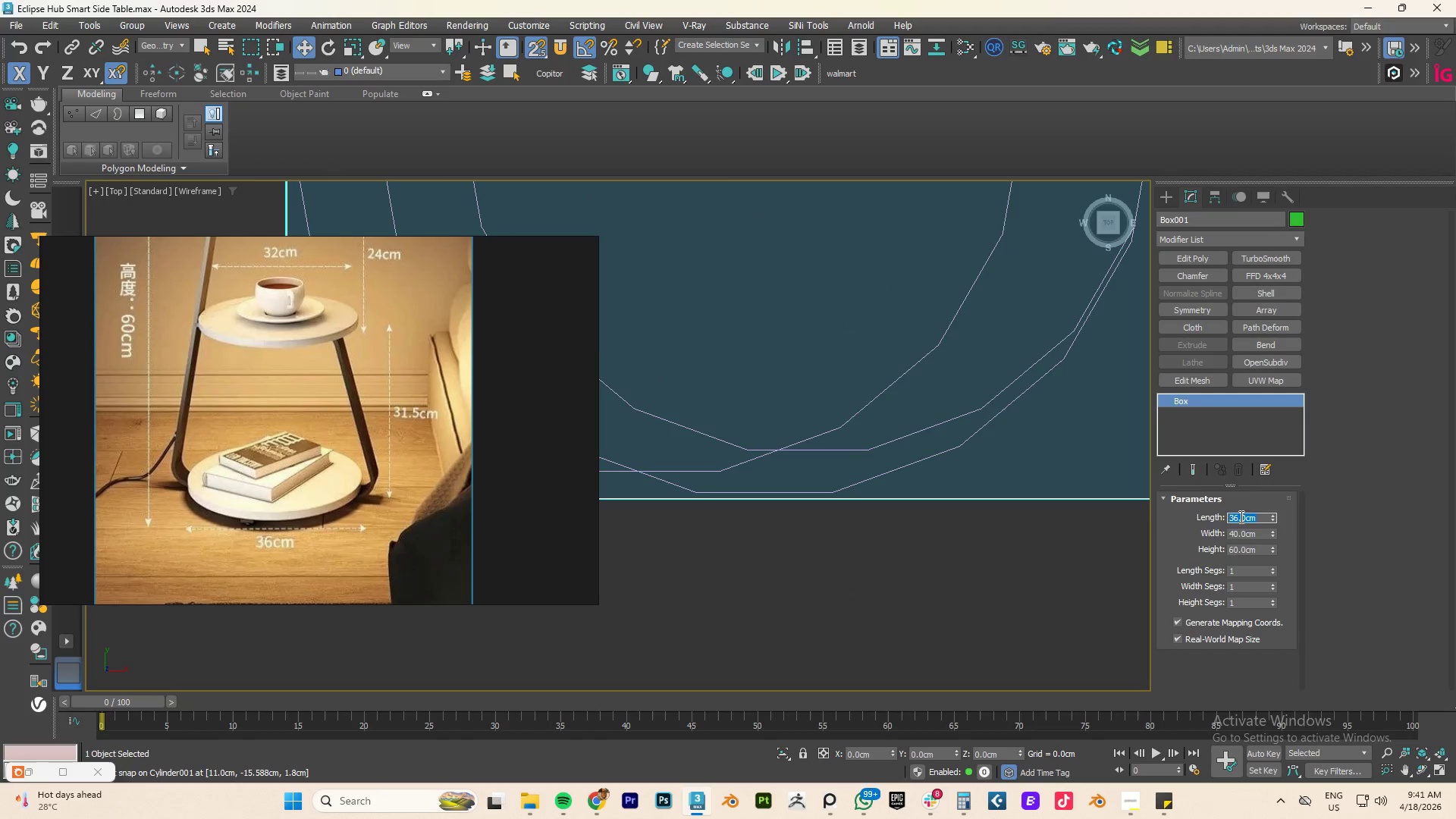 
key(Numpad3)
 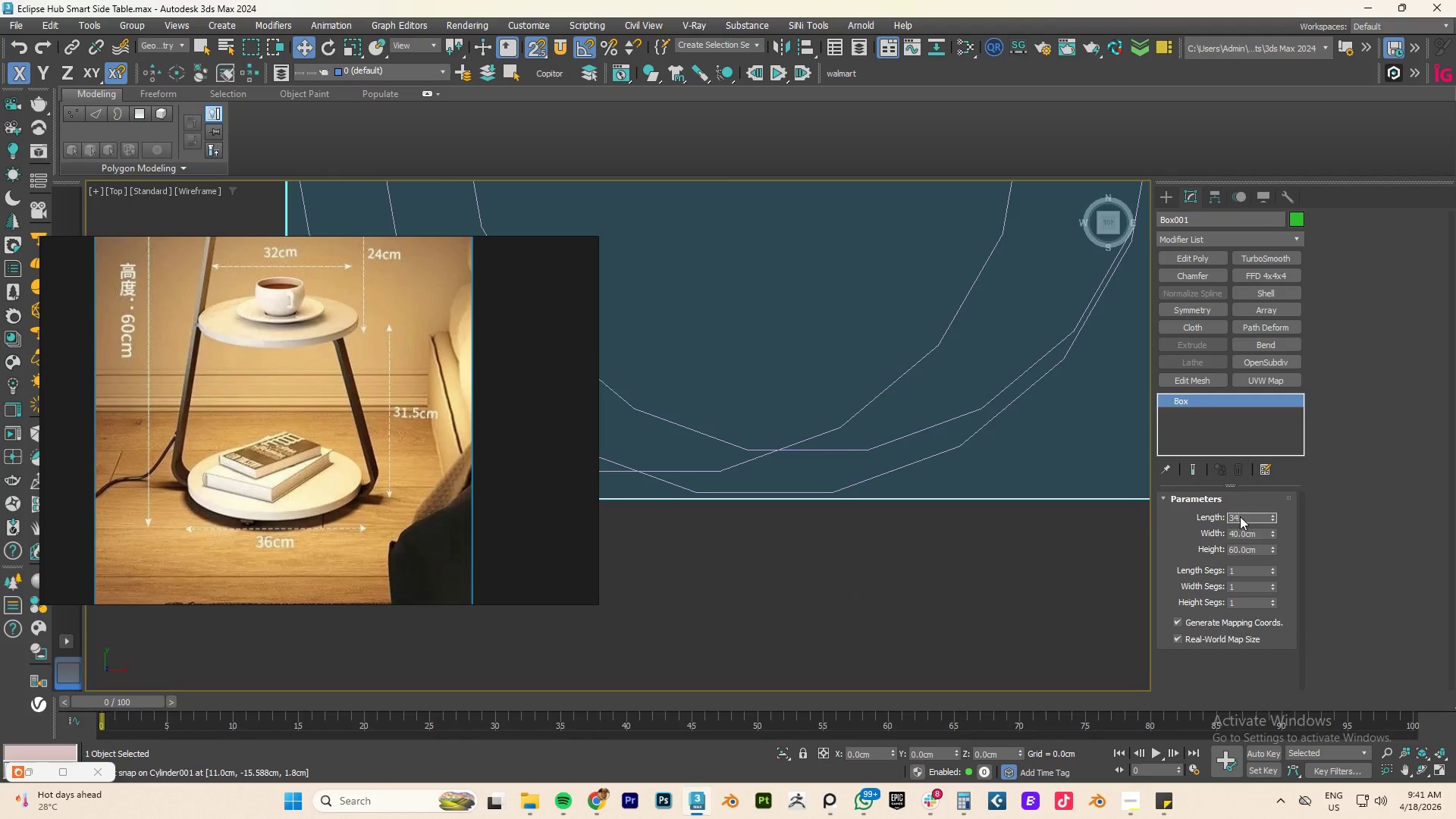 
key(Numpad4)
 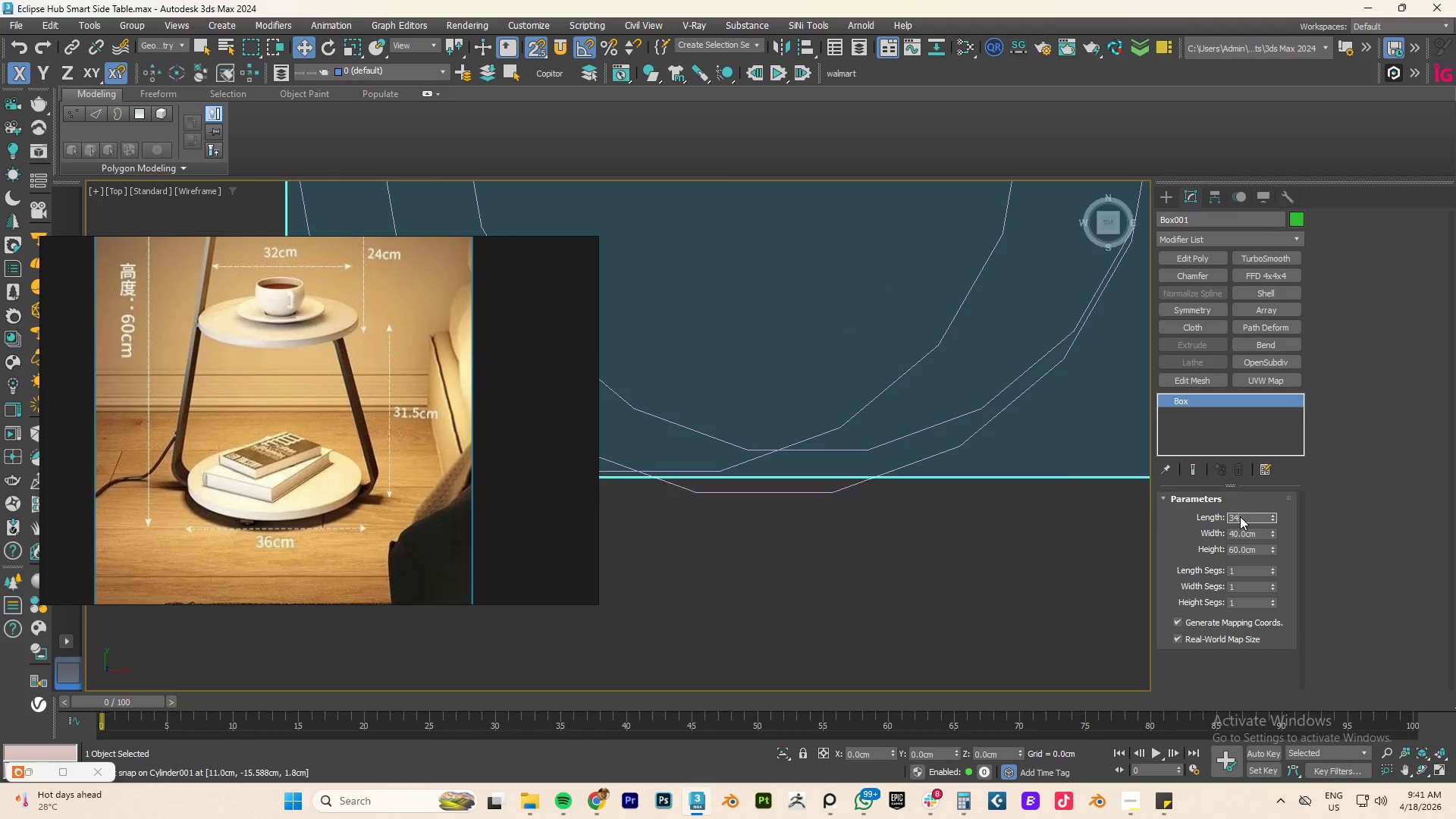 
key(NumpadEnter)
 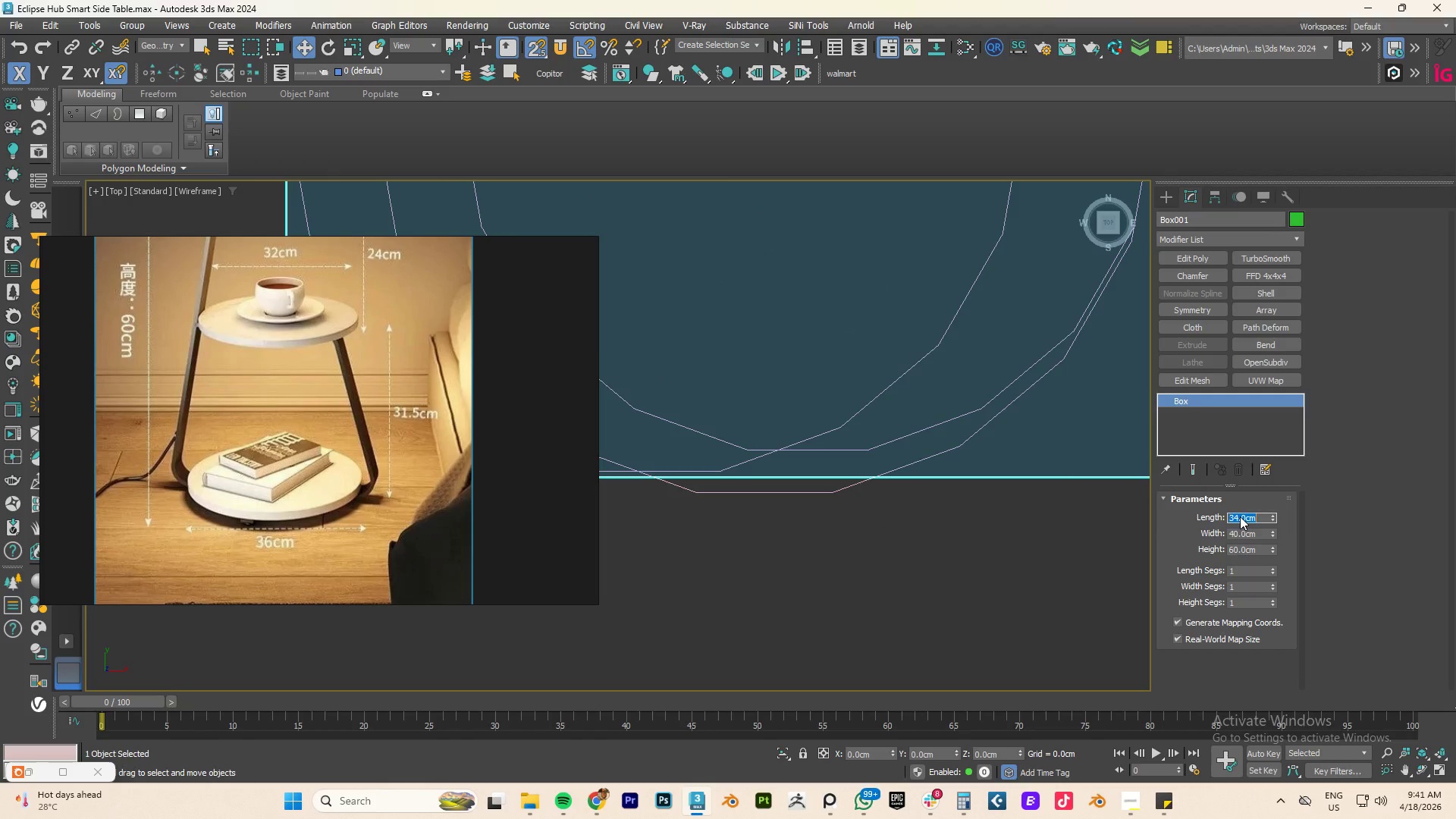 
key(Numpad3)
 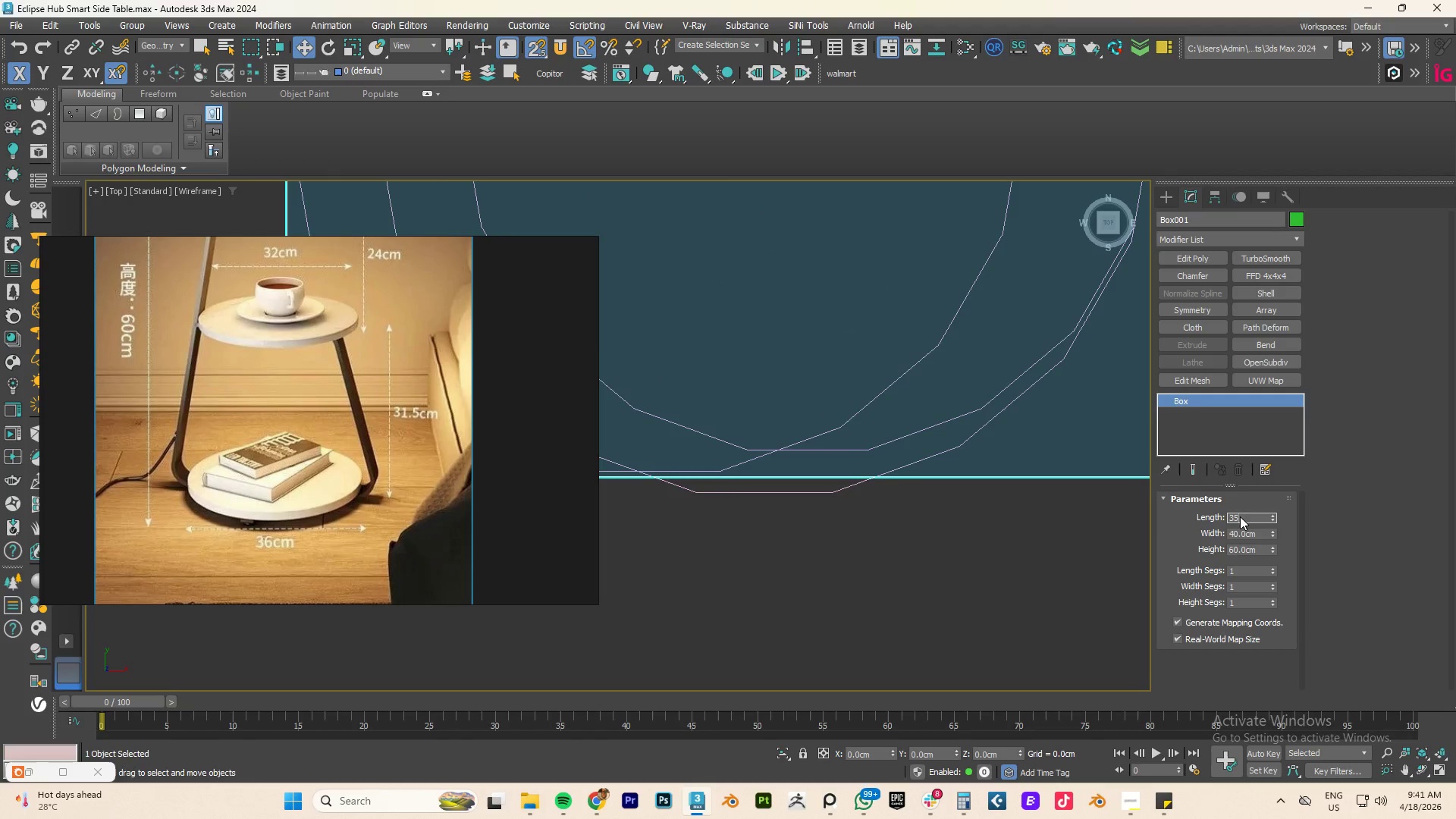 
key(Numpad5)
 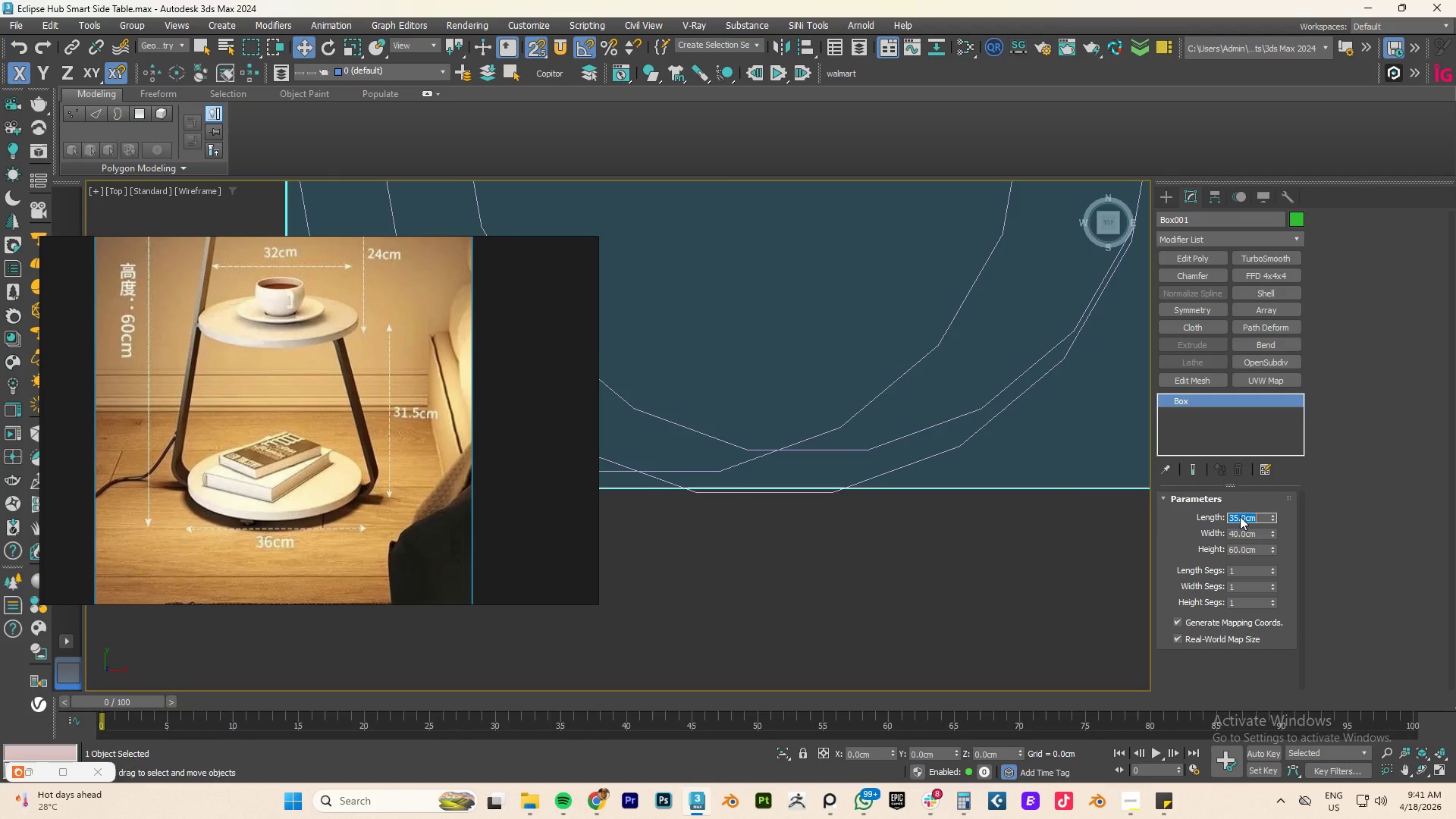 
key(NumpadEnter)
 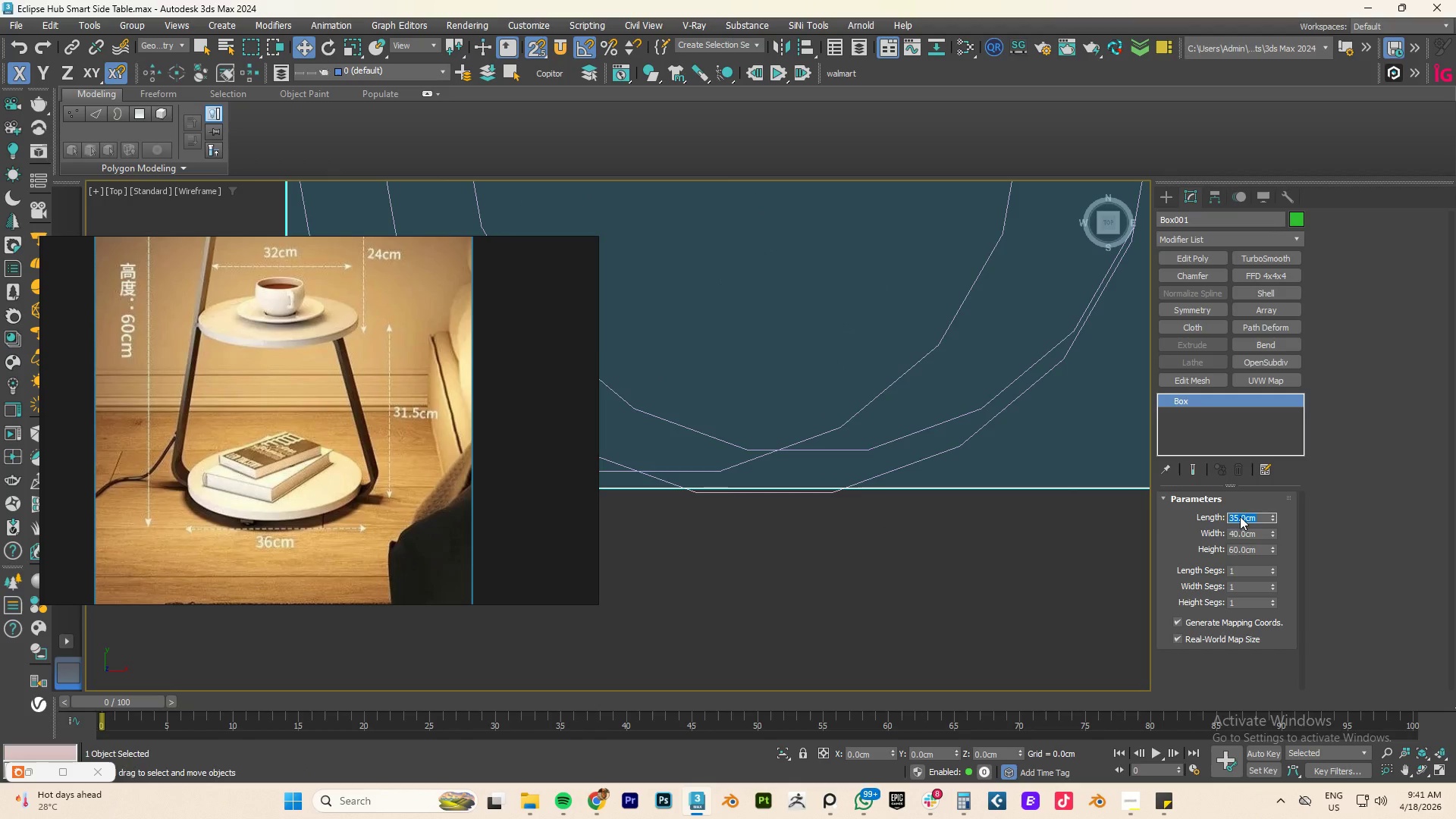 
scroll: coordinate [946, 438], scroll_direction: down, amount: 4.0
 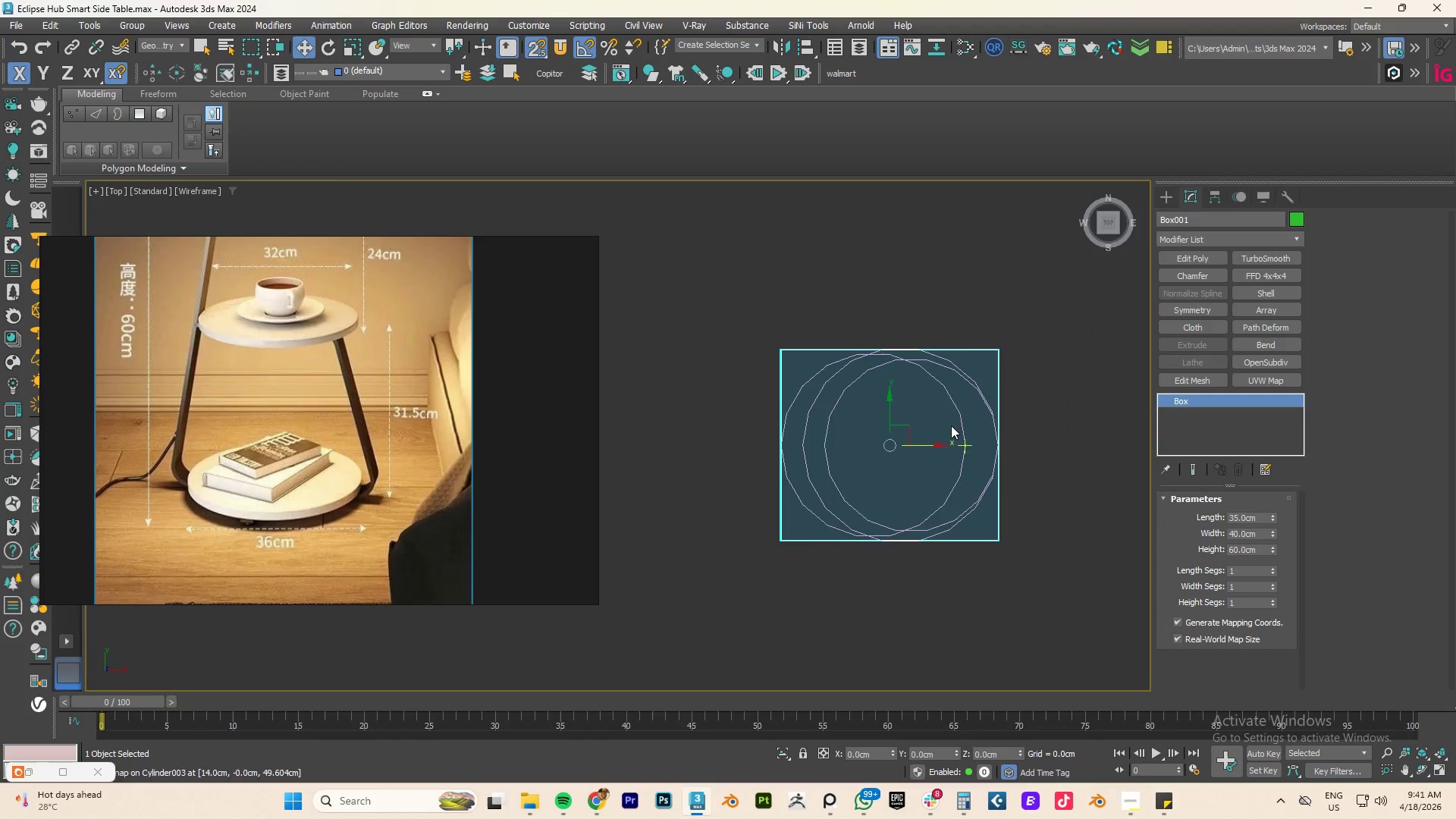 
scroll: coordinate [924, 363], scroll_direction: up, amount: 4.0
 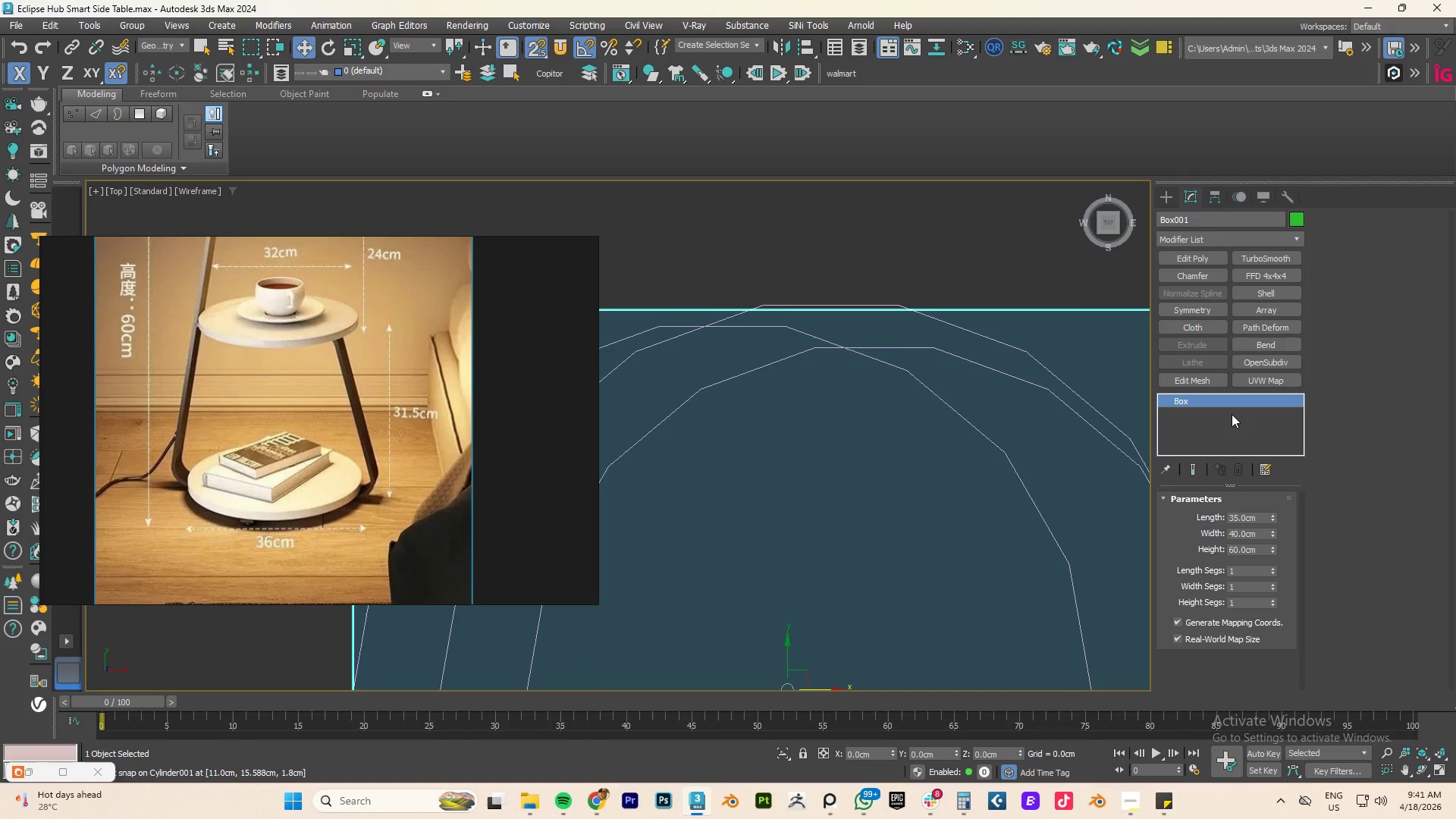 
key(Numpad1)
 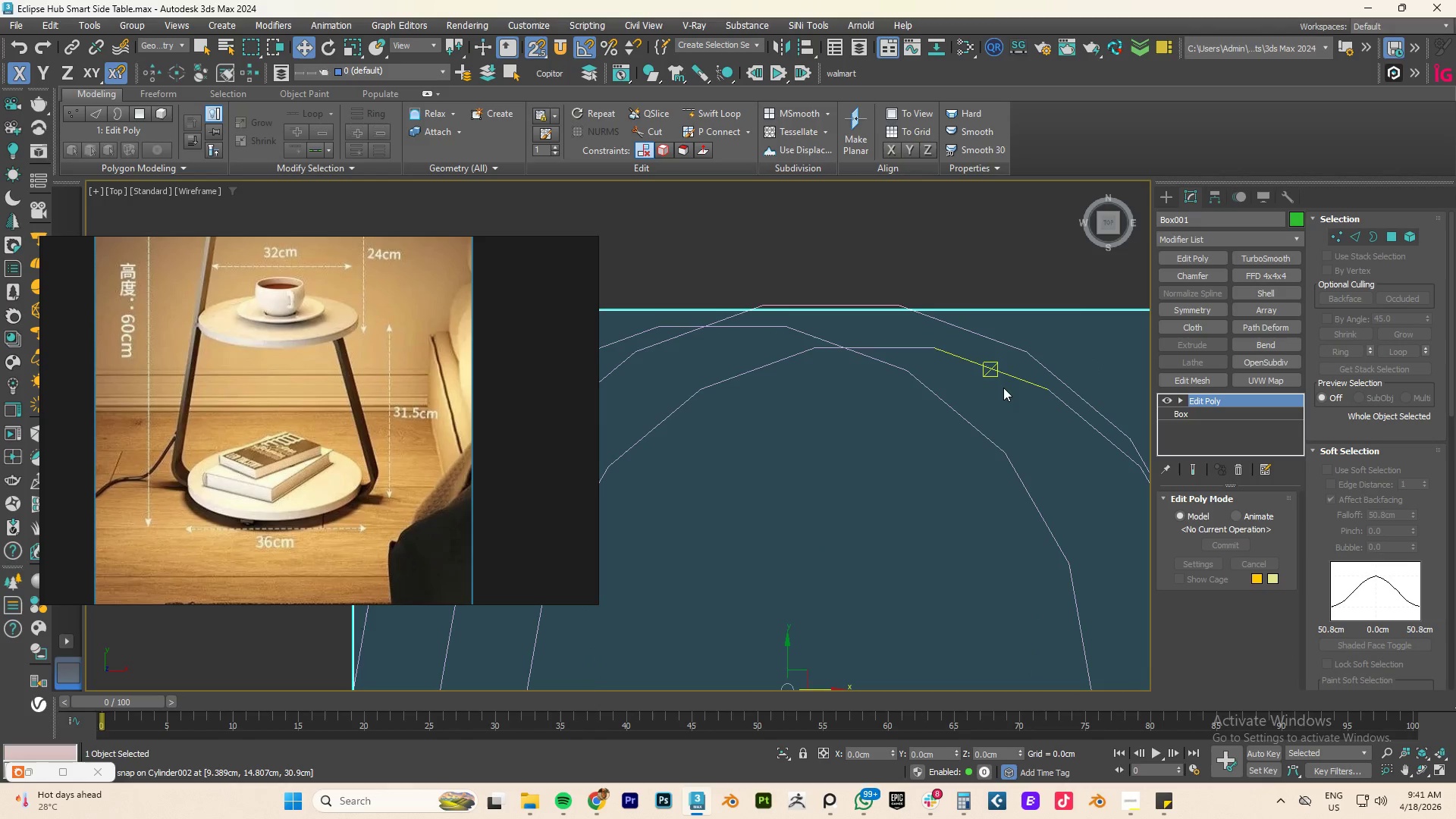 
key(1)
 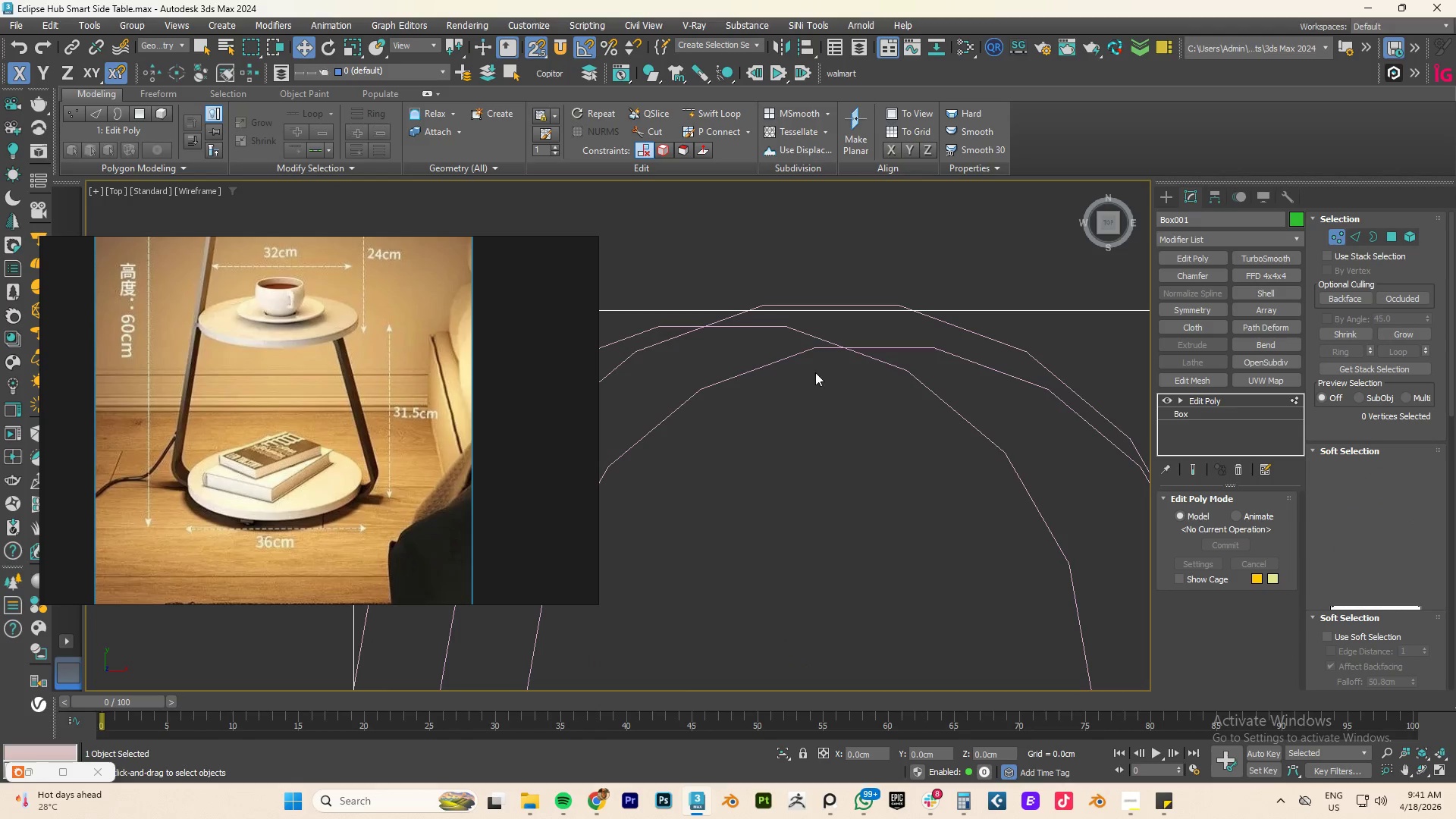 
scroll: coordinate [841, 370], scroll_direction: down, amount: 7.0
 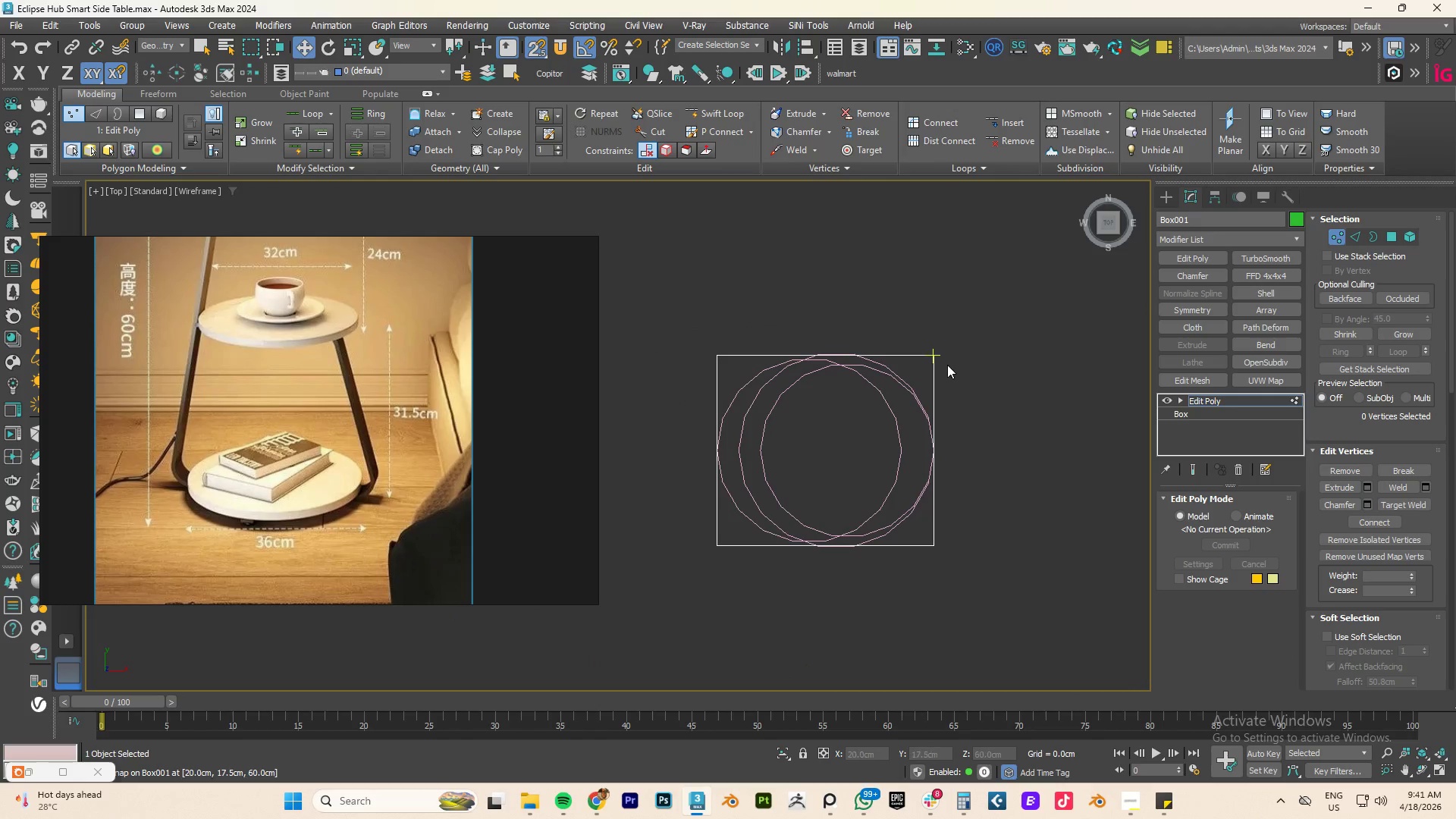 
left_click_drag(start_coordinate=[944, 346], to_coordinate=[924, 362])
 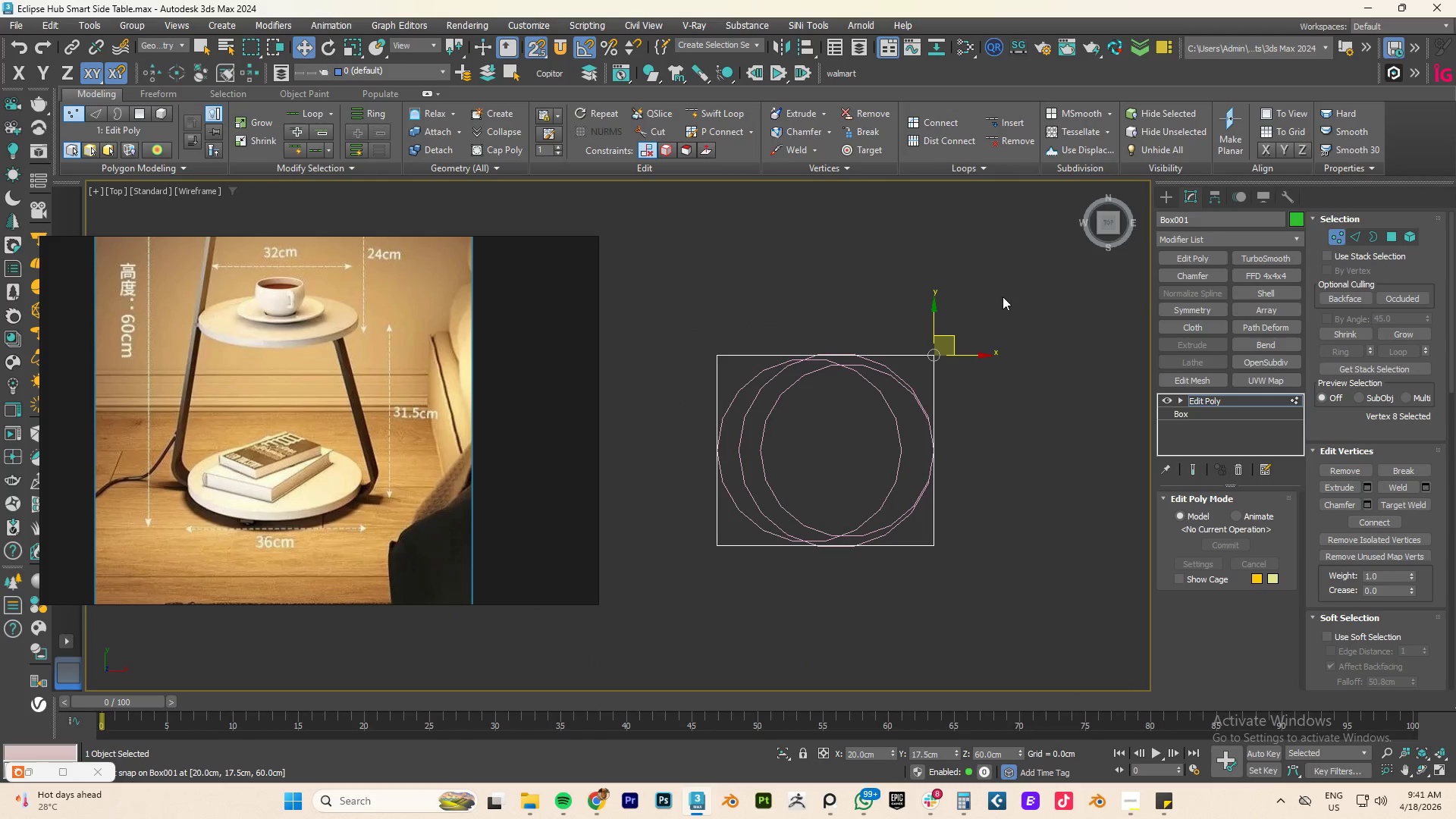 
left_click_drag(start_coordinate=[1006, 291], to_coordinate=[566, 362])
 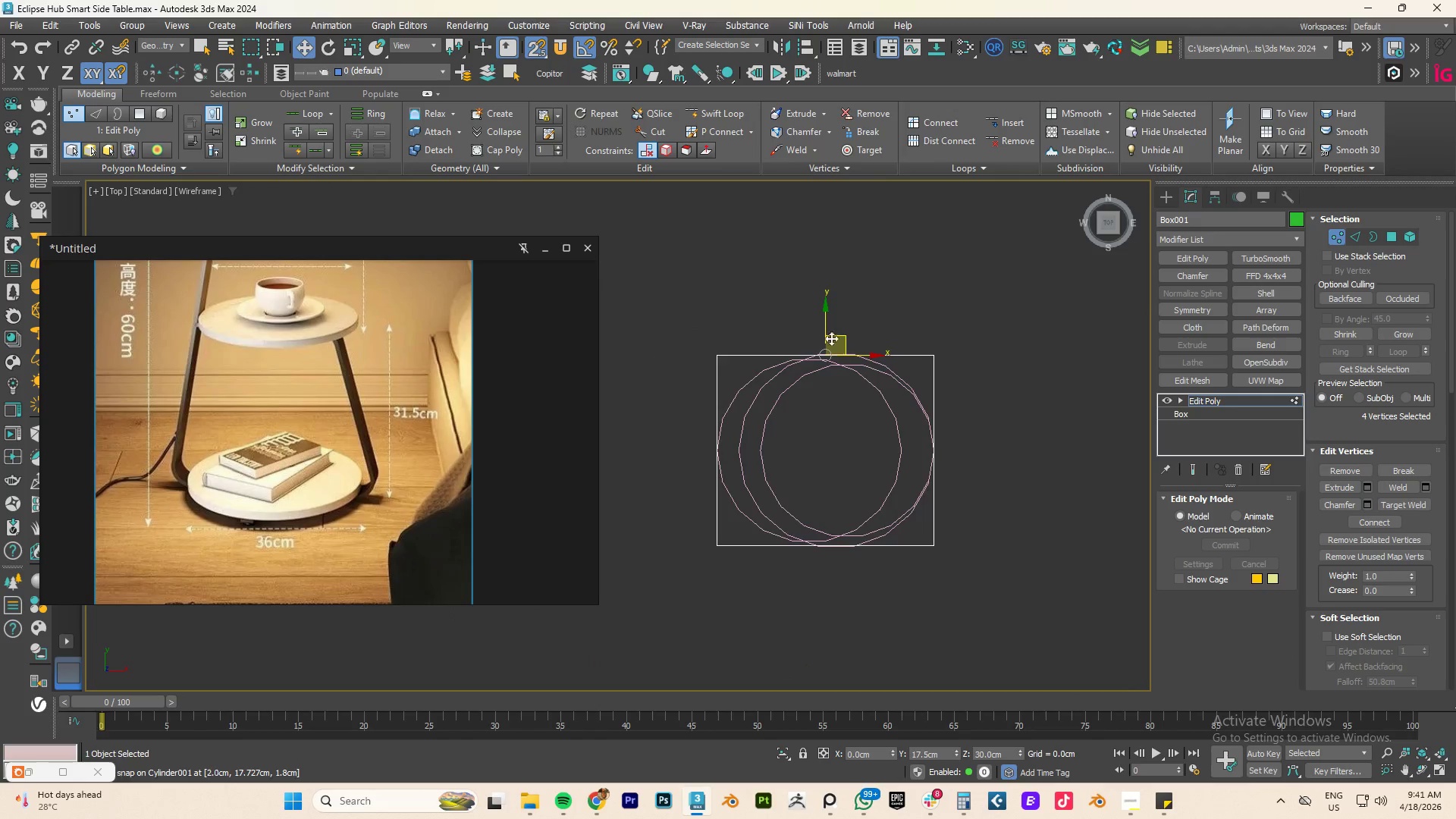 
scroll: coordinate [831, 344], scroll_direction: up, amount: 4.0
 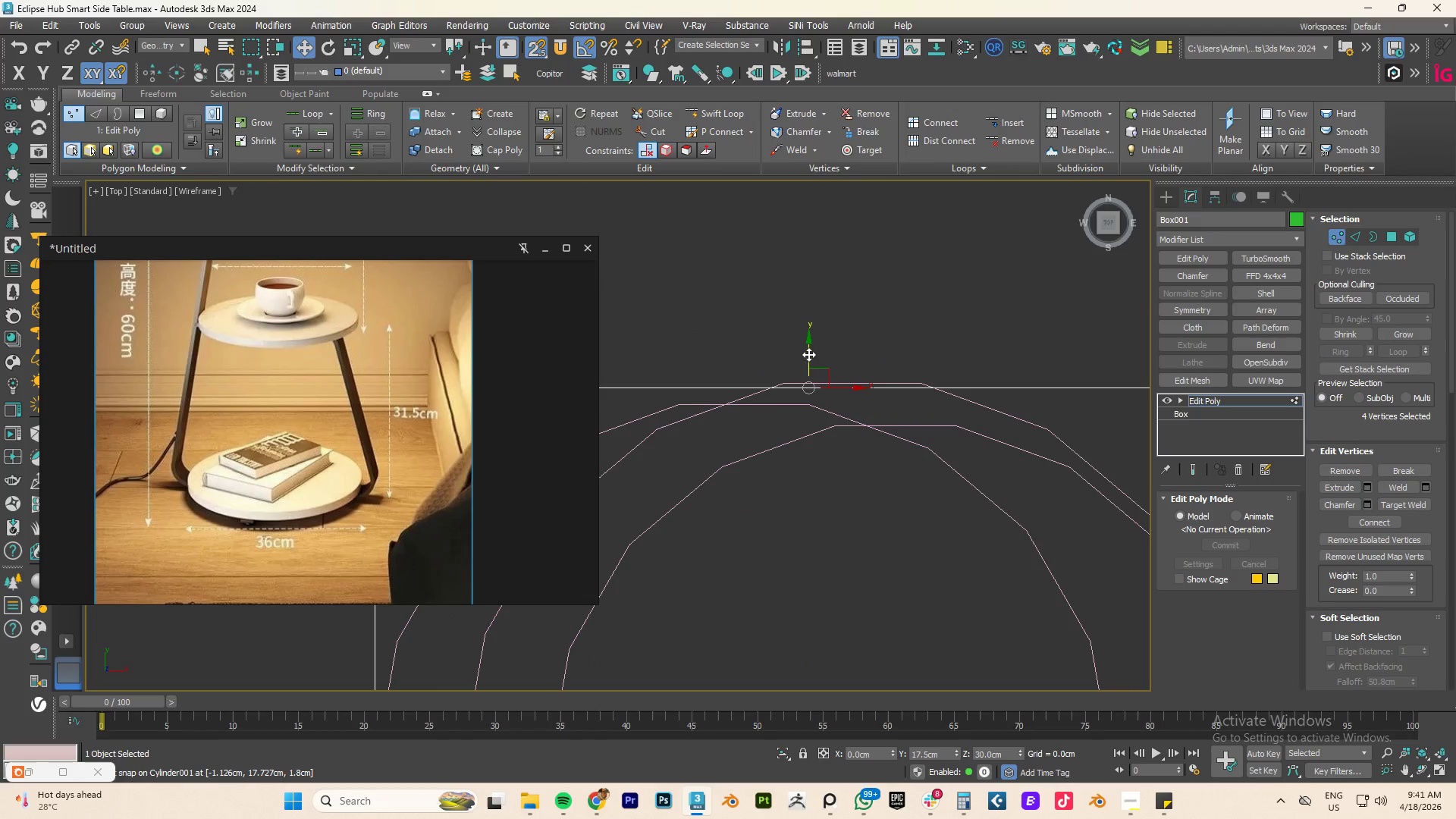 
left_click_drag(start_coordinate=[808, 354], to_coordinate=[912, 381])
 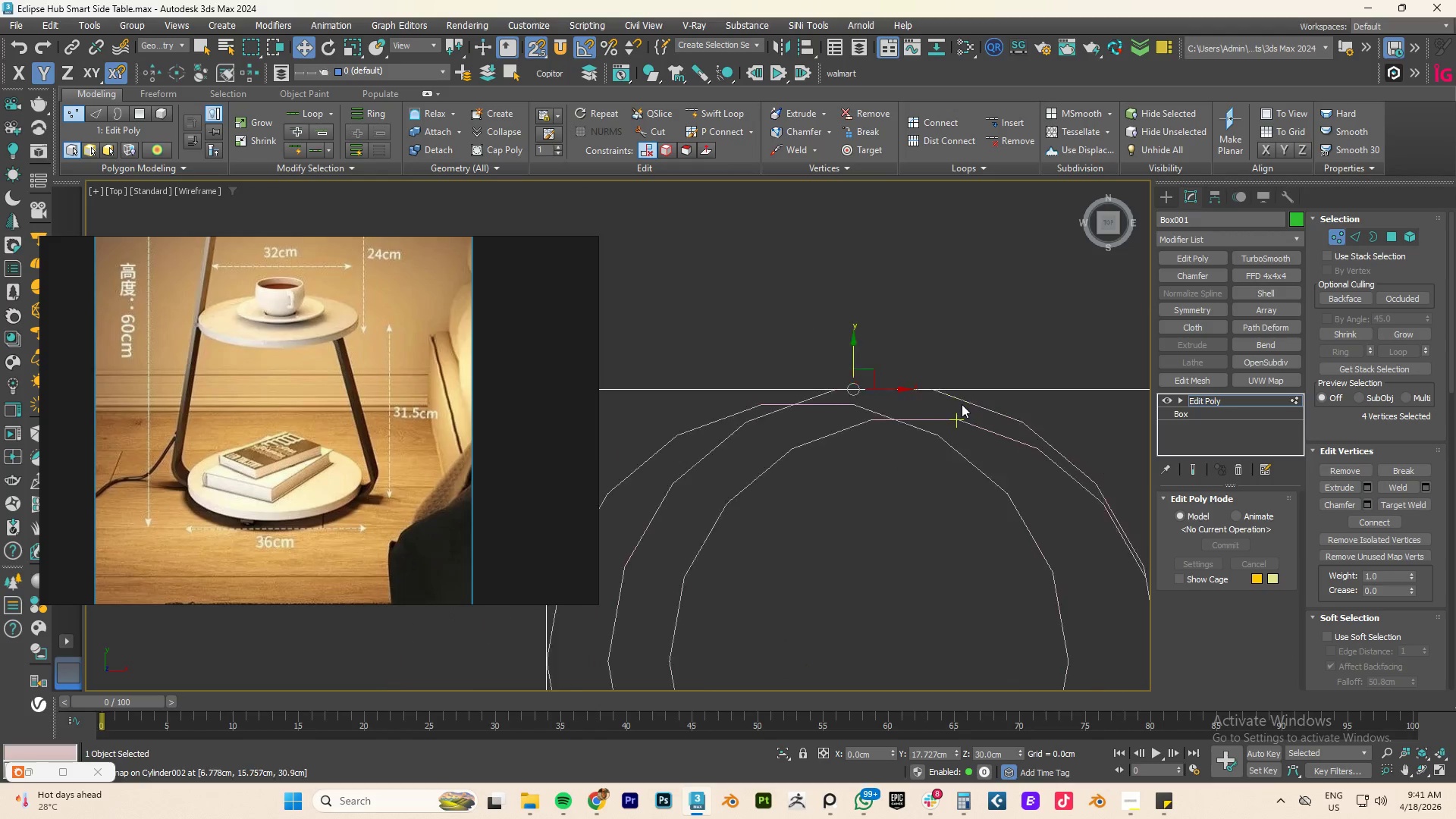 
left_click_drag(start_coordinate=[1026, 522], to_coordinate=[644, 422])
 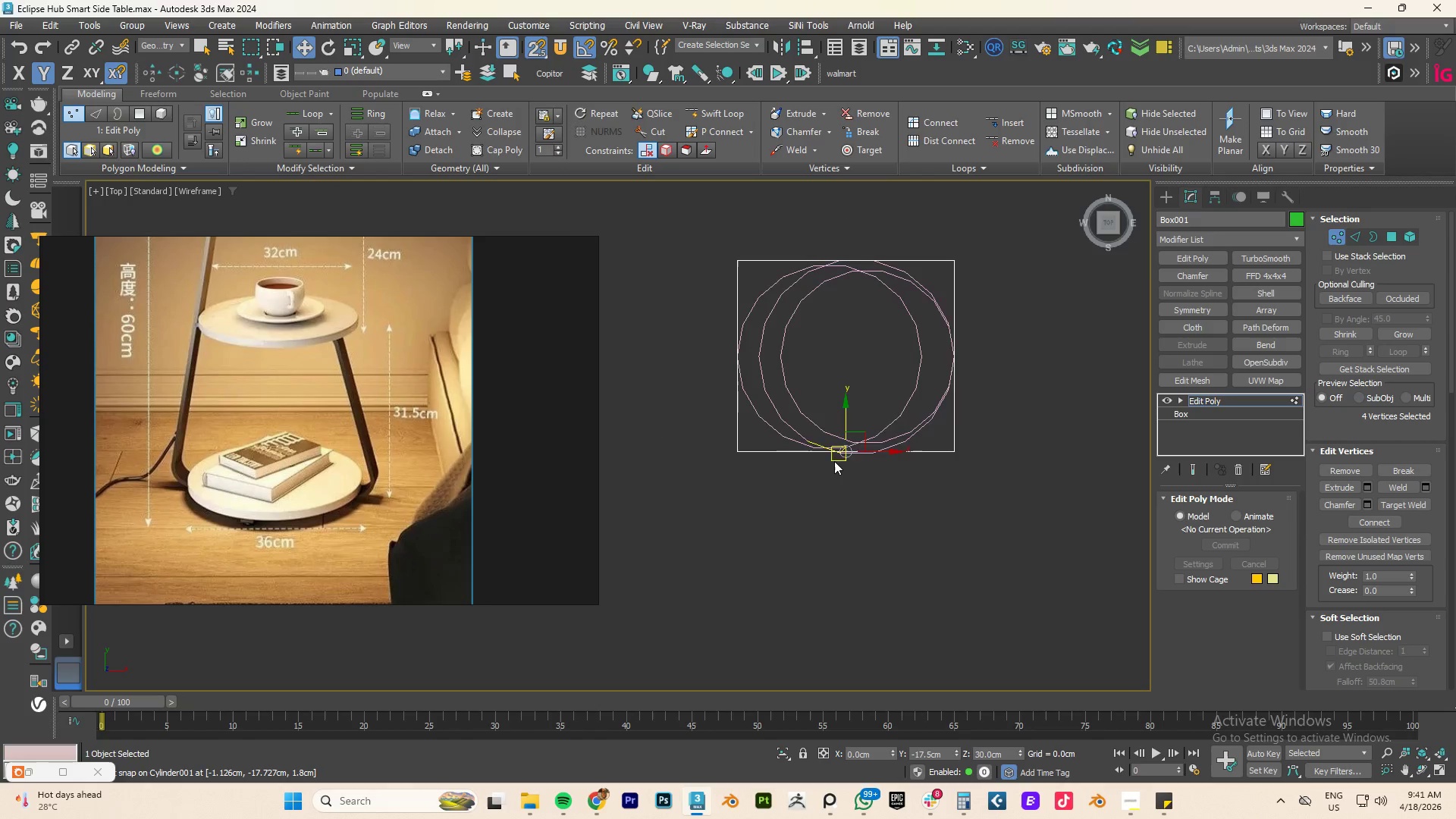 
scroll: coordinate [1004, 480], scroll_direction: down, amount: 4.0
 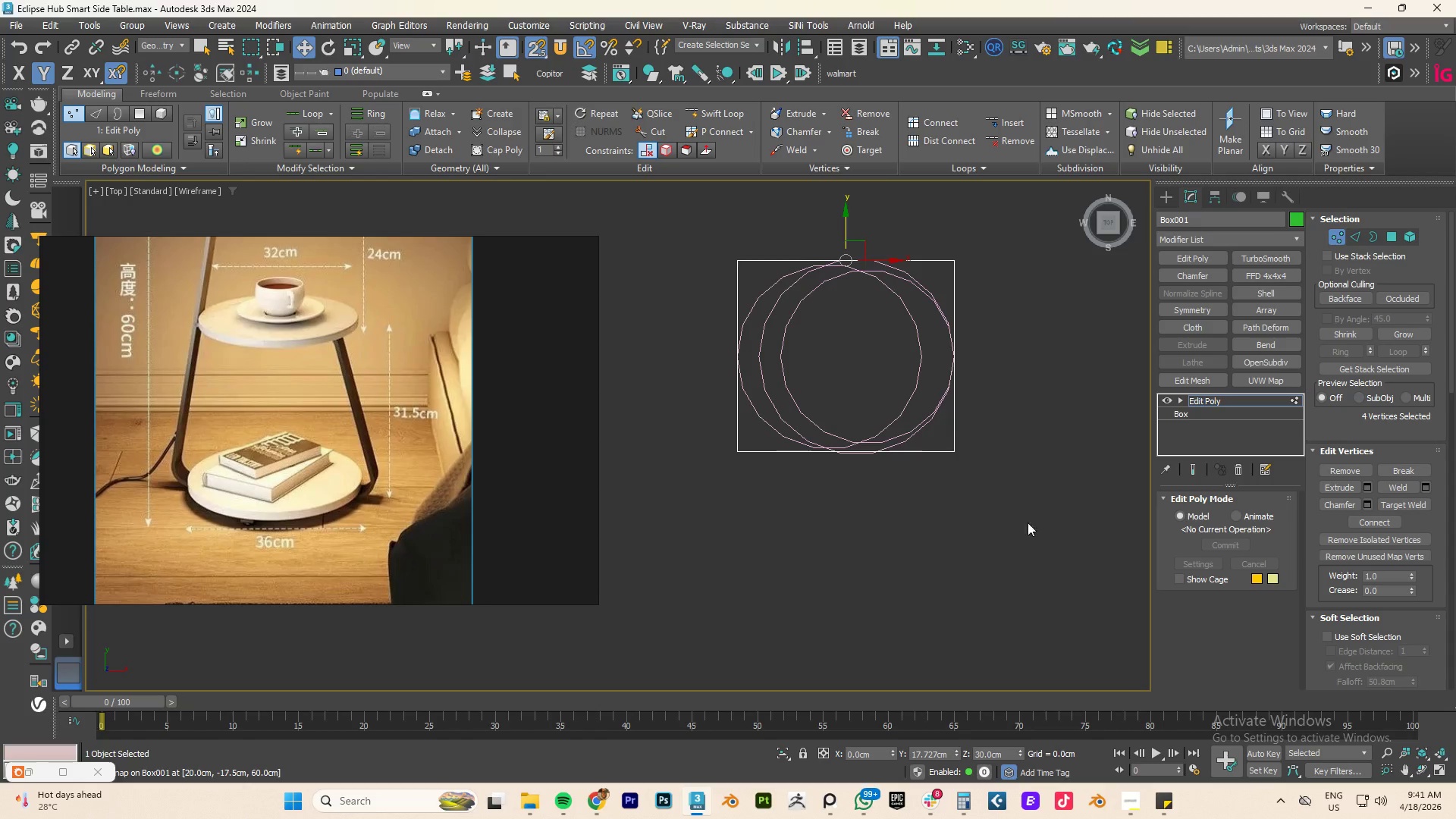 
scroll: coordinate [836, 461], scroll_direction: up, amount: 3.0
 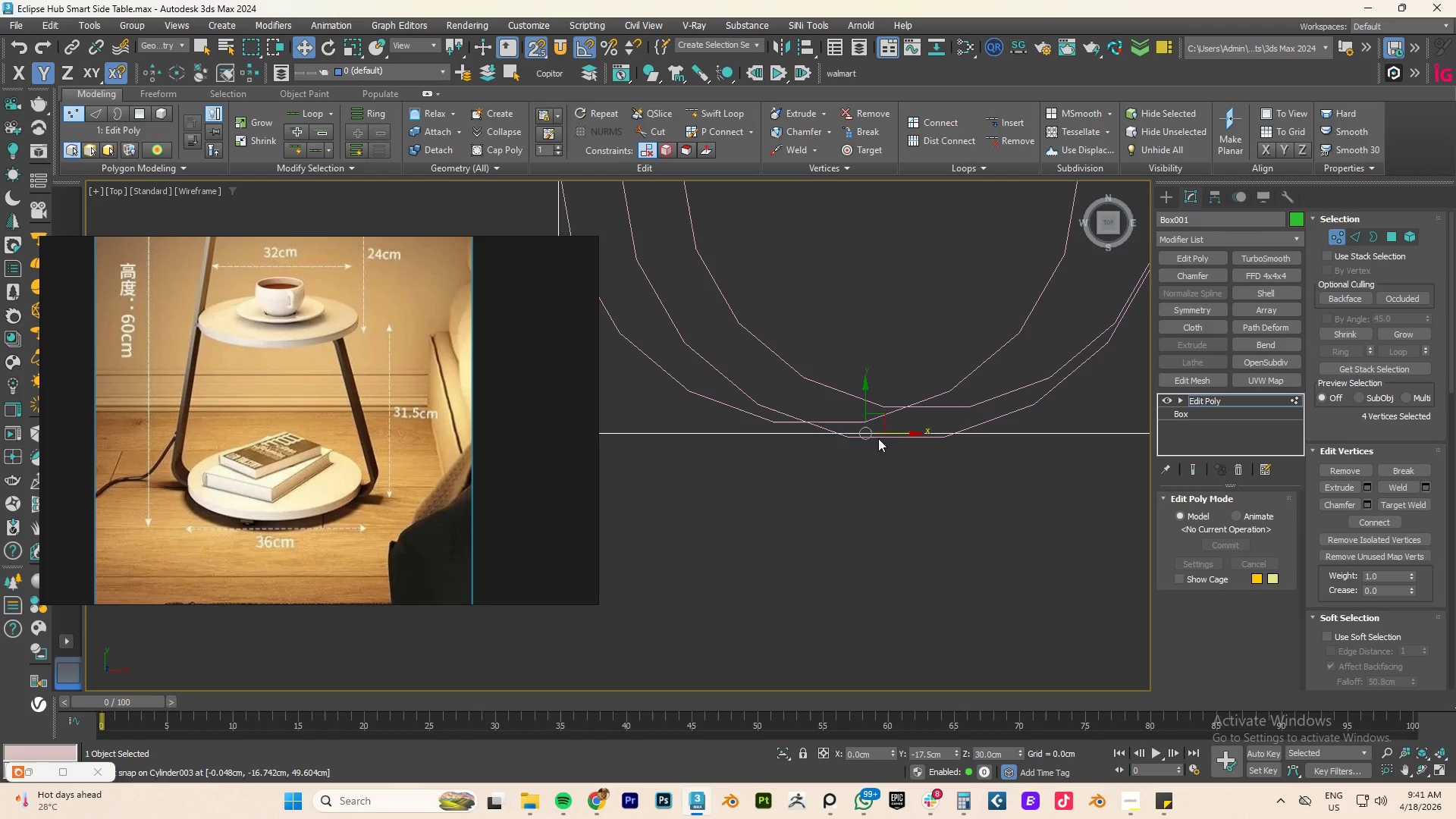 
scroll: coordinate [903, 436], scroll_direction: down, amount: 2.0
 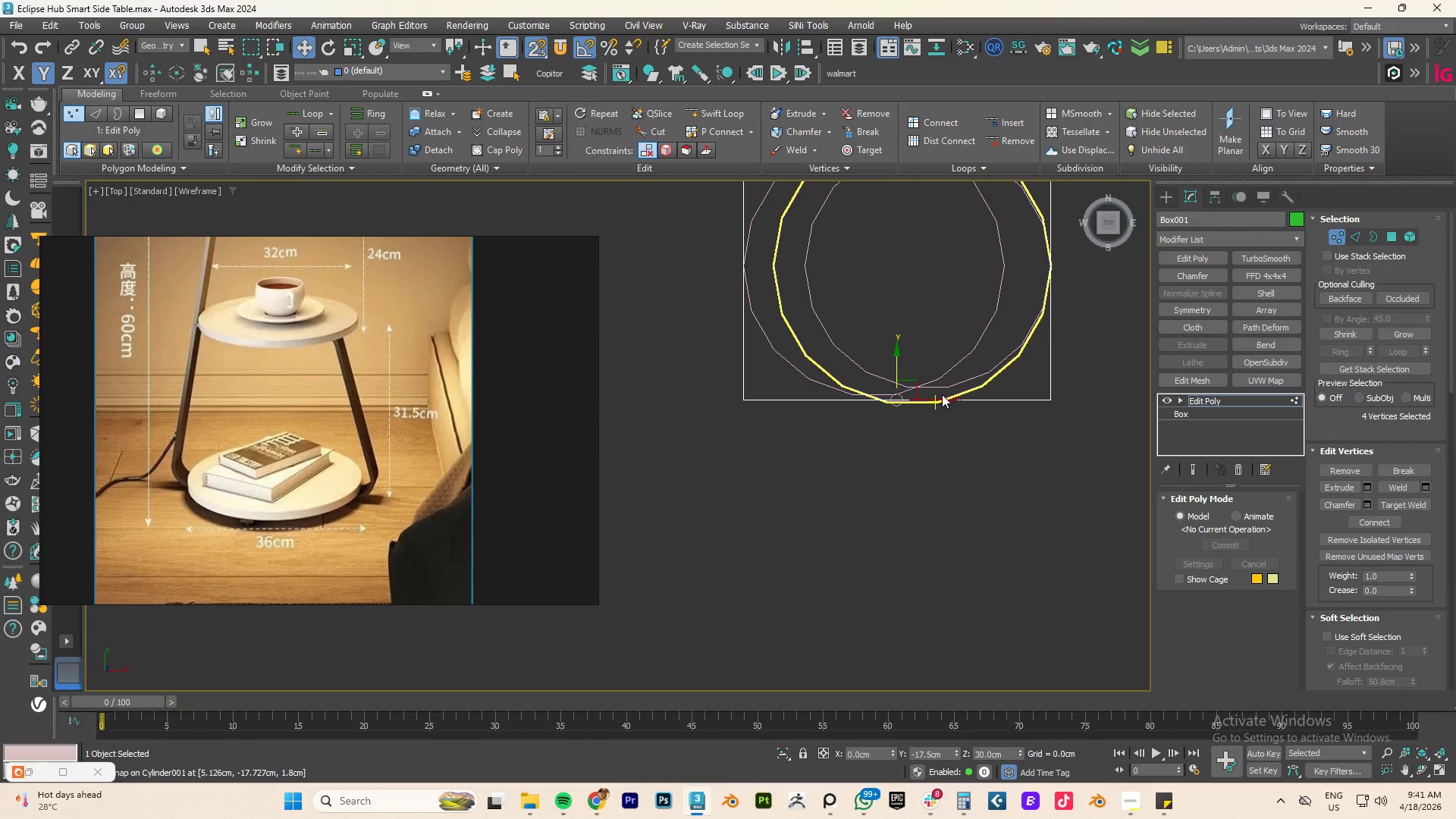 
wait(8.47)
 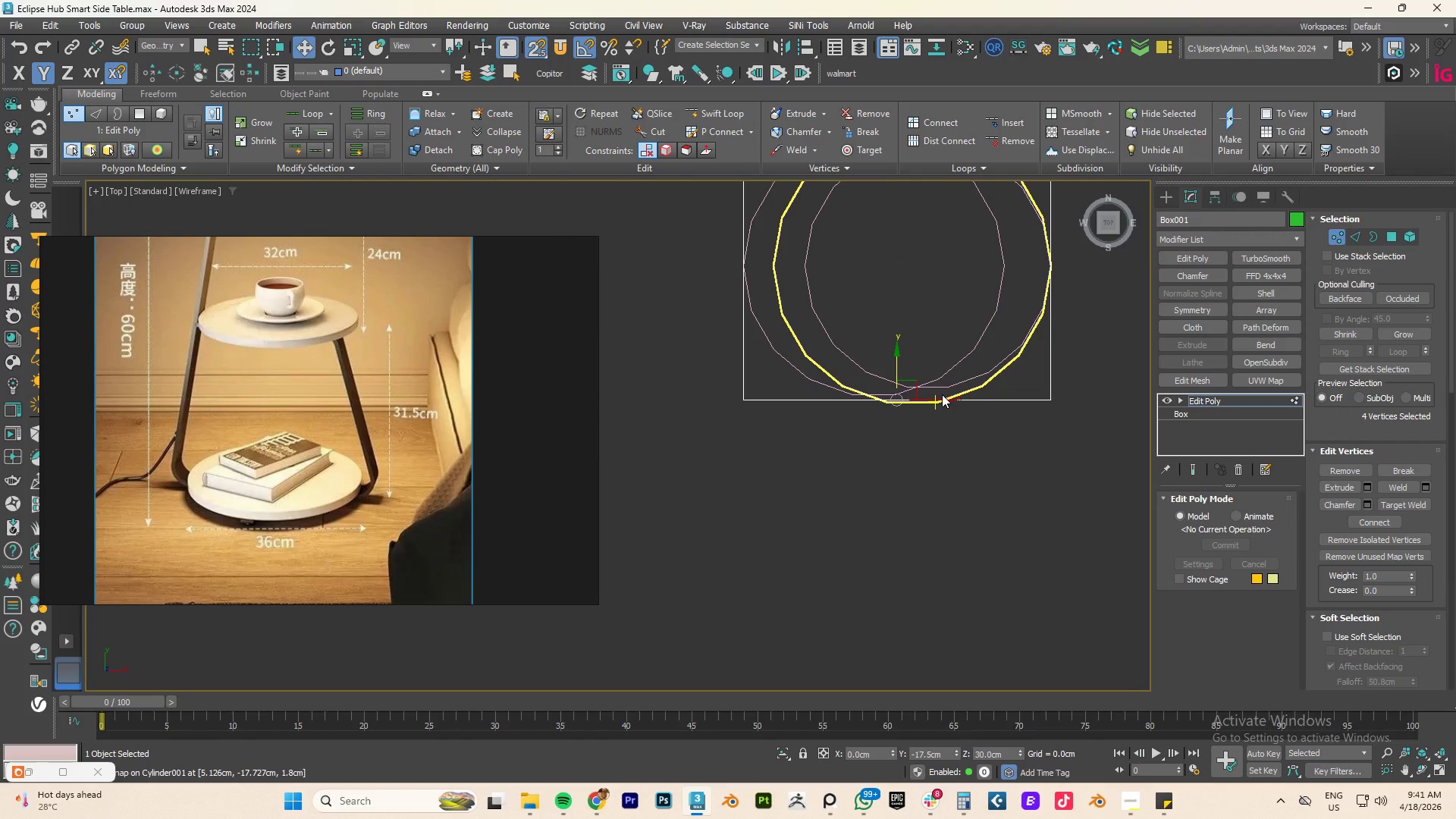 
left_click_drag(start_coordinate=[896, 370], to_coordinate=[936, 405])
 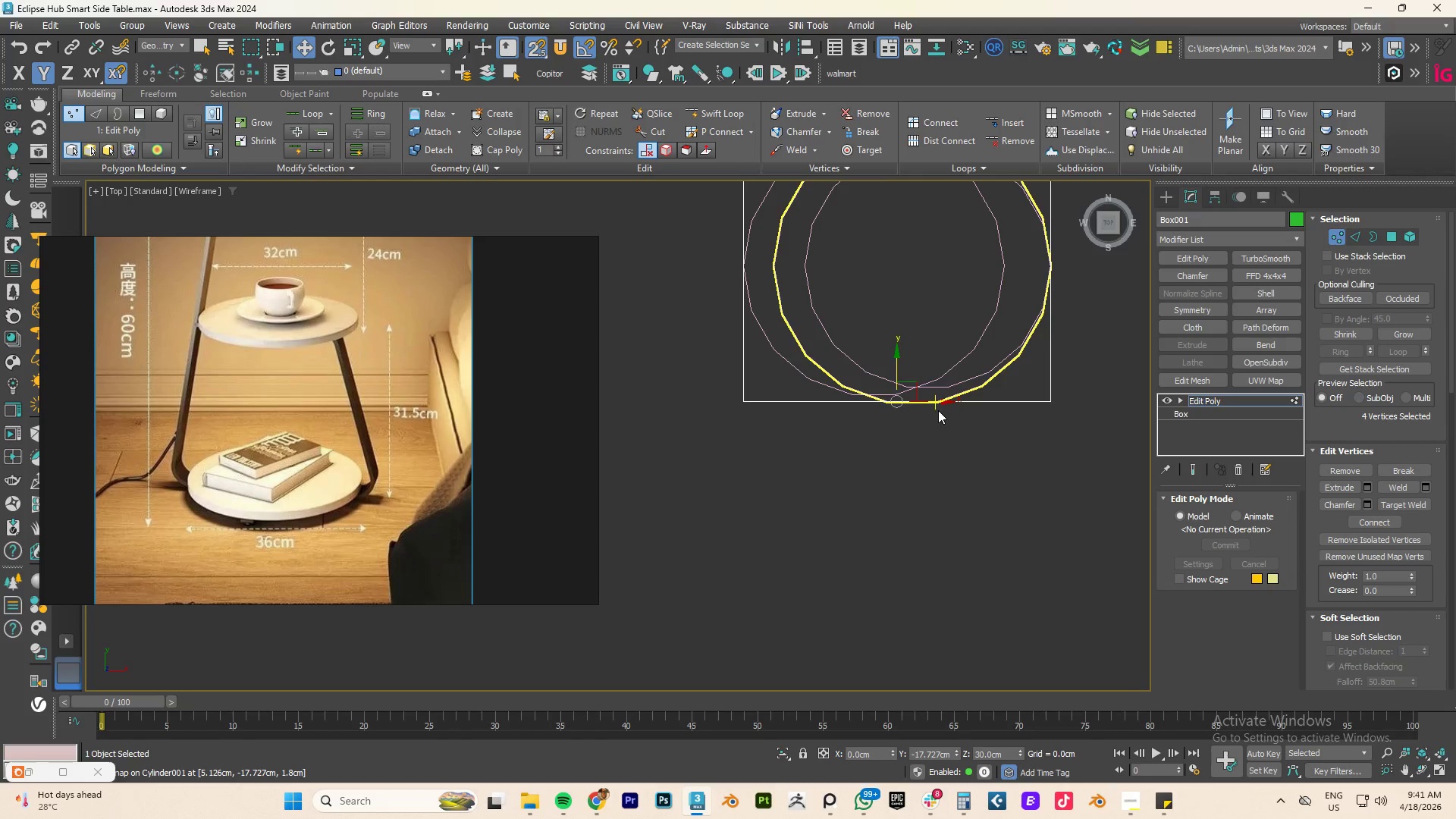 
left_click([938, 410])
 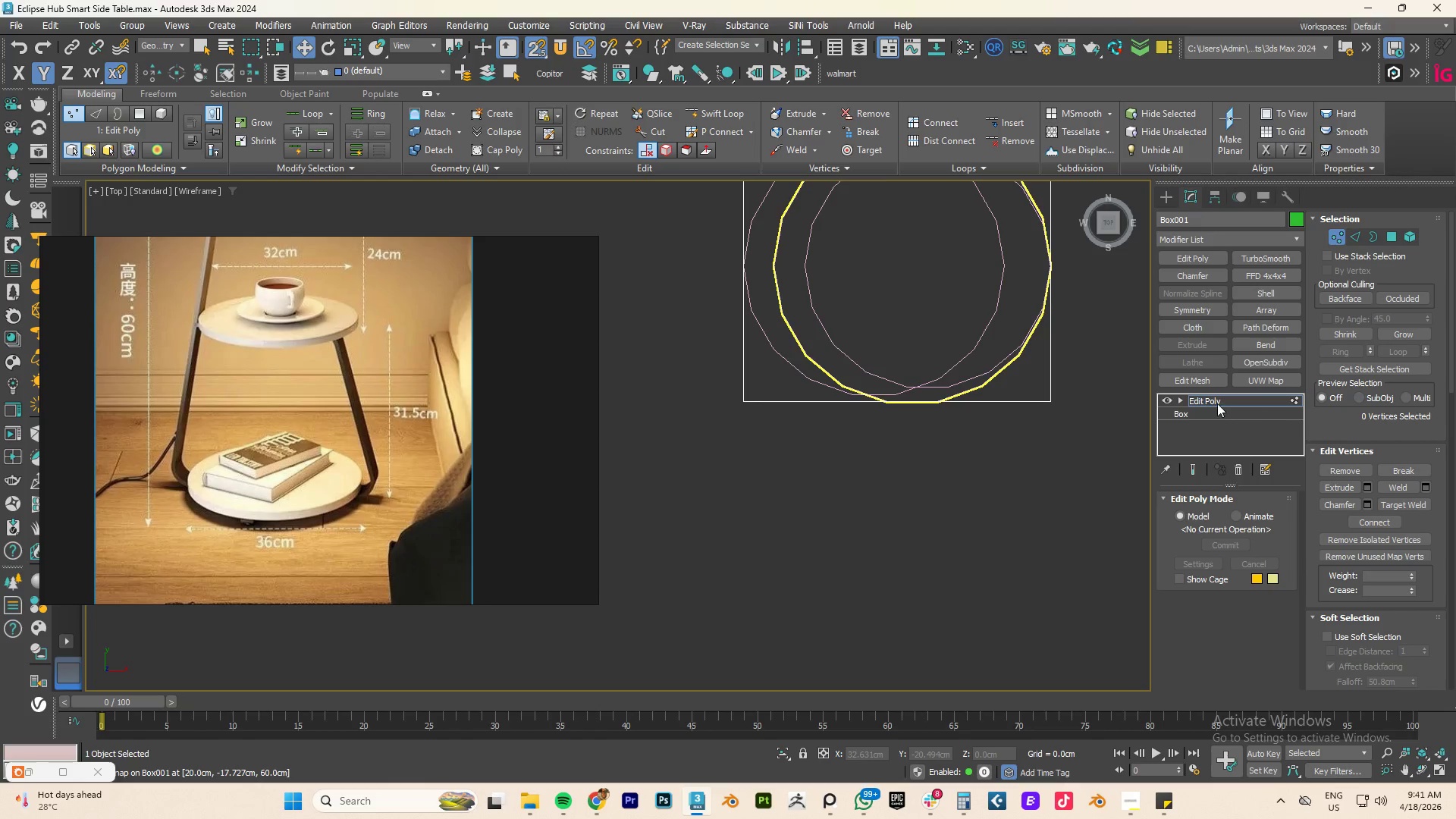 
left_click([1207, 402])
 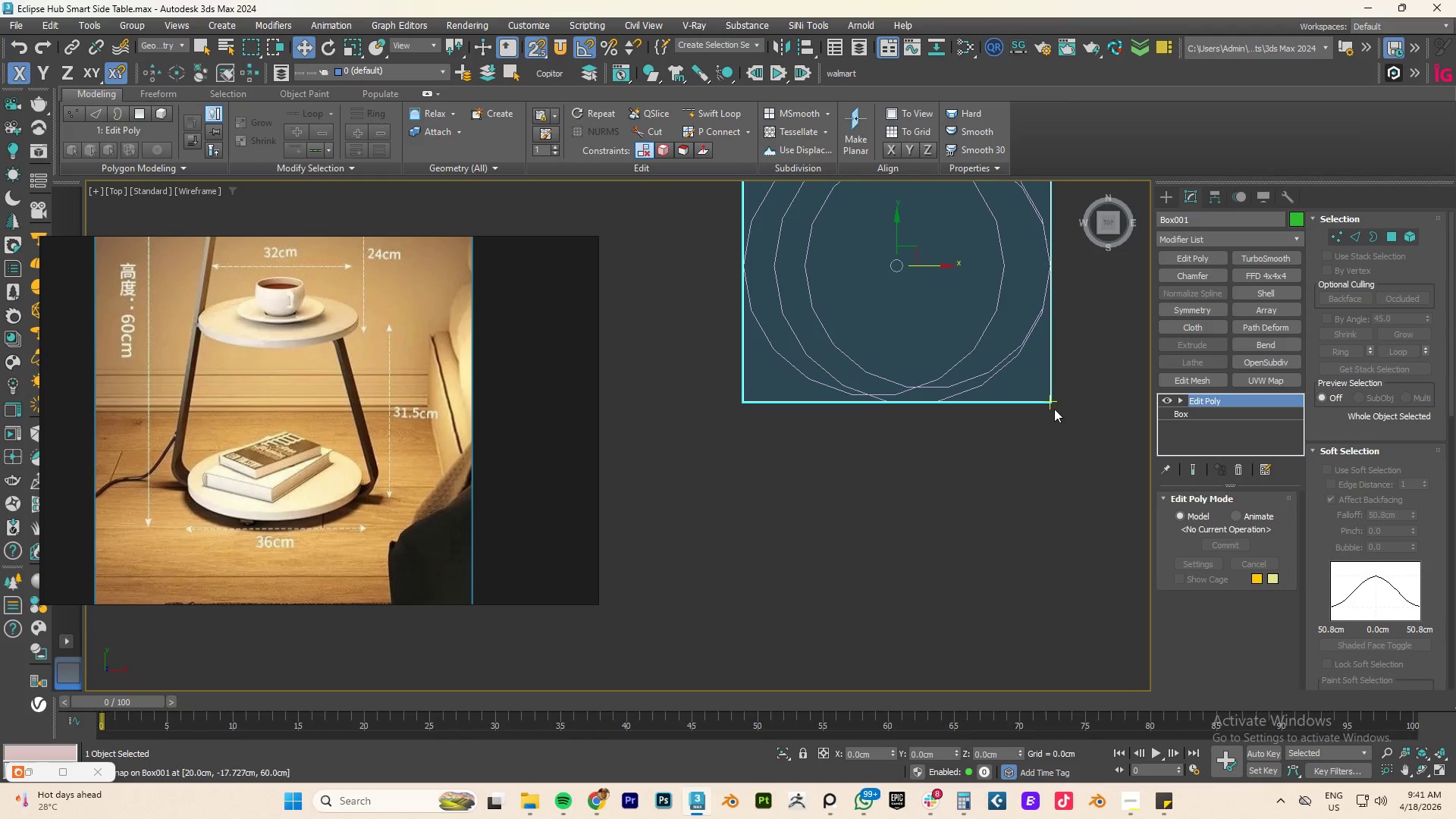 
scroll: coordinate [1054, 409], scroll_direction: down, amount: 3.0
 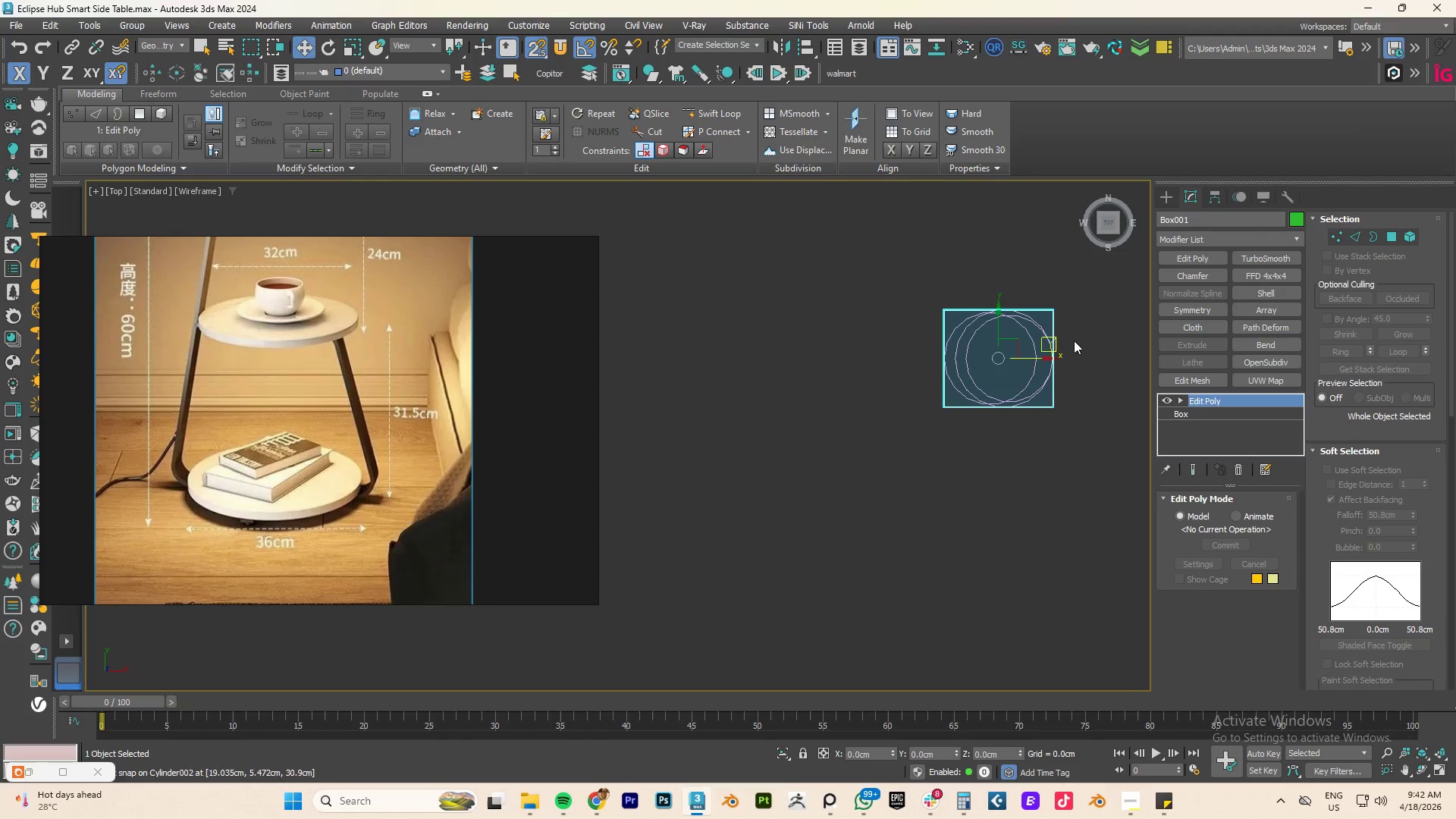 
right_click([1201, 403])
 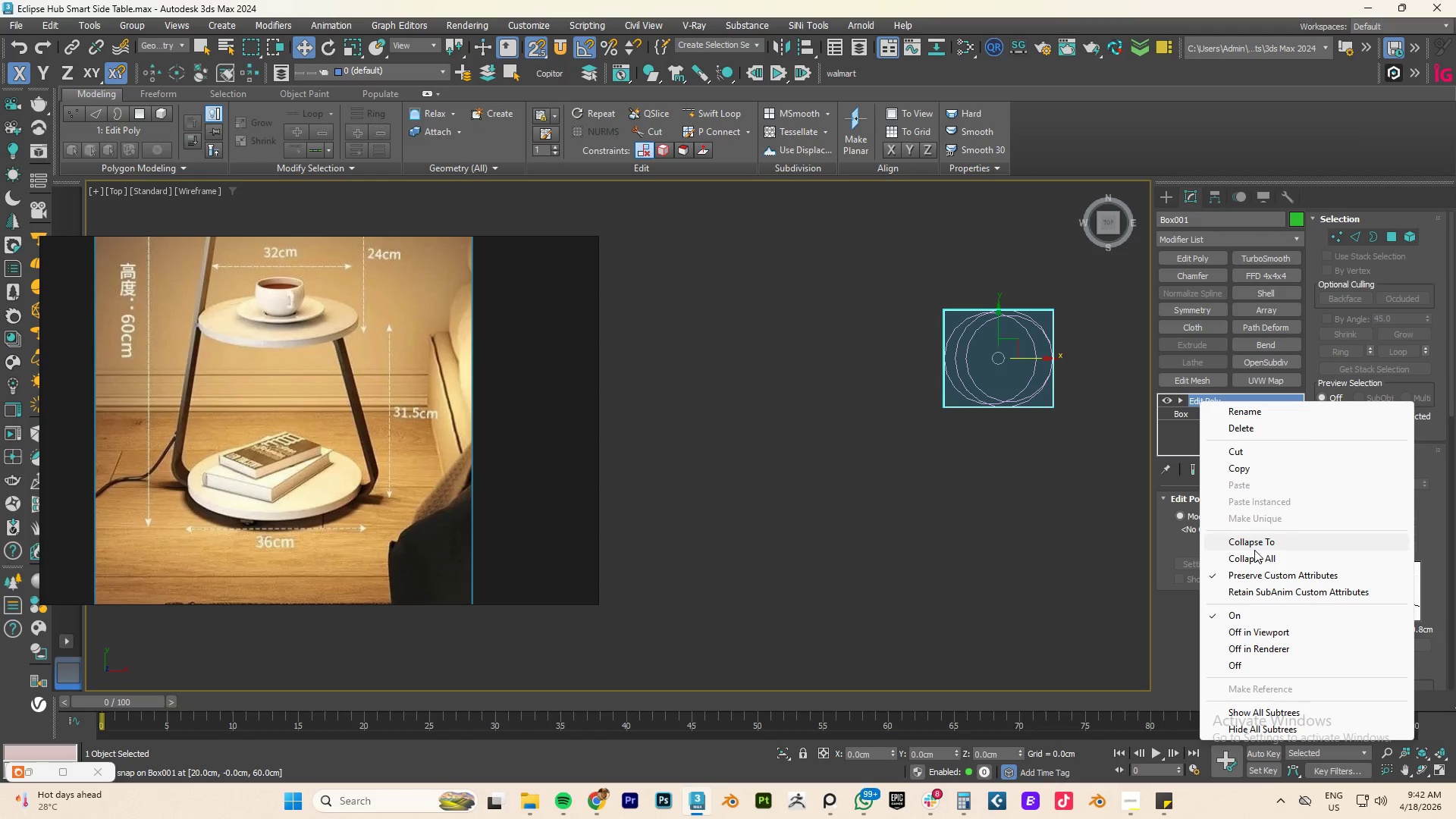 
left_click([1272, 538])
 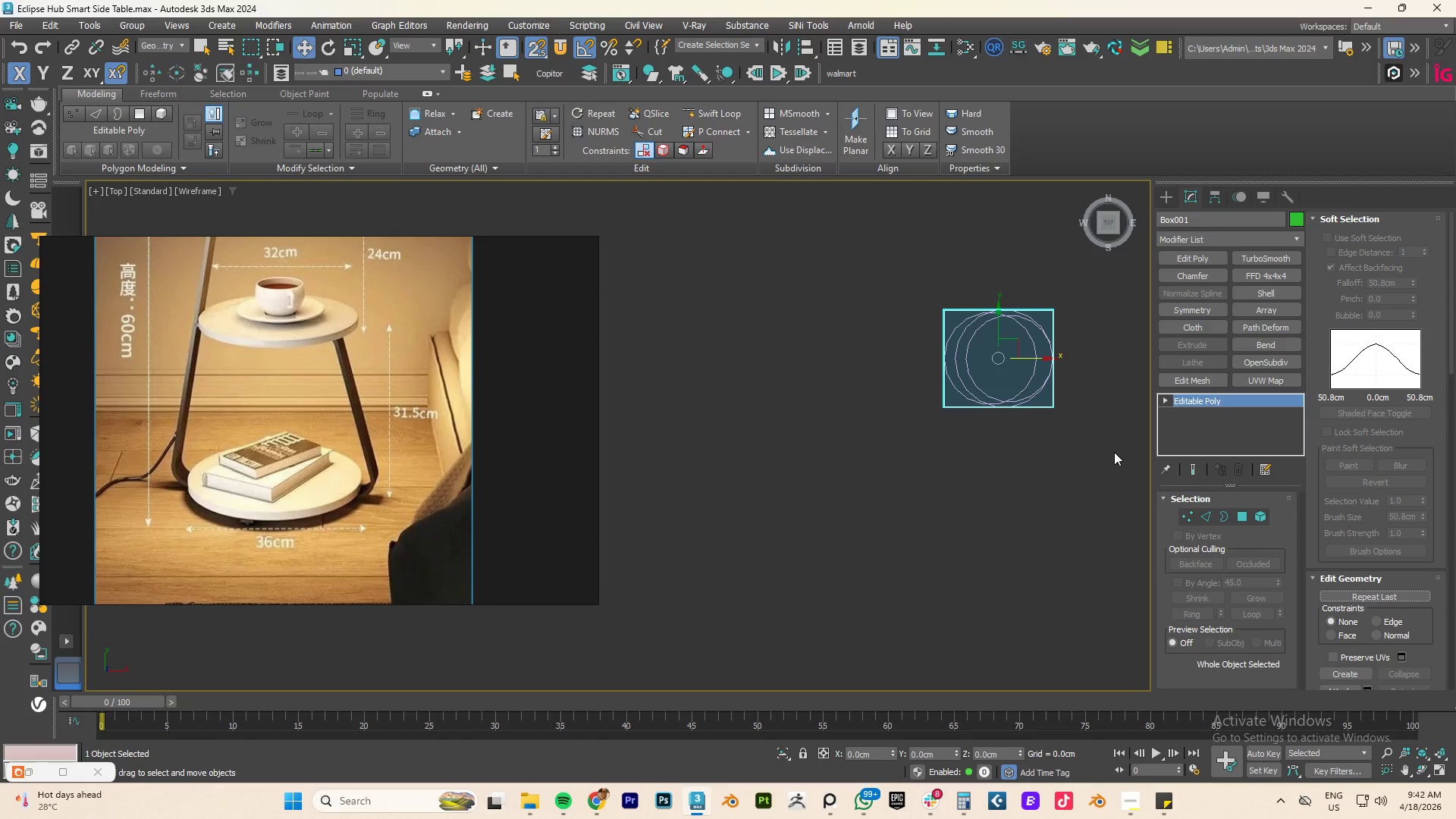 
left_click([1018, 451])
 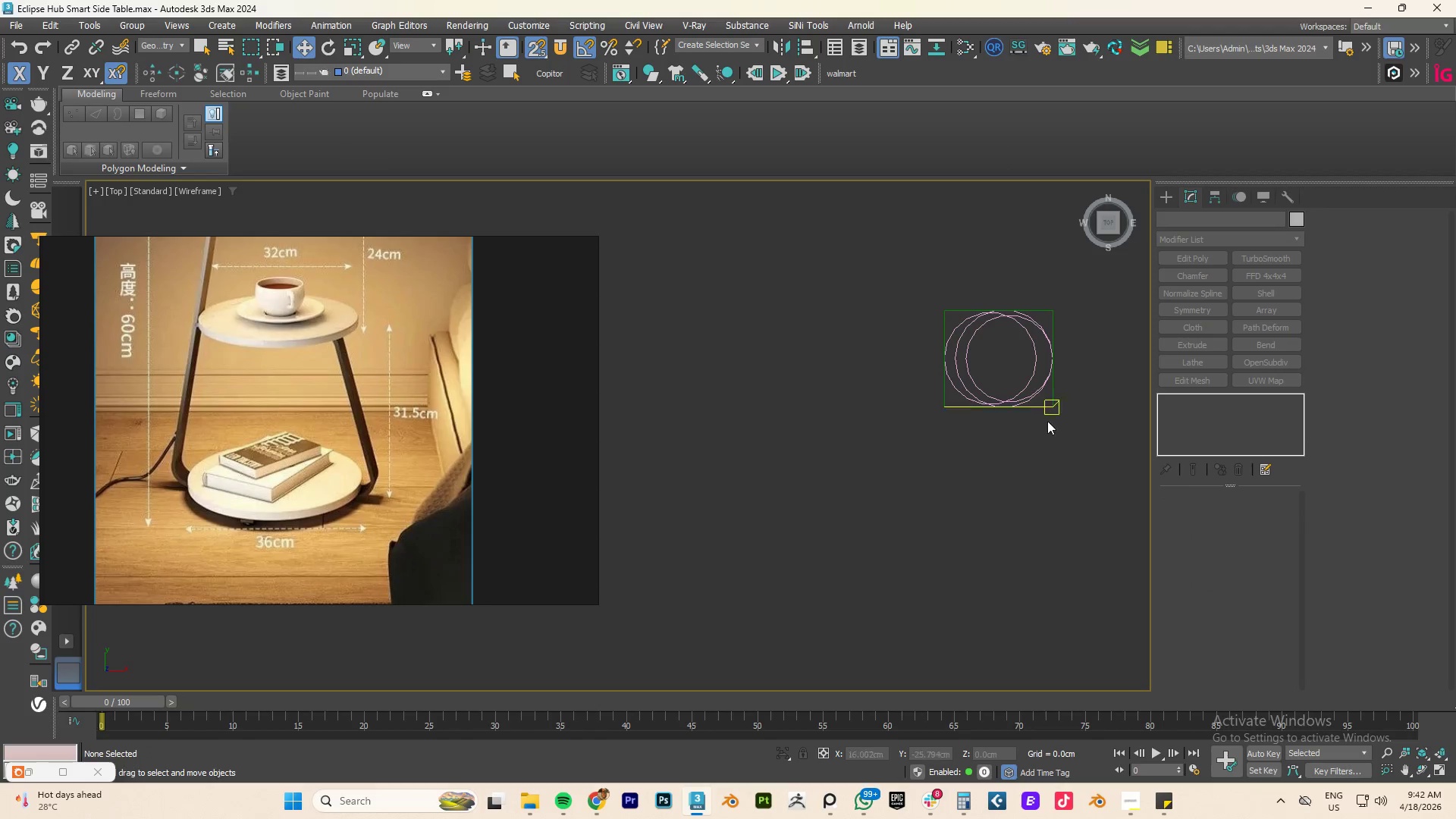 
scroll: coordinate [1054, 403], scroll_direction: up, amount: 2.0
 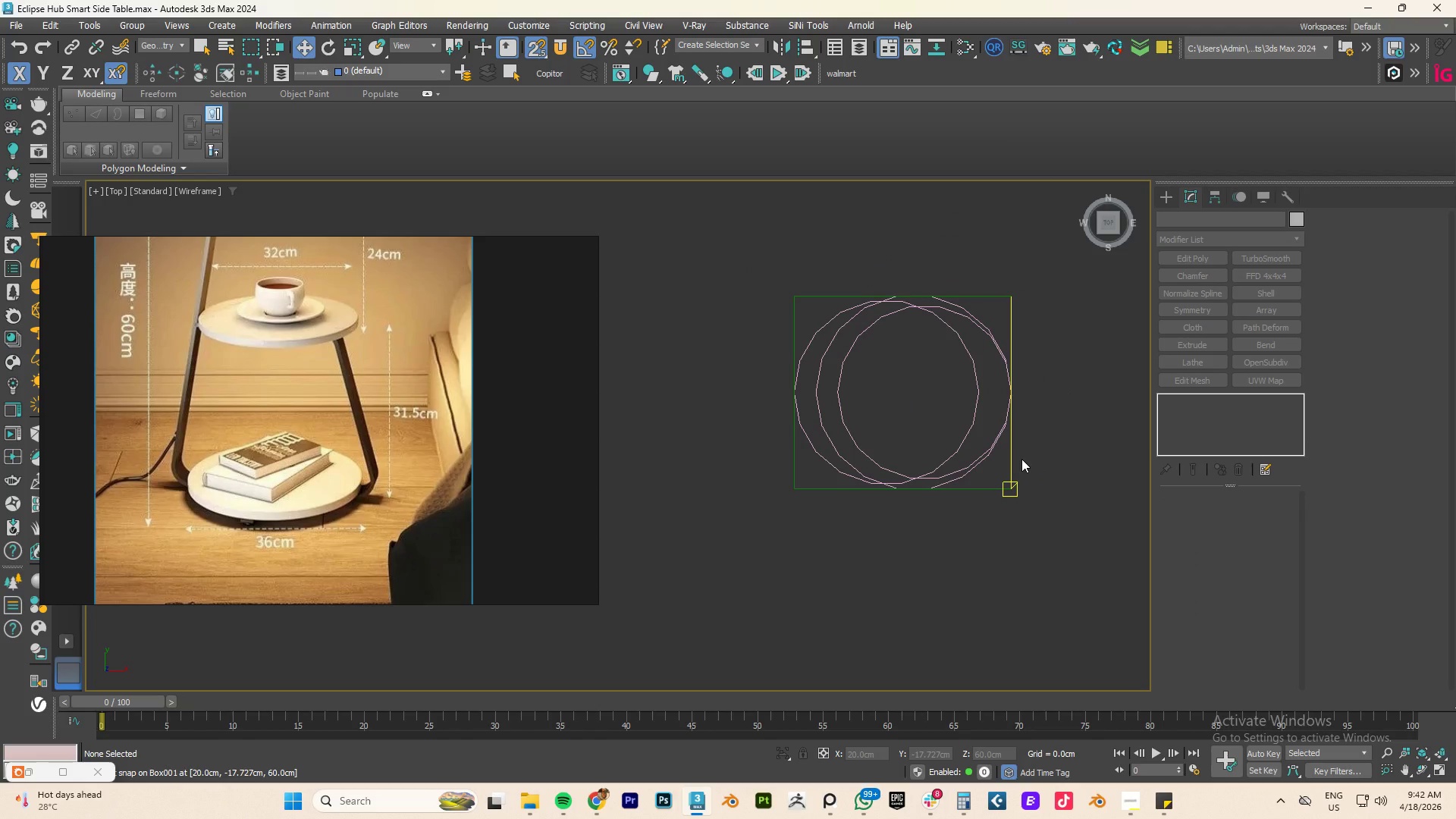 
wait(6.08)
 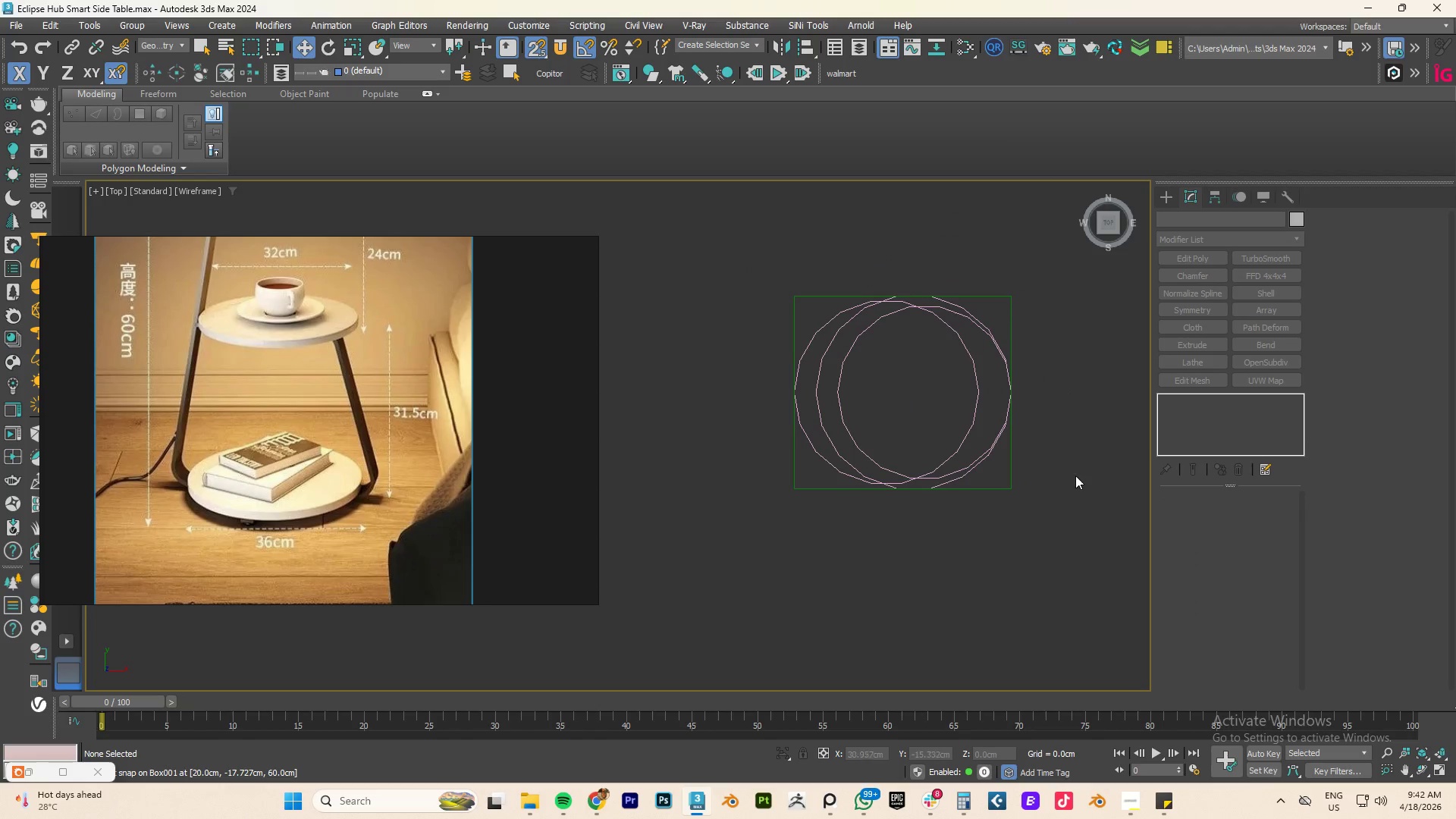 
scroll: coordinate [1021, 459], scroll_direction: down, amount: 2.0
 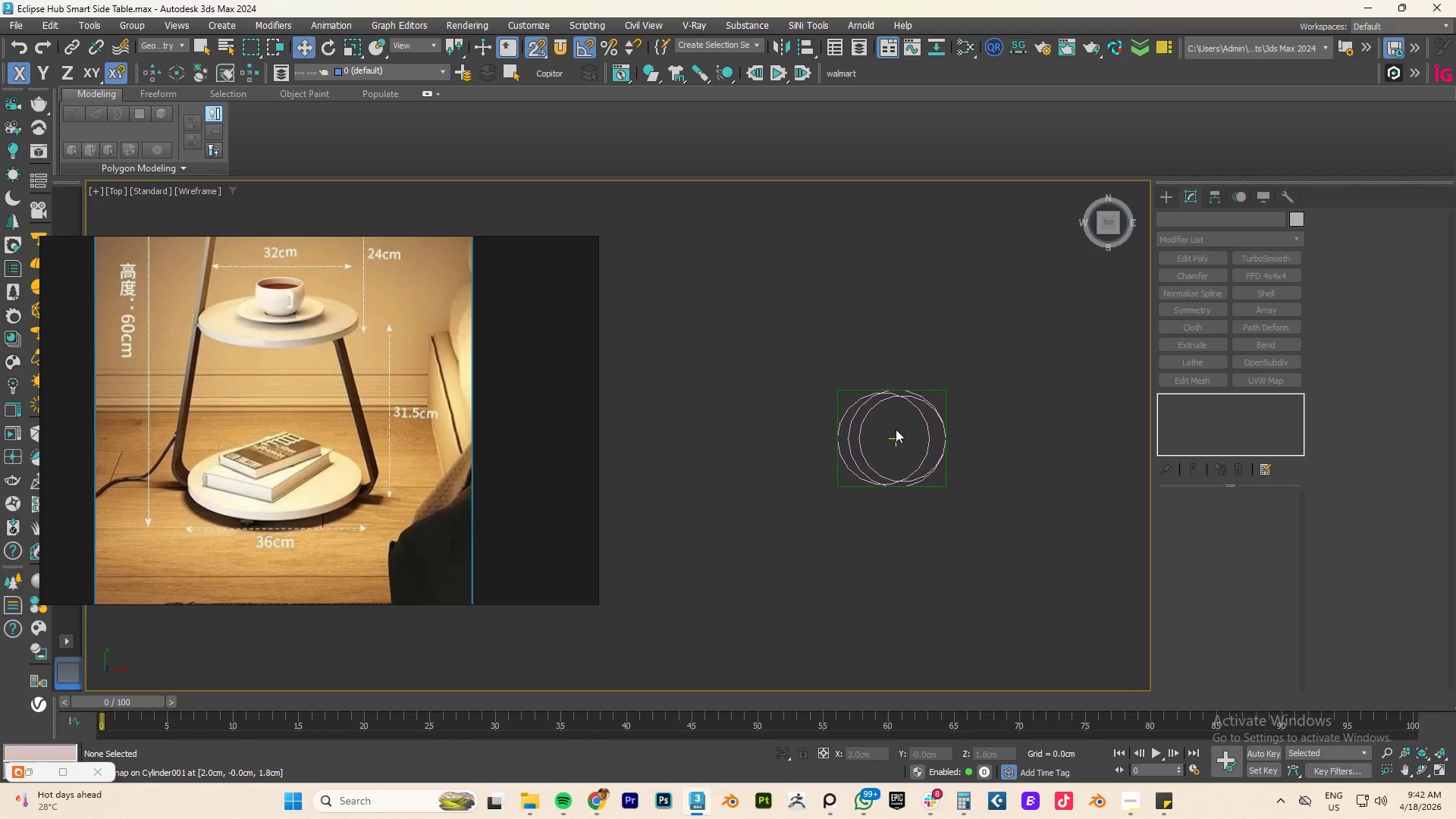 
wait(9.66)
 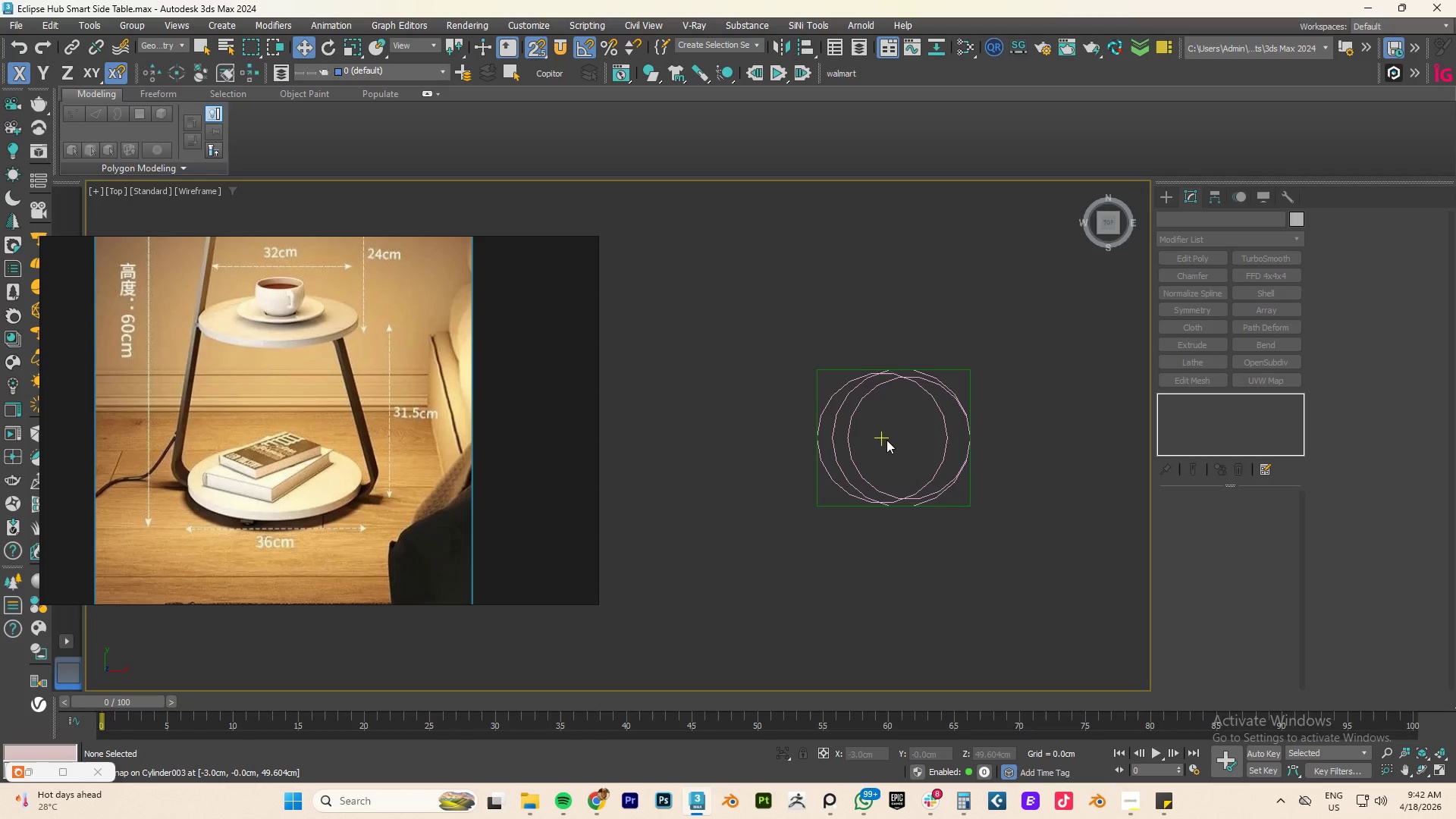 
key(F)
 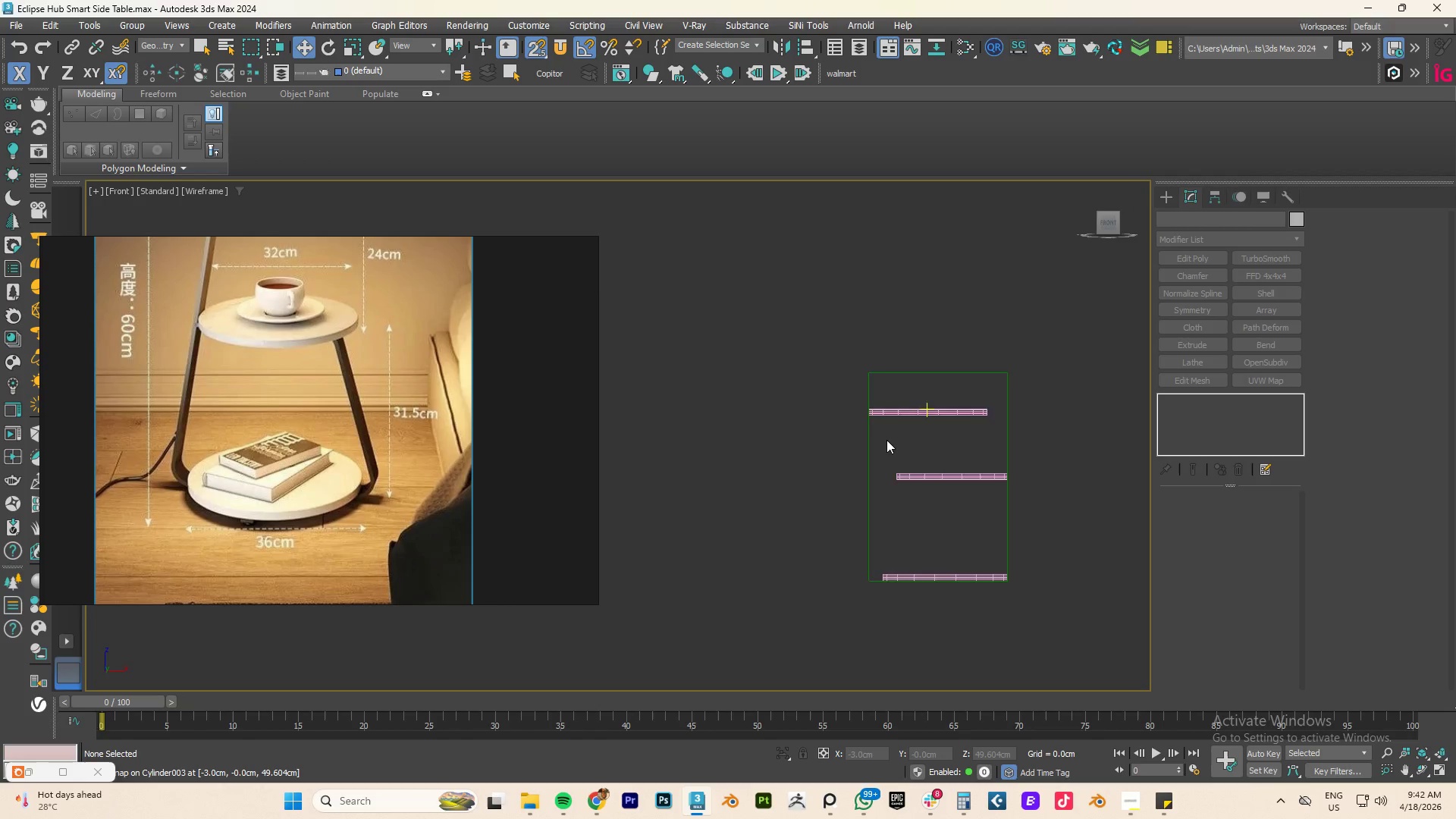 
scroll: coordinate [886, 440], scroll_direction: up, amount: 1.0
 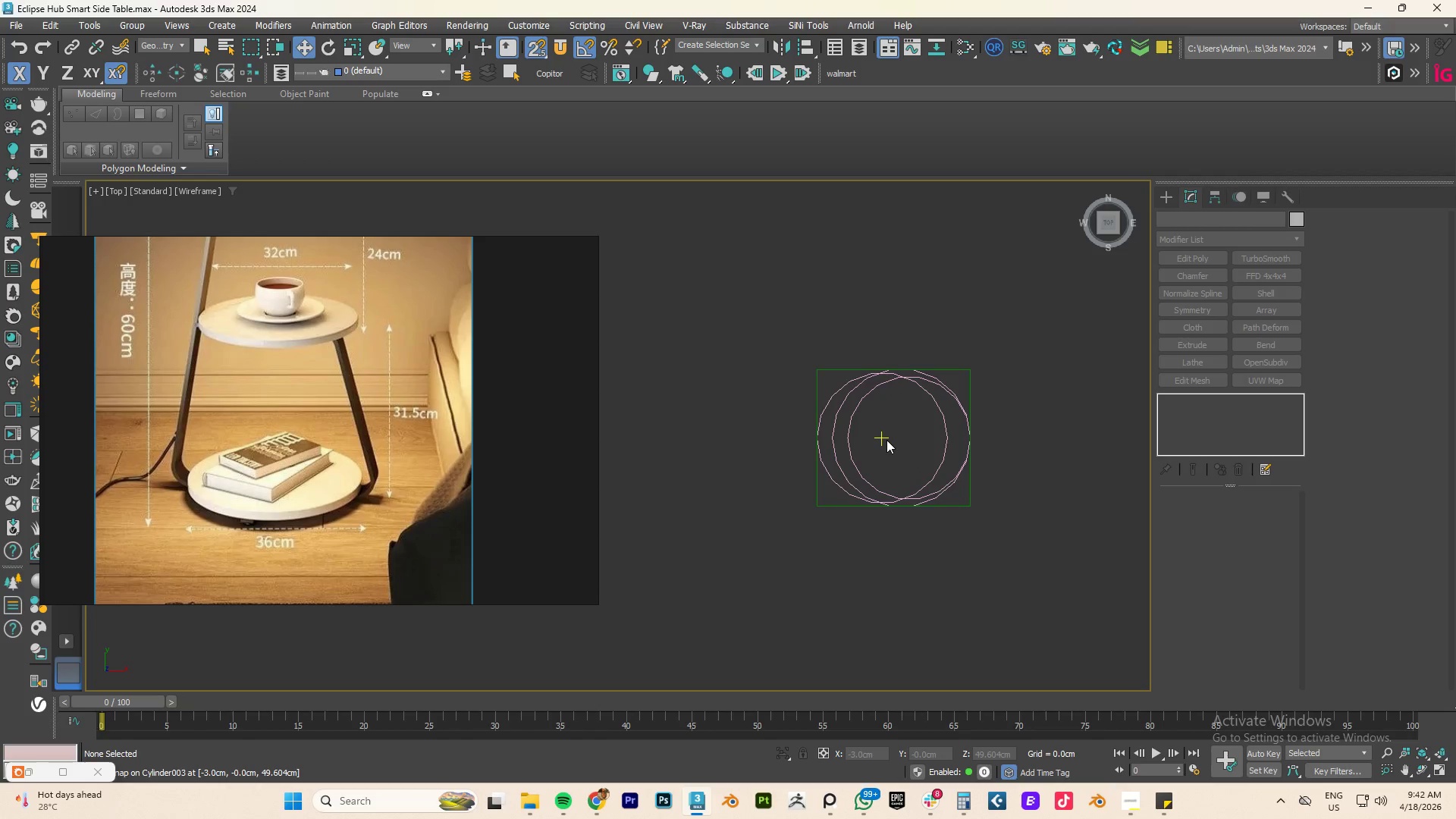 
key(Z)
 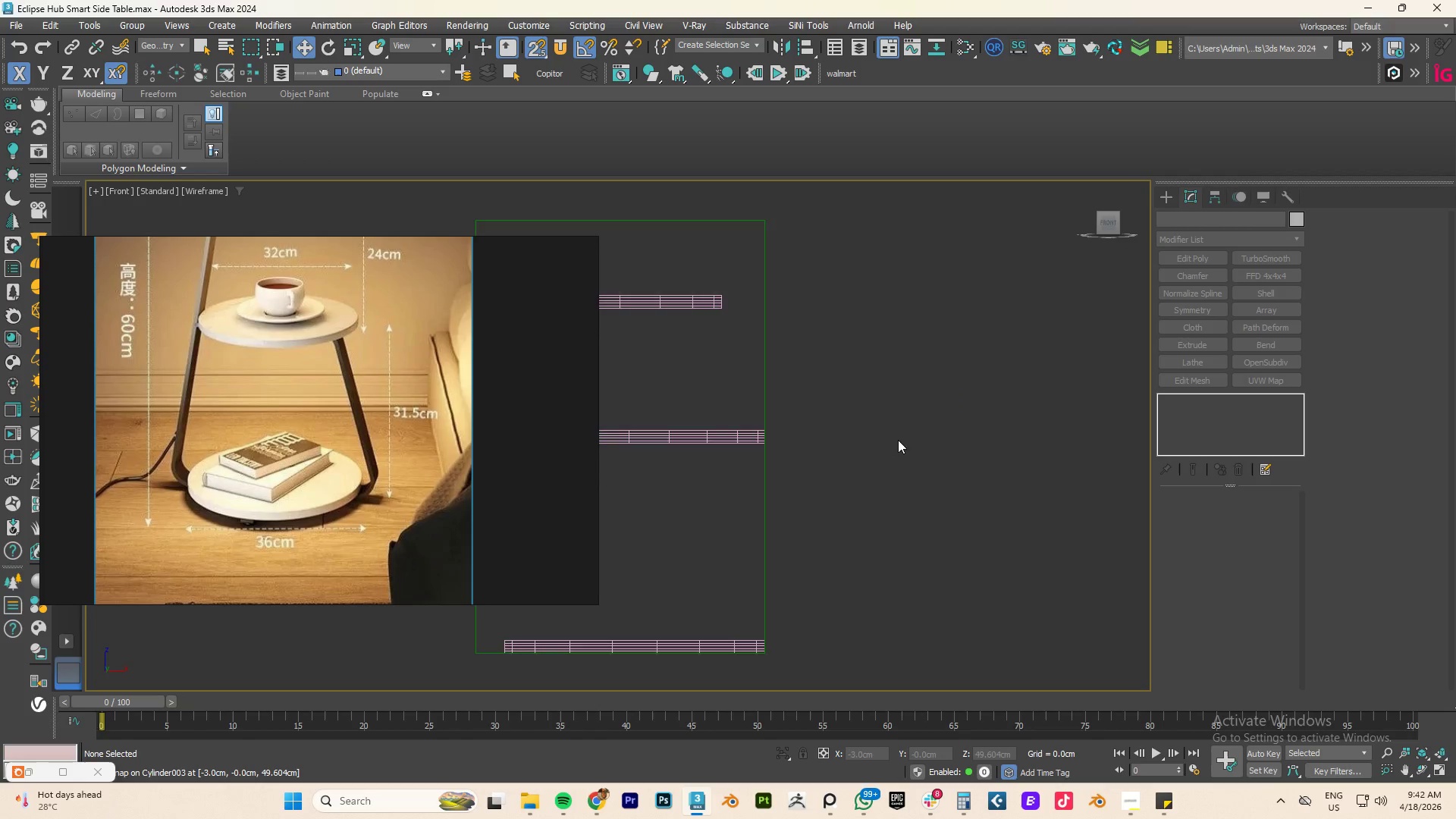 
scroll: coordinate [945, 443], scroll_direction: down, amount: 3.0
 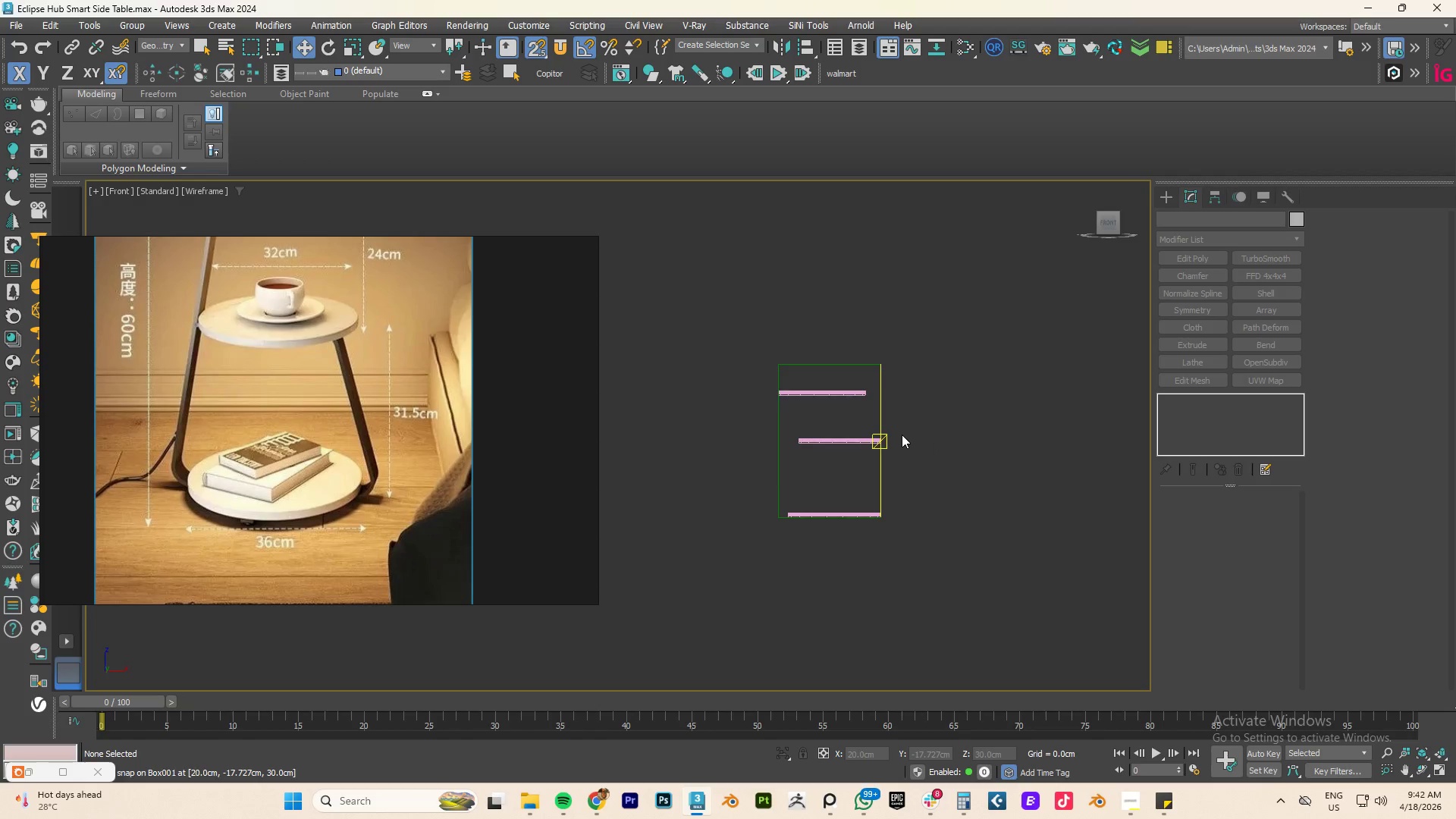 
key(F3)
 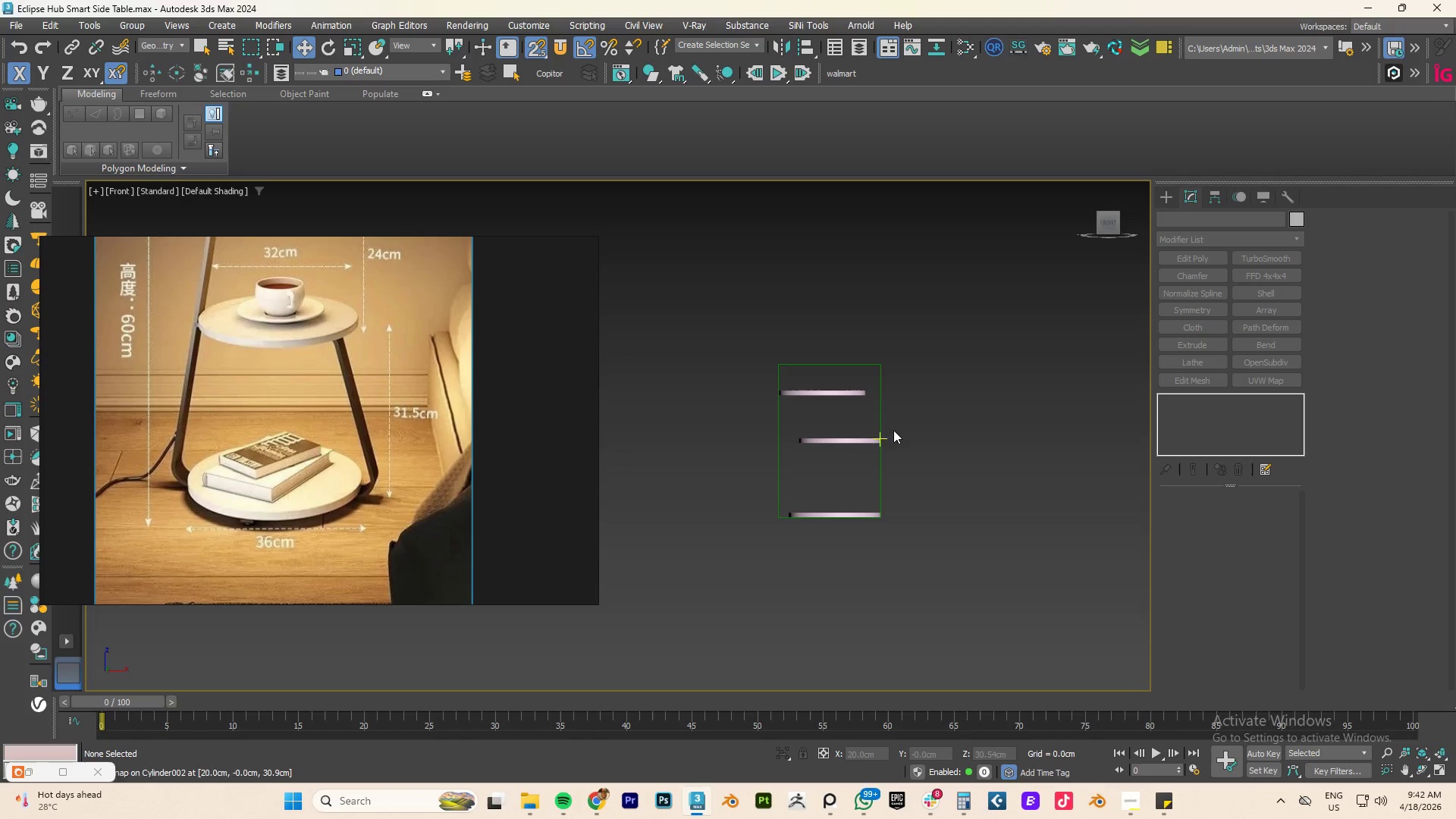 
left_click([972, 405])
 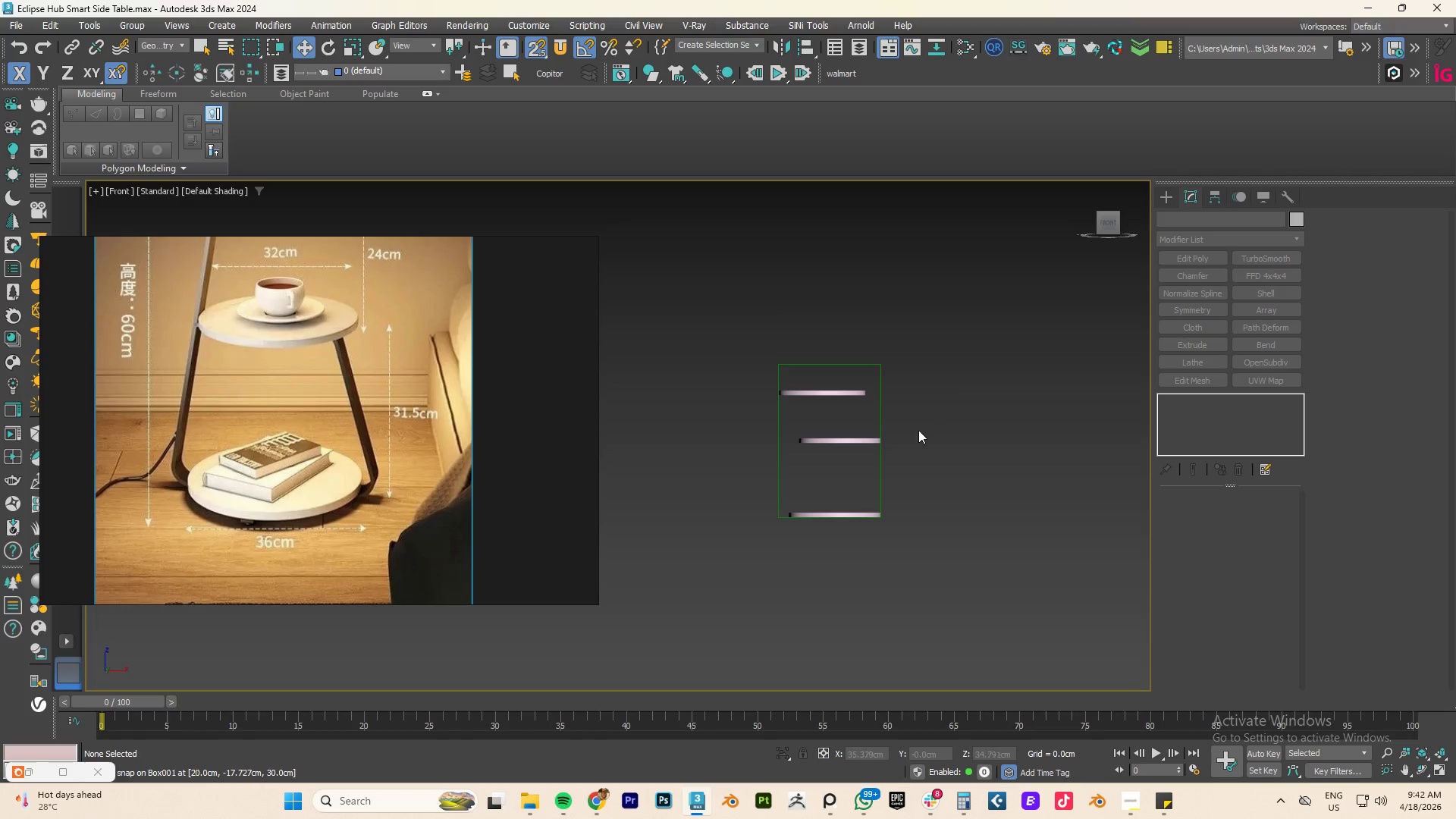 
scroll: coordinate [913, 436], scroll_direction: up, amount: 2.0
 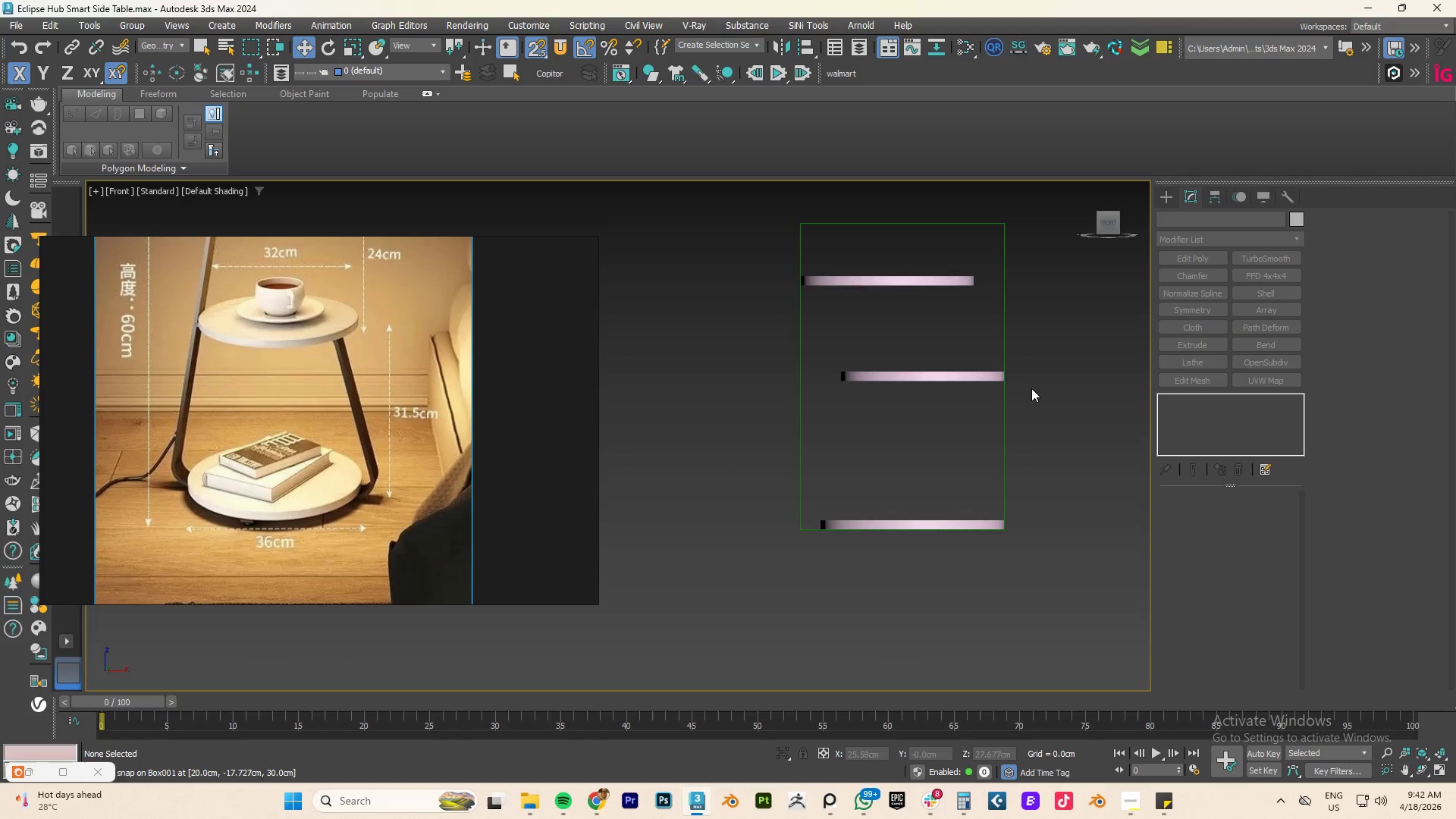 
scroll: coordinate [312, 397], scroll_direction: down, amount: 1.0
 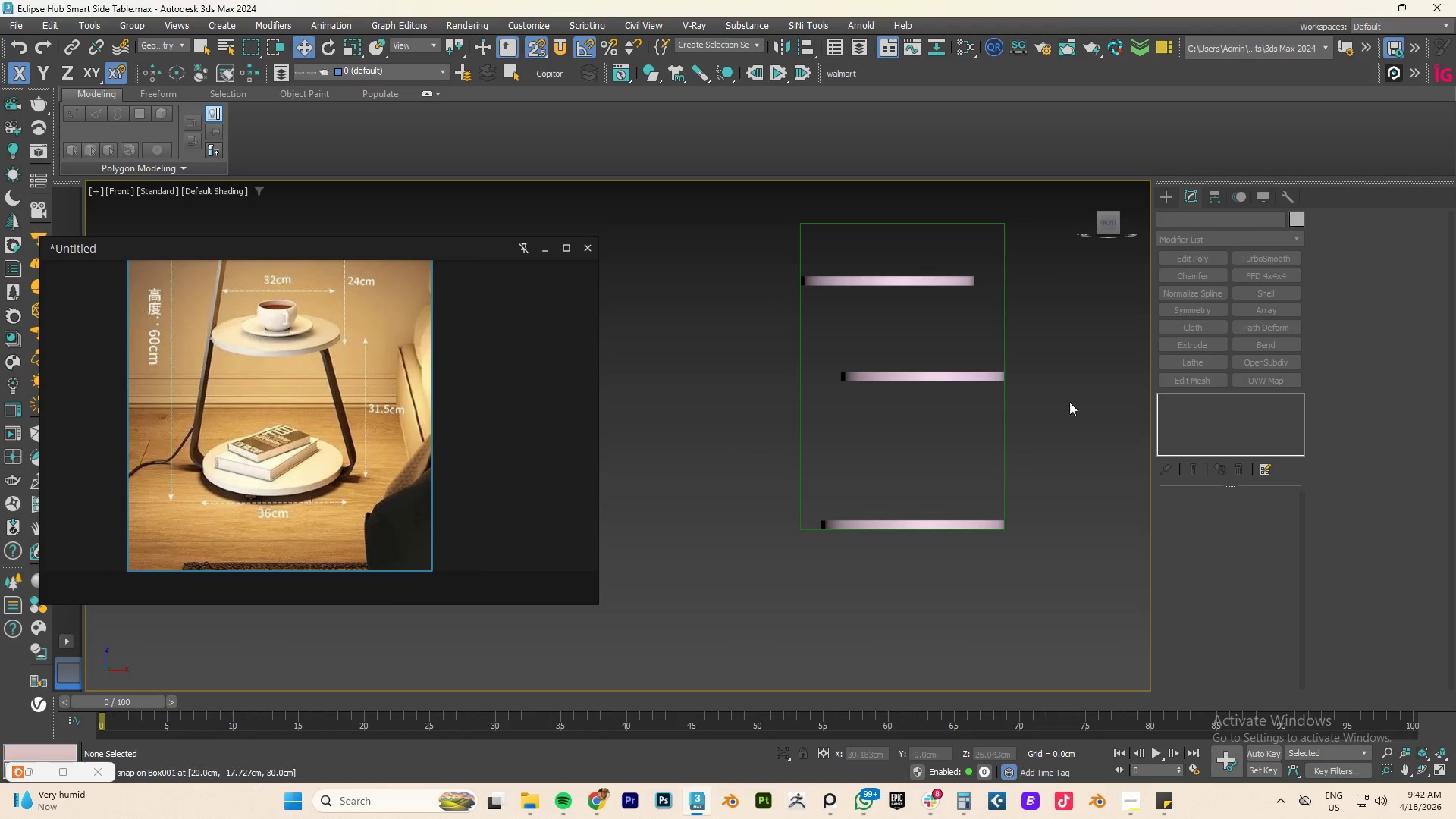 
left_click([1170, 199])
 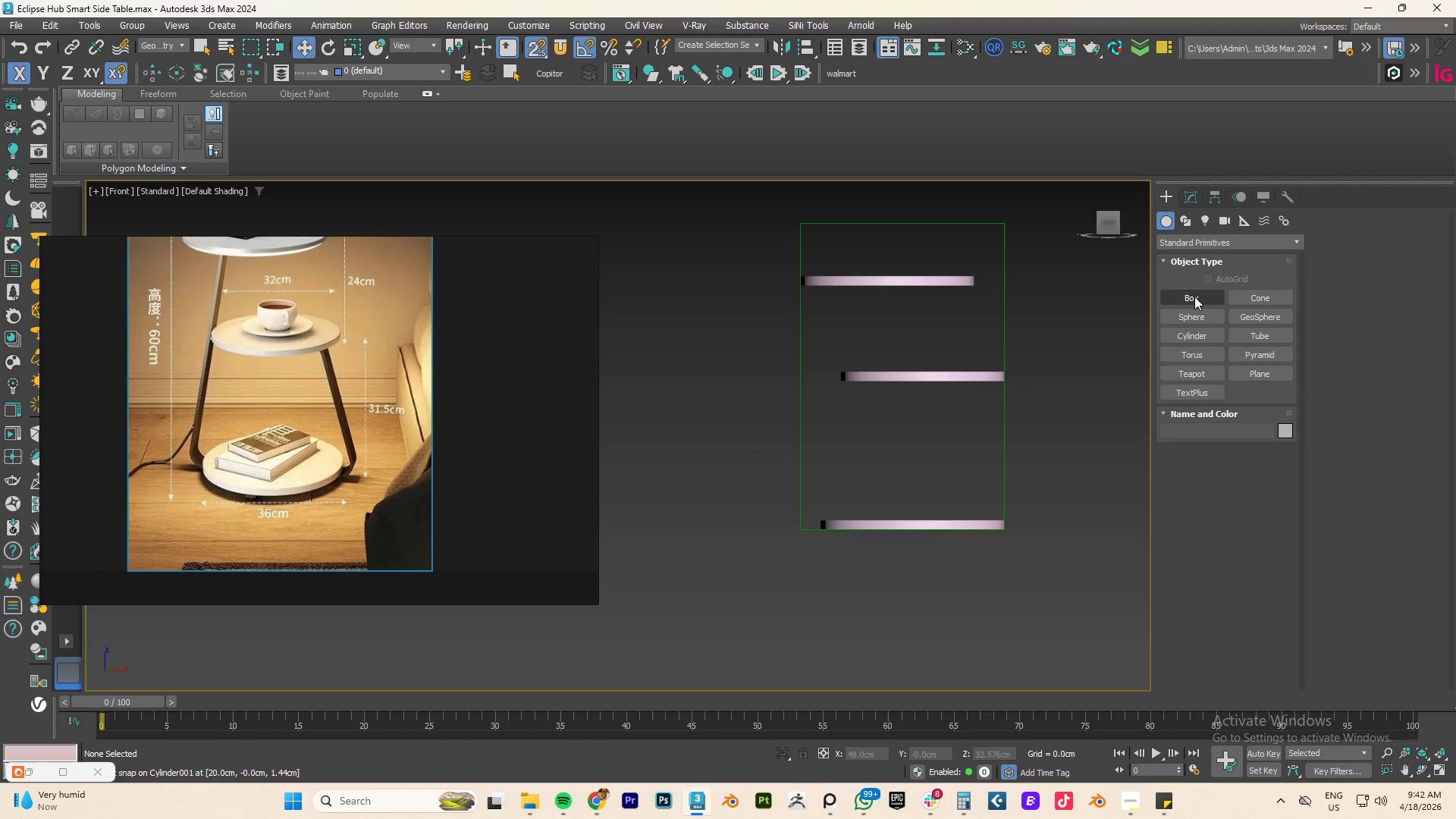 
left_click([1260, 372])
 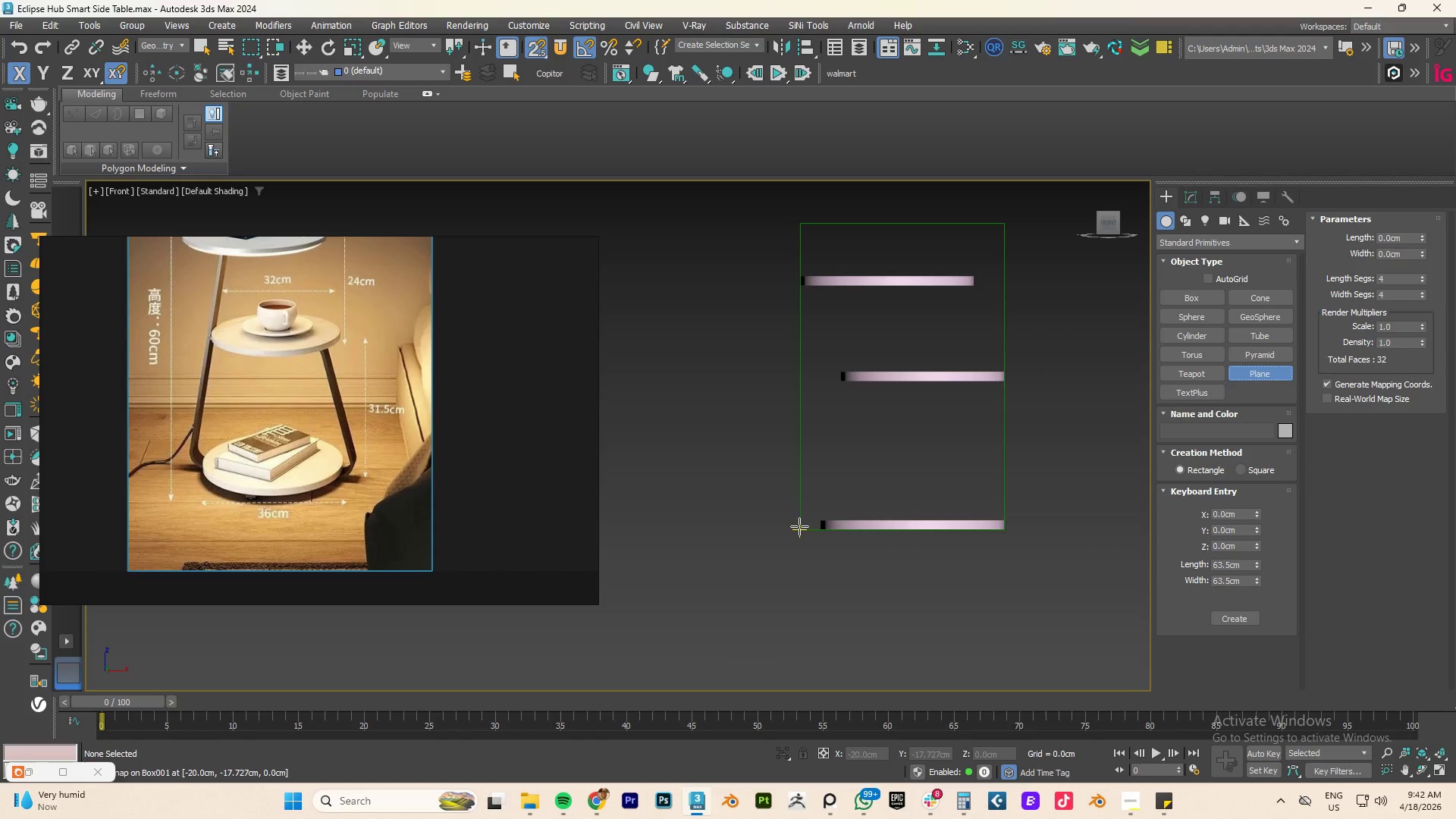 
left_click_drag(start_coordinate=[801, 528], to_coordinate=[1005, 371])
 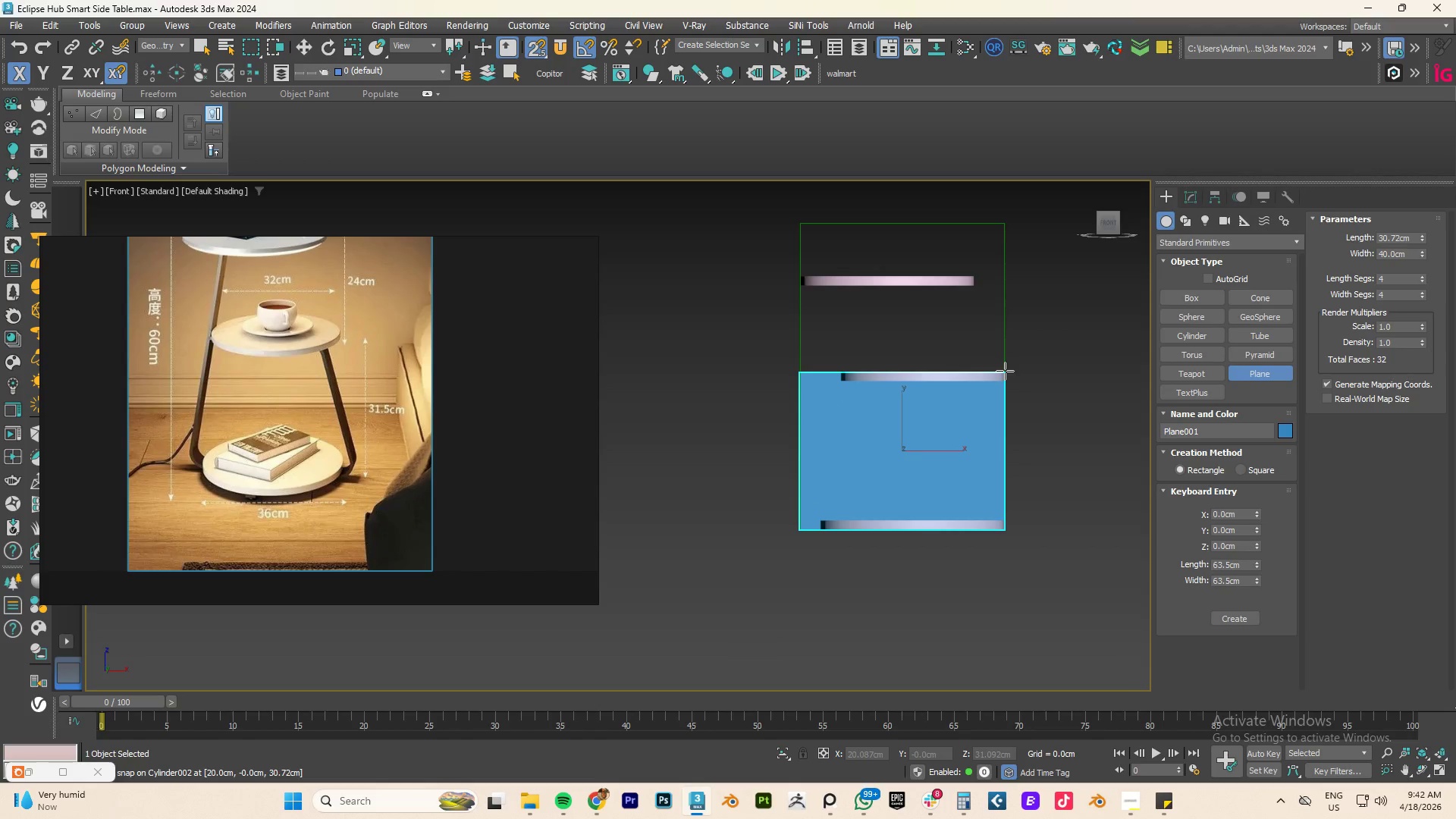 
right_click([1005, 371])
 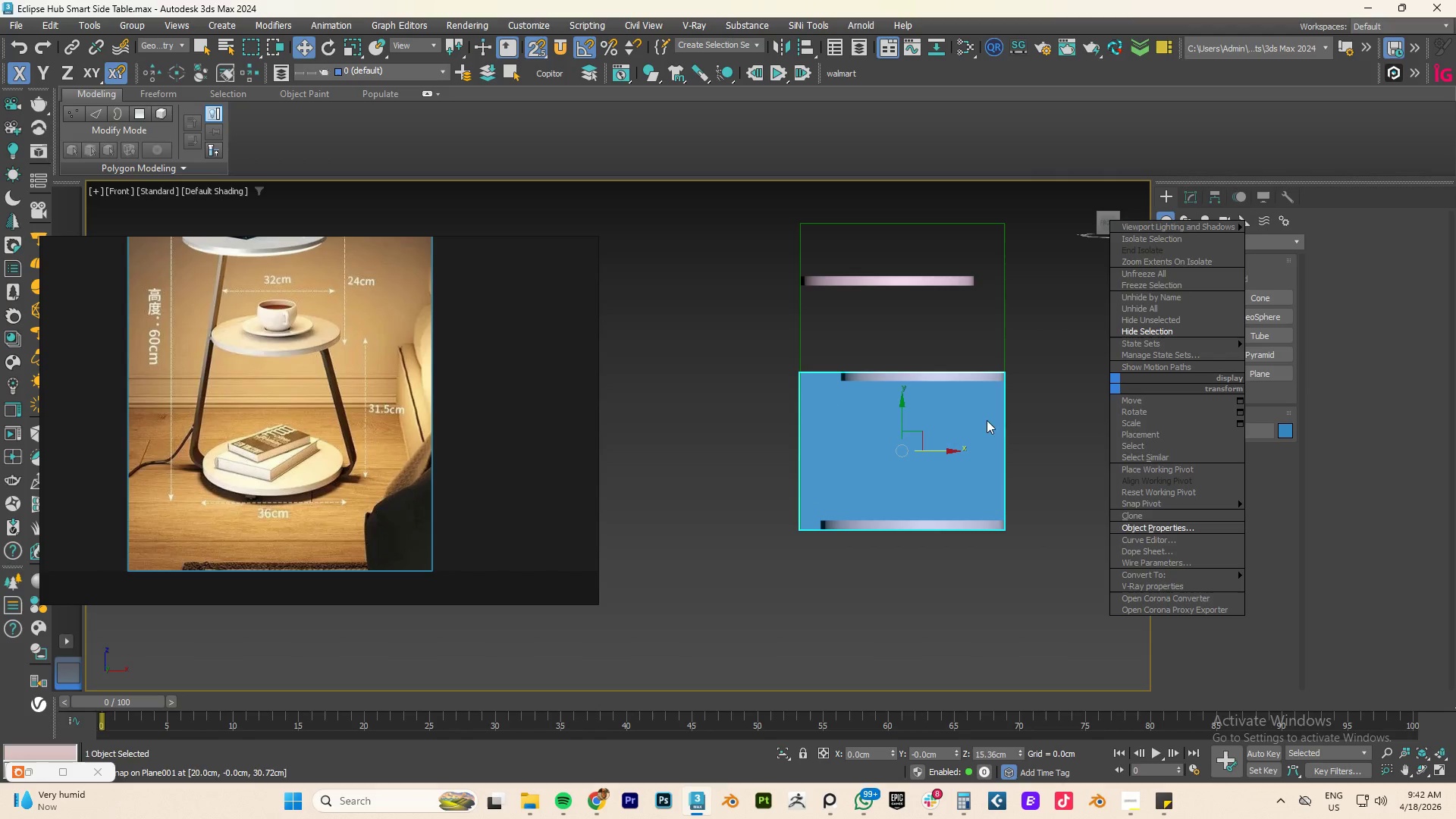 
left_click([959, 420])
 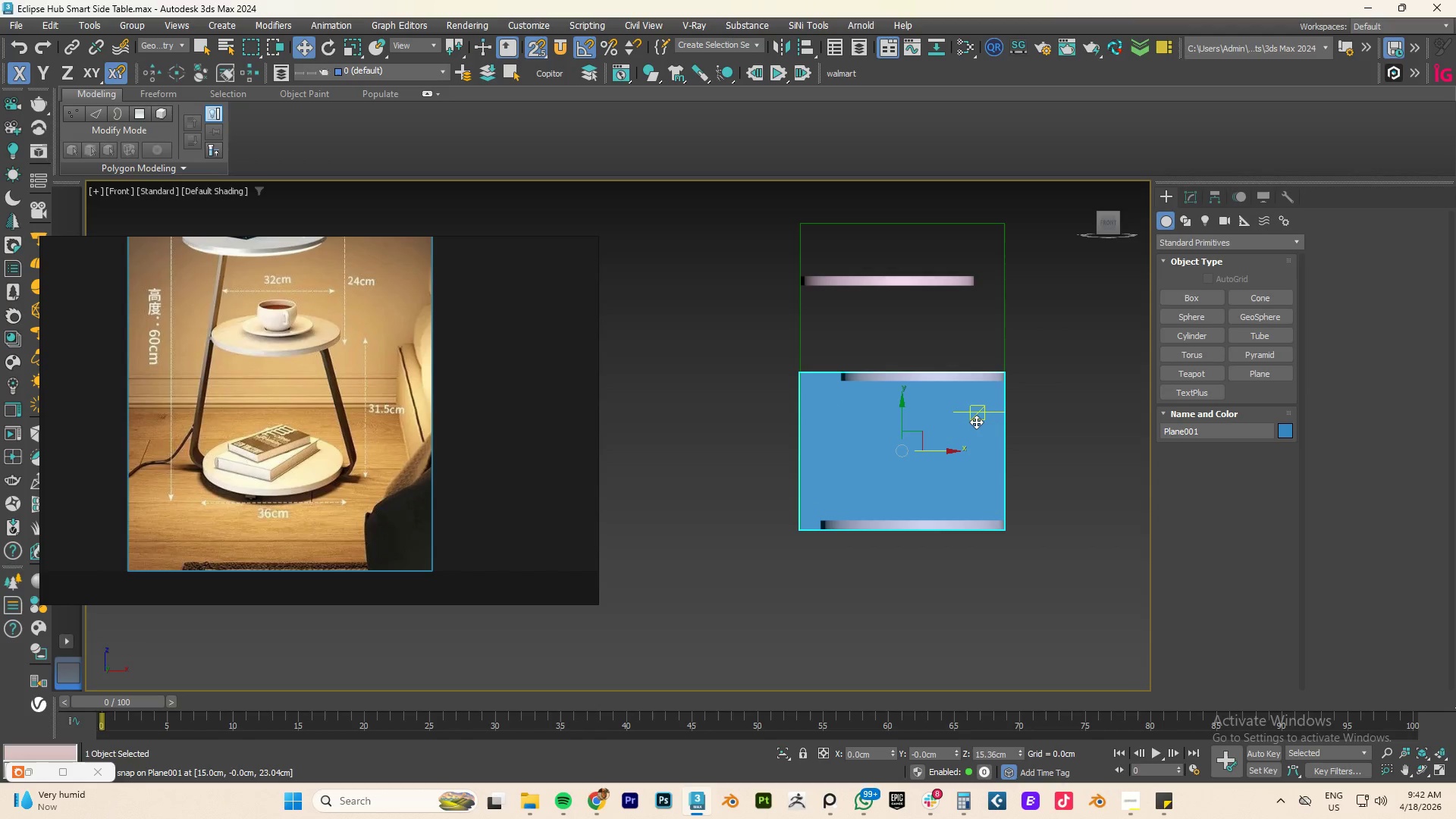 
left_click([978, 422])
 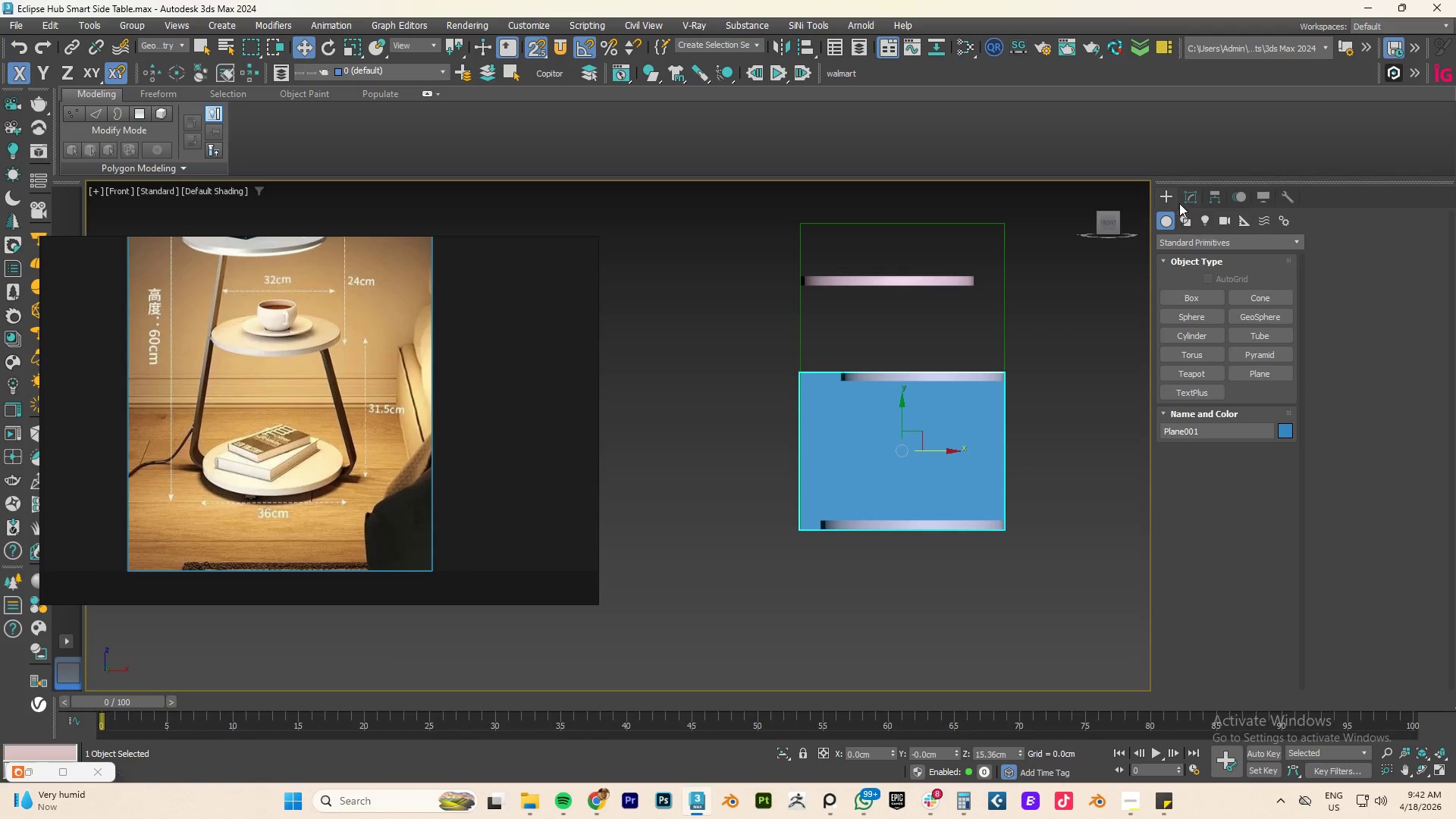 
left_click([1181, 196])
 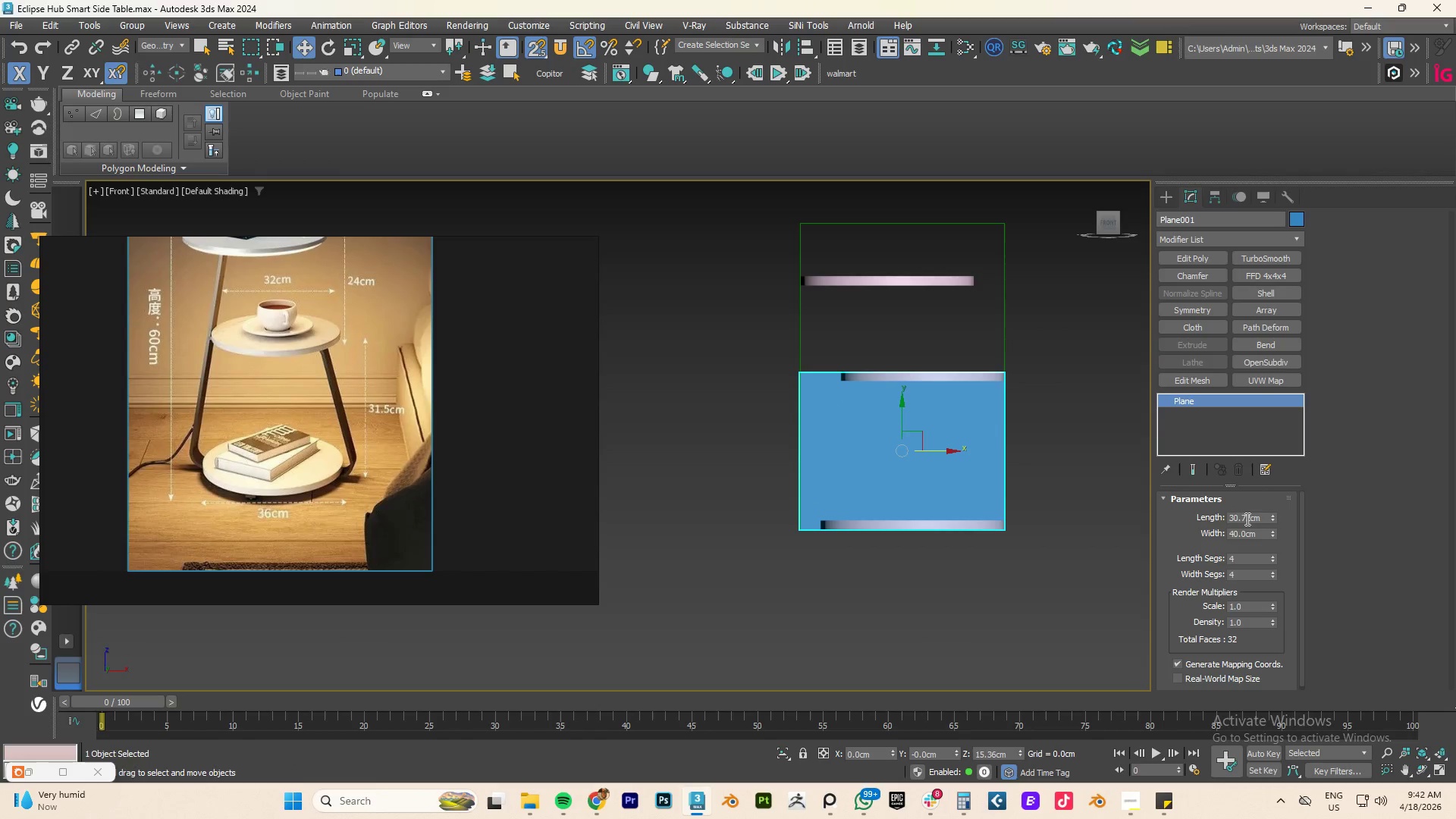 
left_click_drag(start_coordinate=[1272, 534], to_coordinate=[1269, 503])
 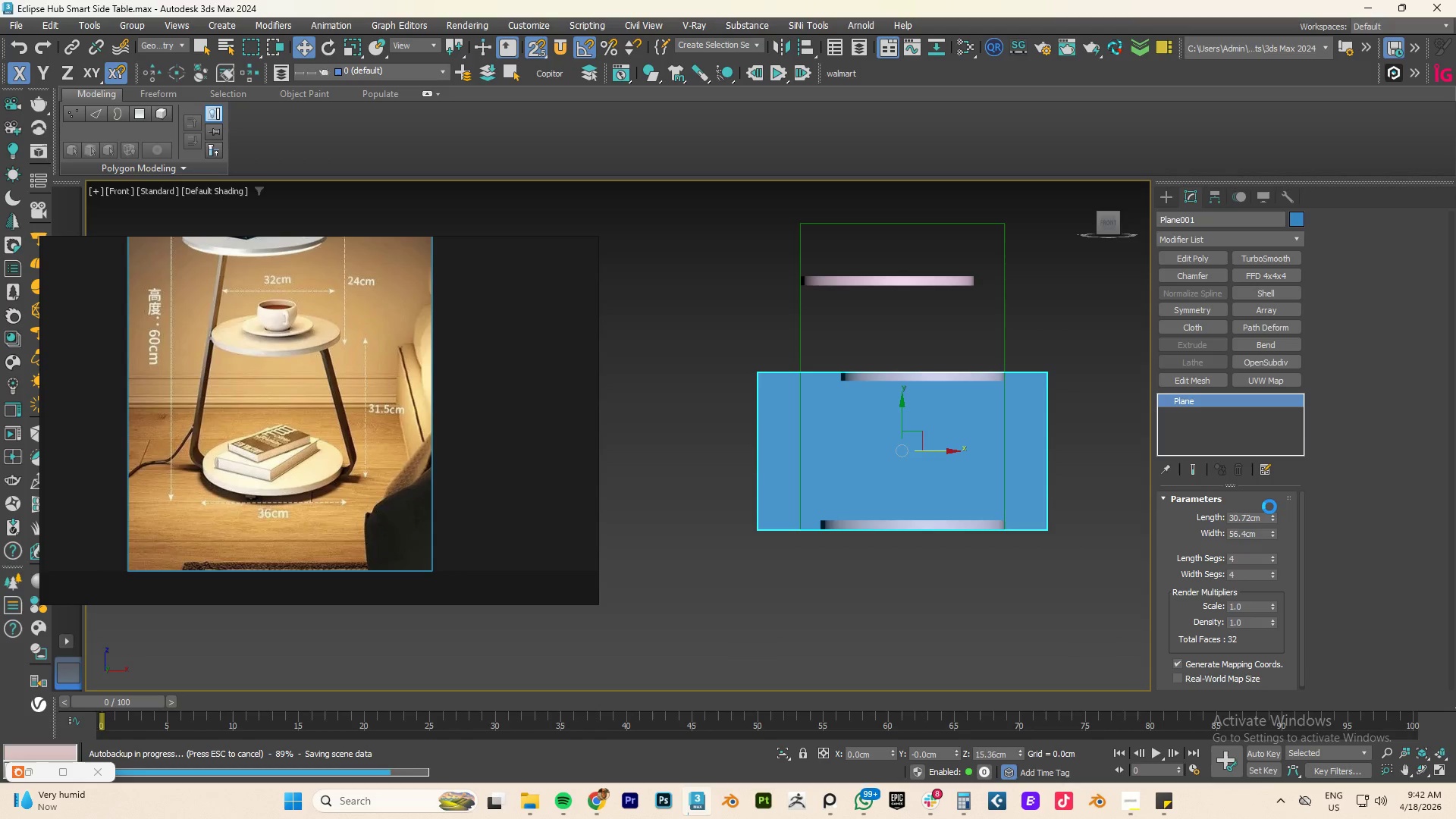 
key(Control+ControlLeft)
 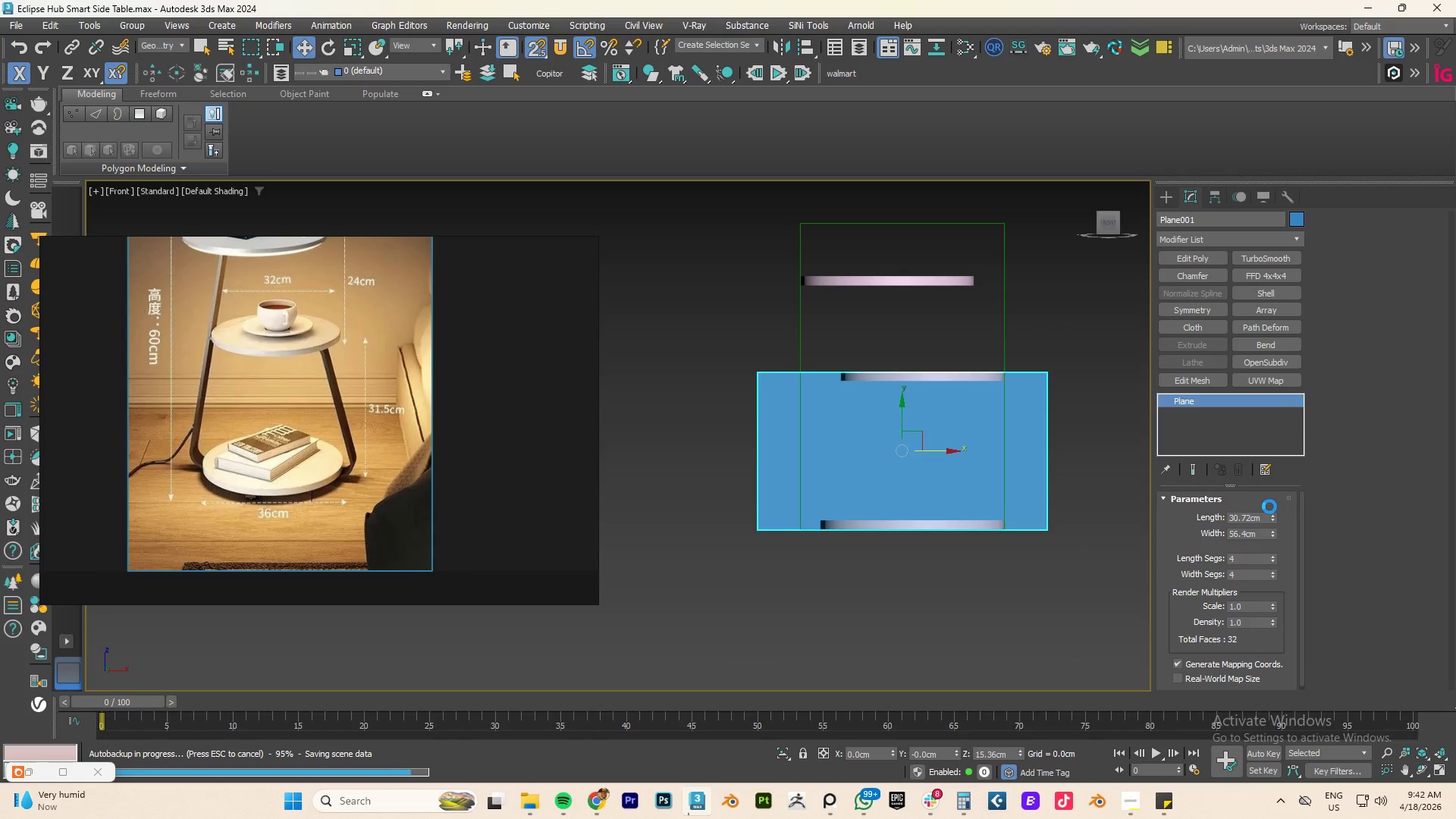 
key(Control+Z)
 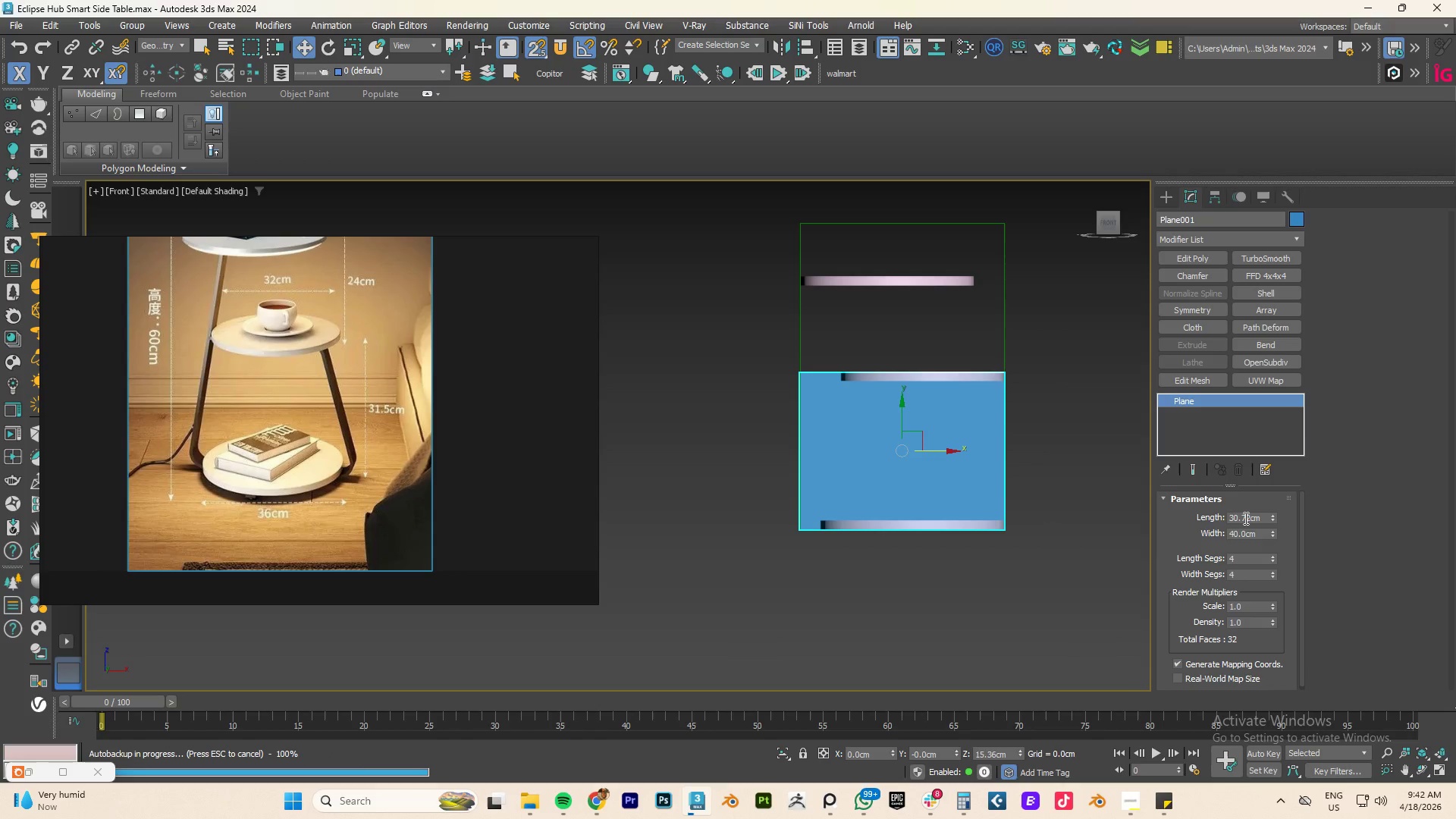 
double_click([1244, 518])
 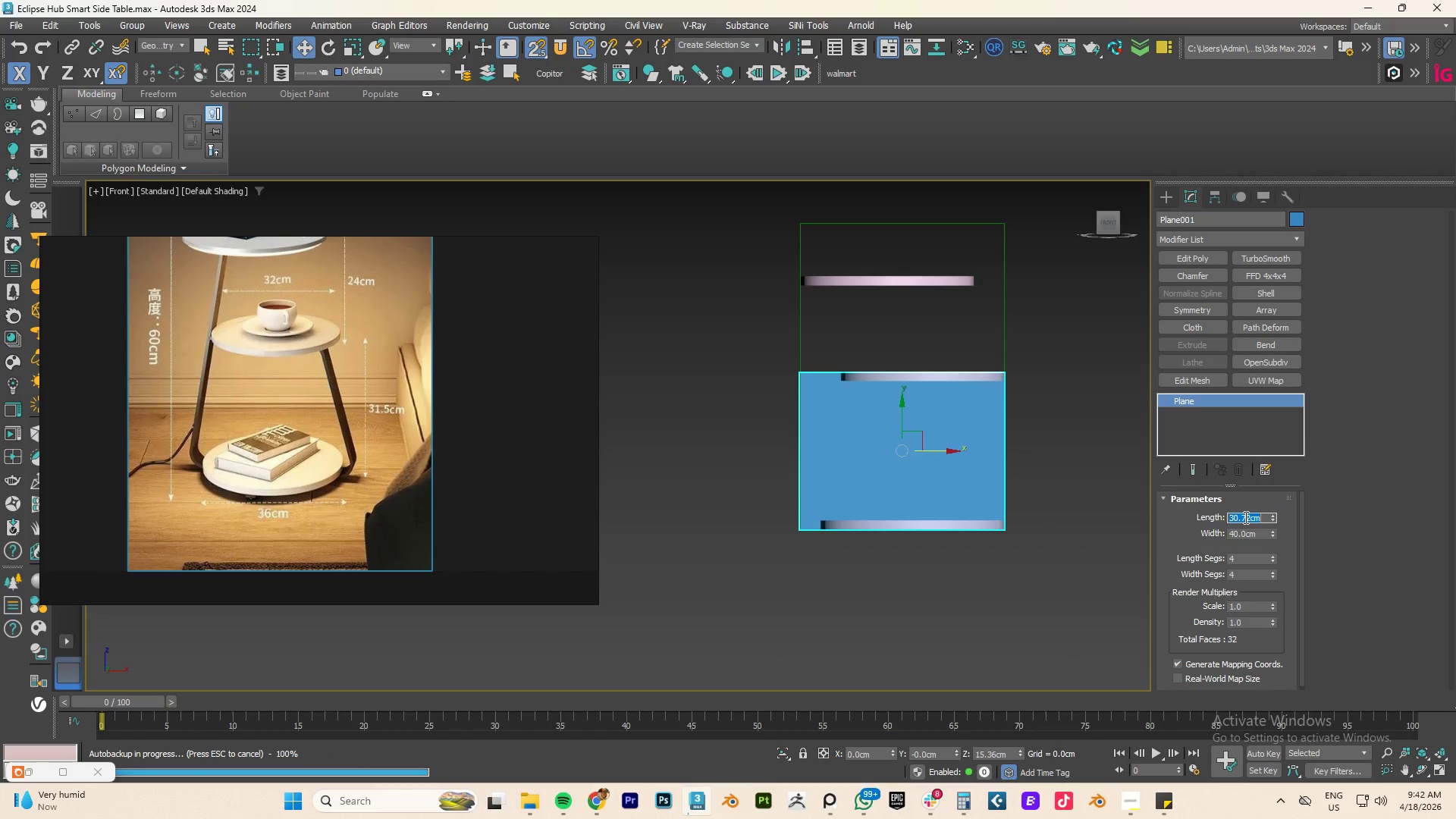 
key(Numpad3)
 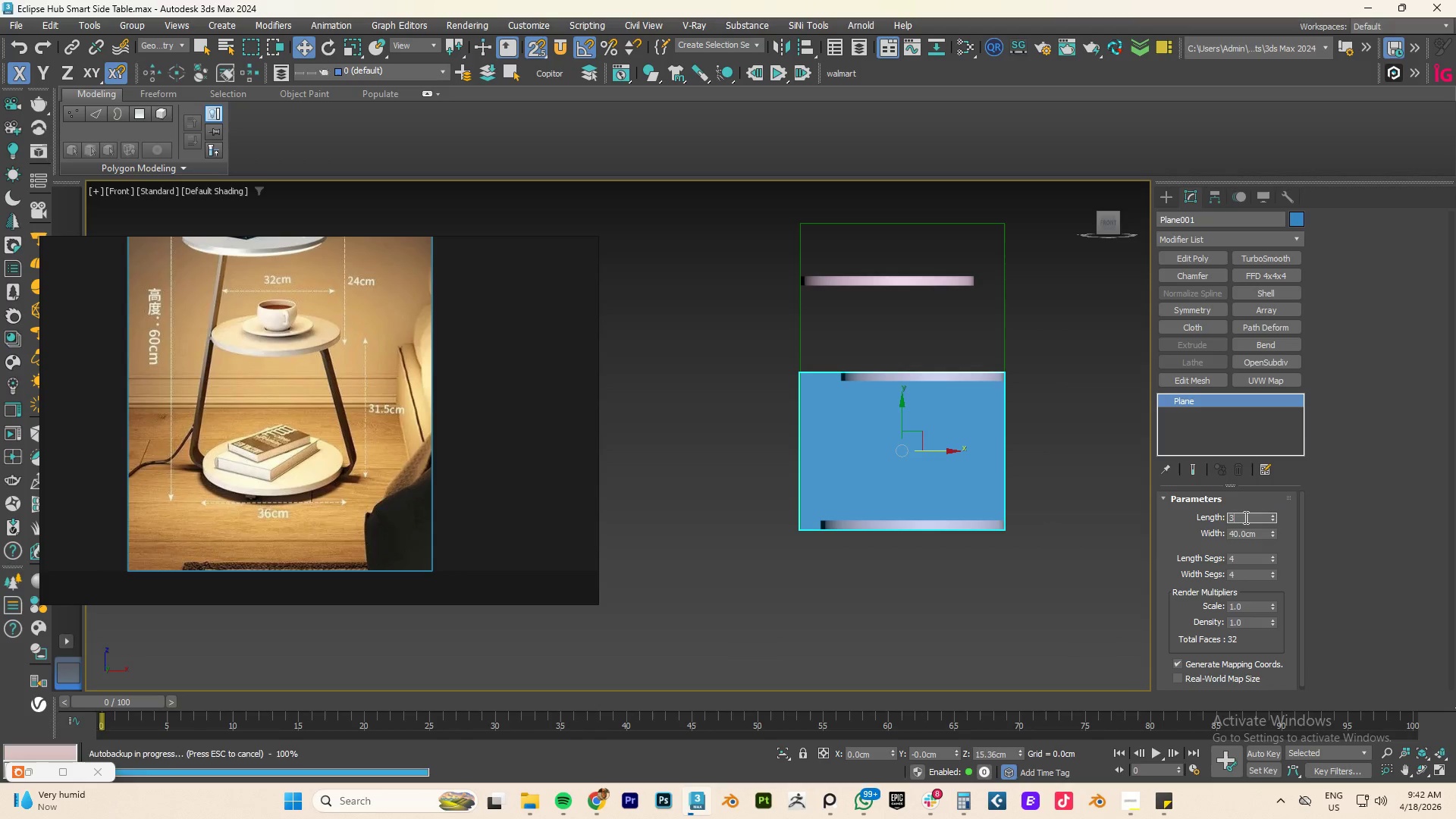 
key(Numpad1)
 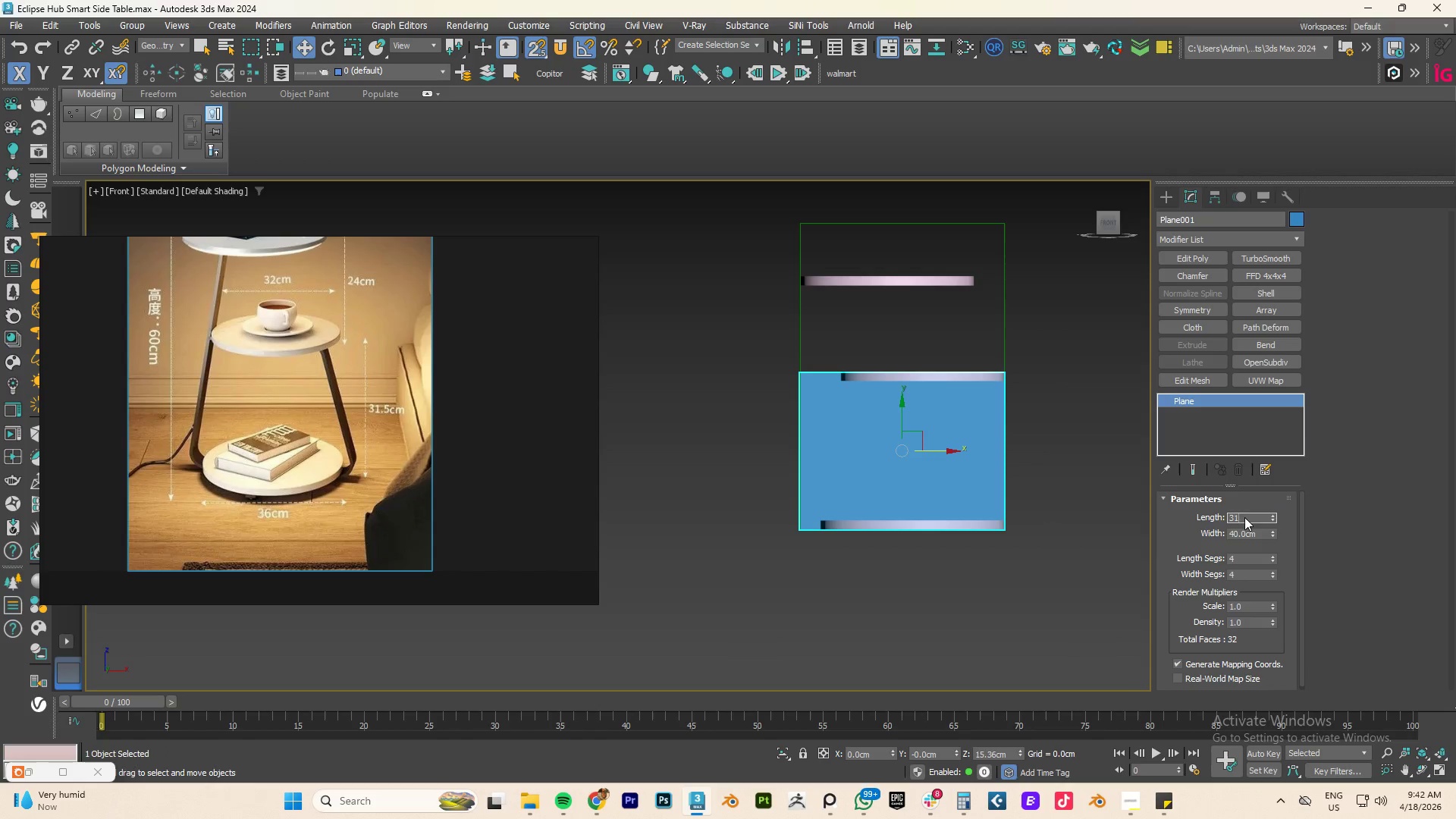 
key(NumpadDecimal)
 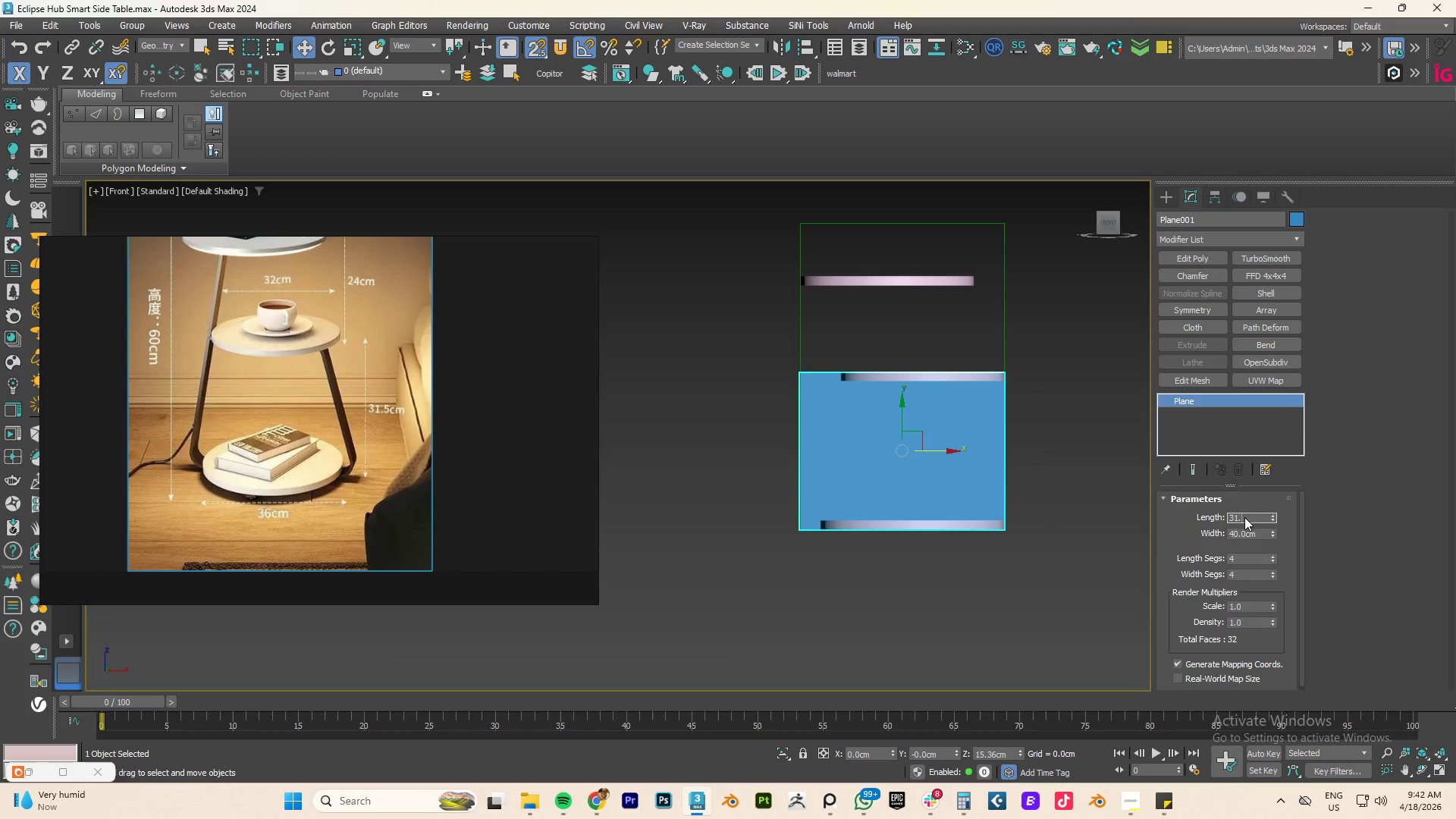 
key(Numpad5)
 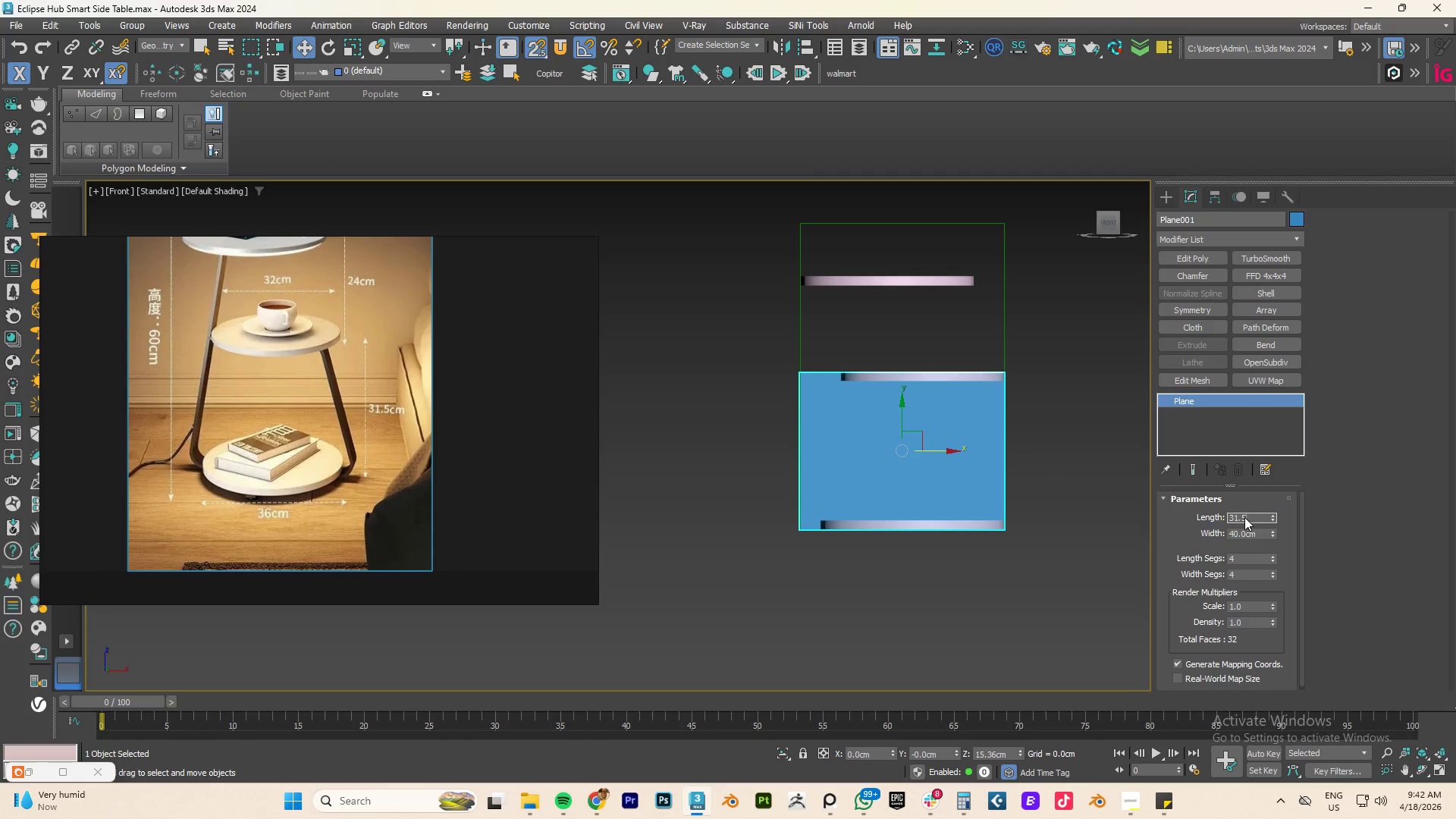 
key(NumpadEnter)
 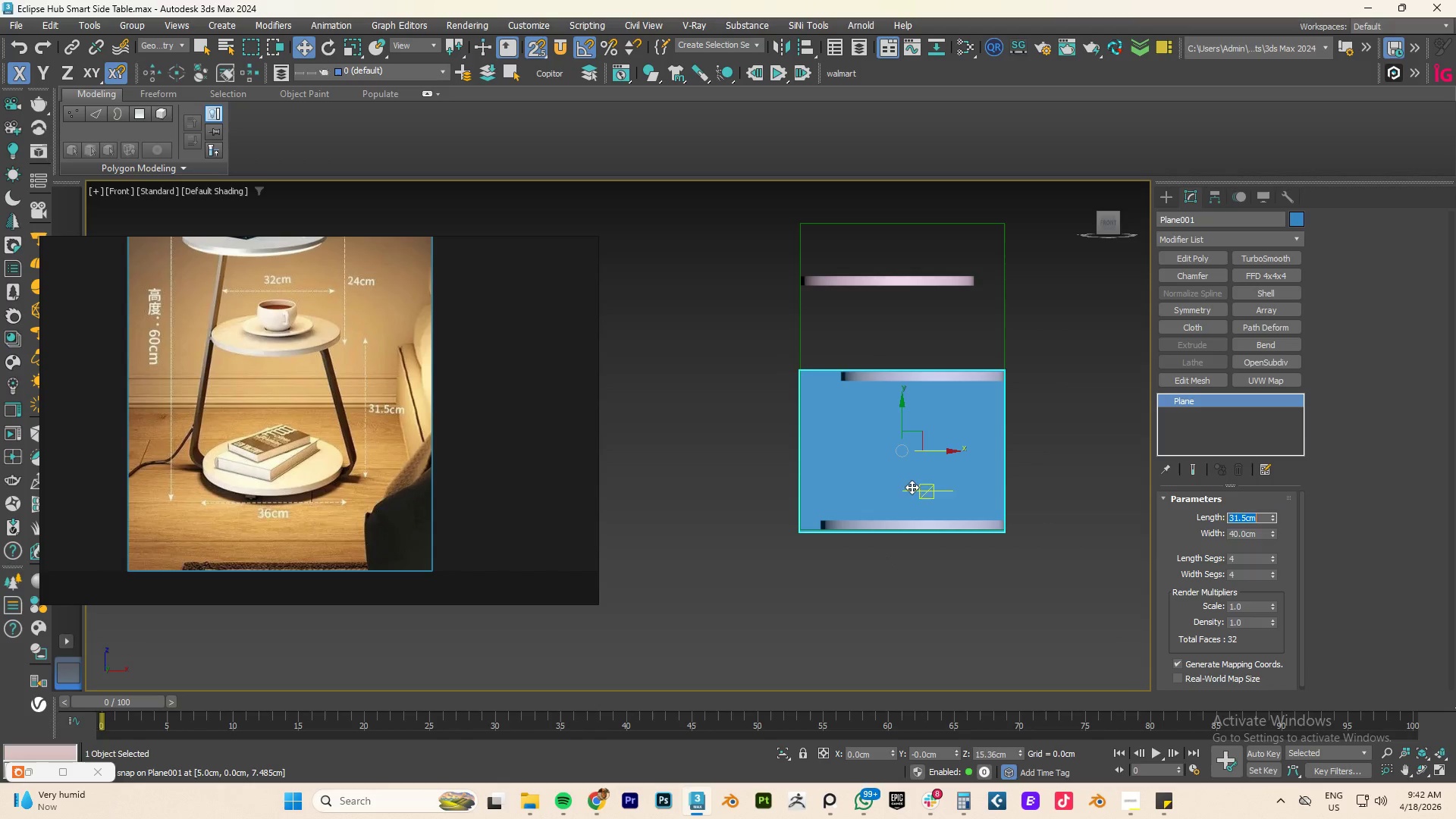 
key(S)
 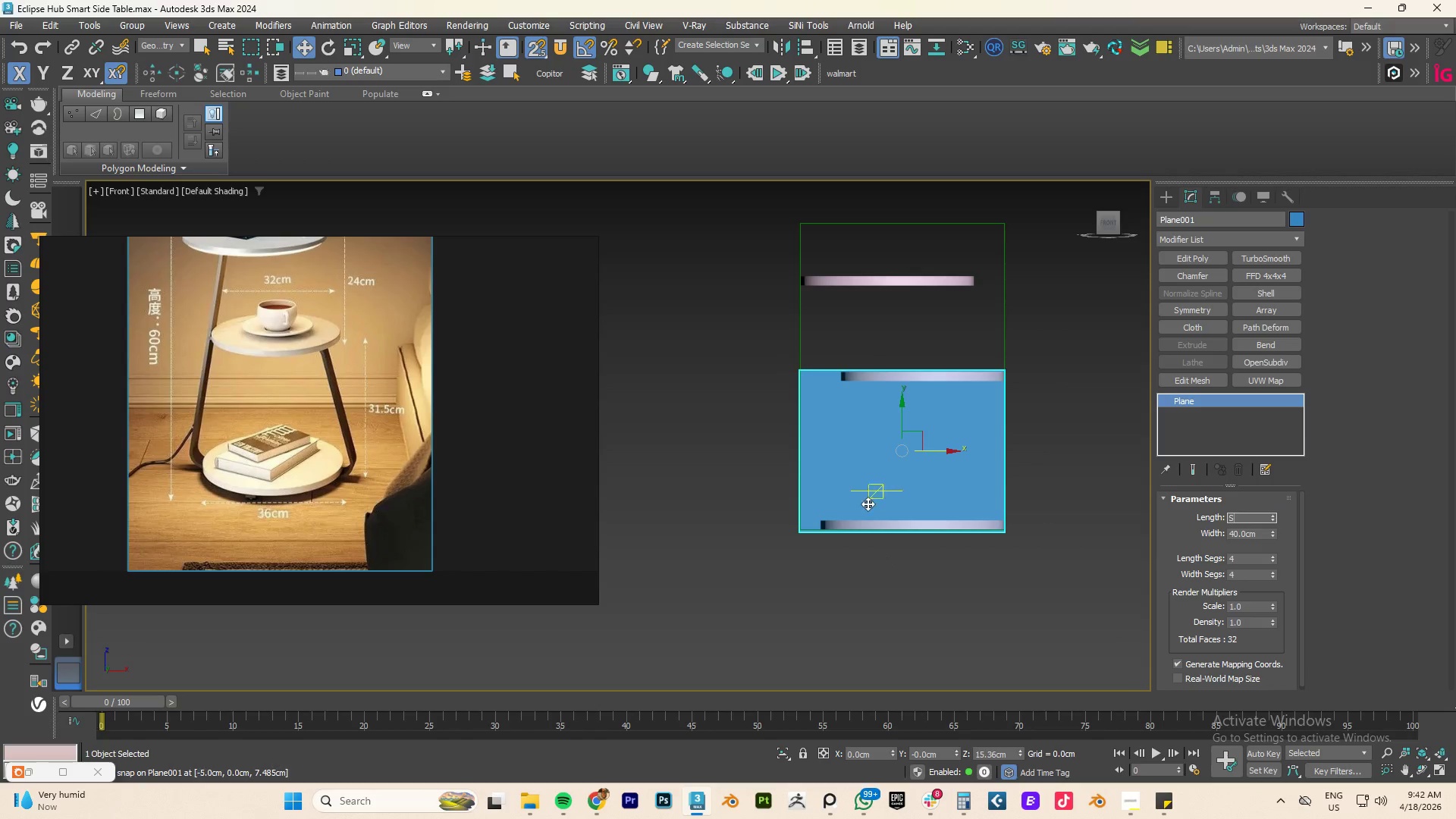 
scroll: coordinate [861, 506], scroll_direction: up, amount: 4.0
 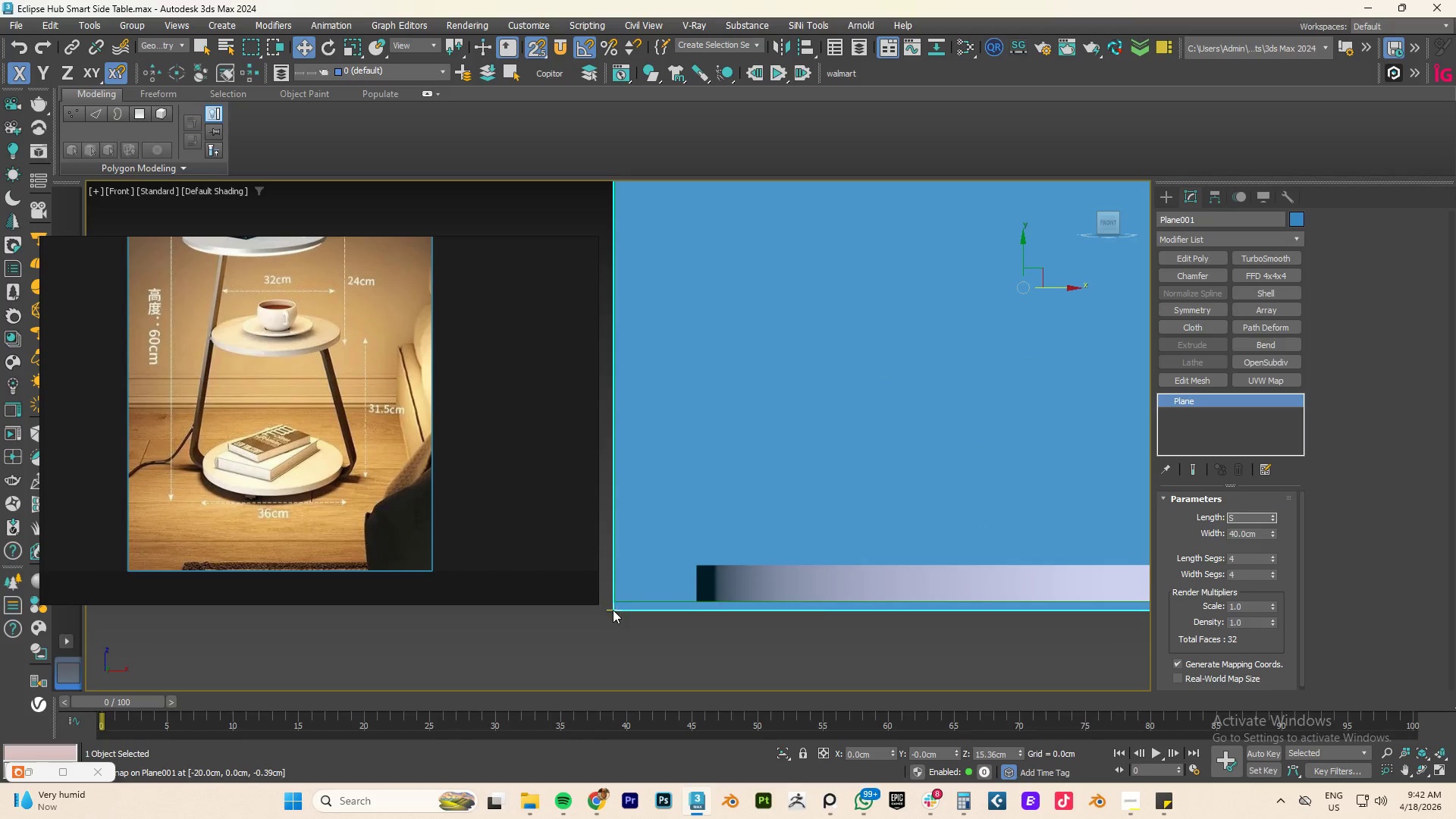 
double_click([614, 608])
 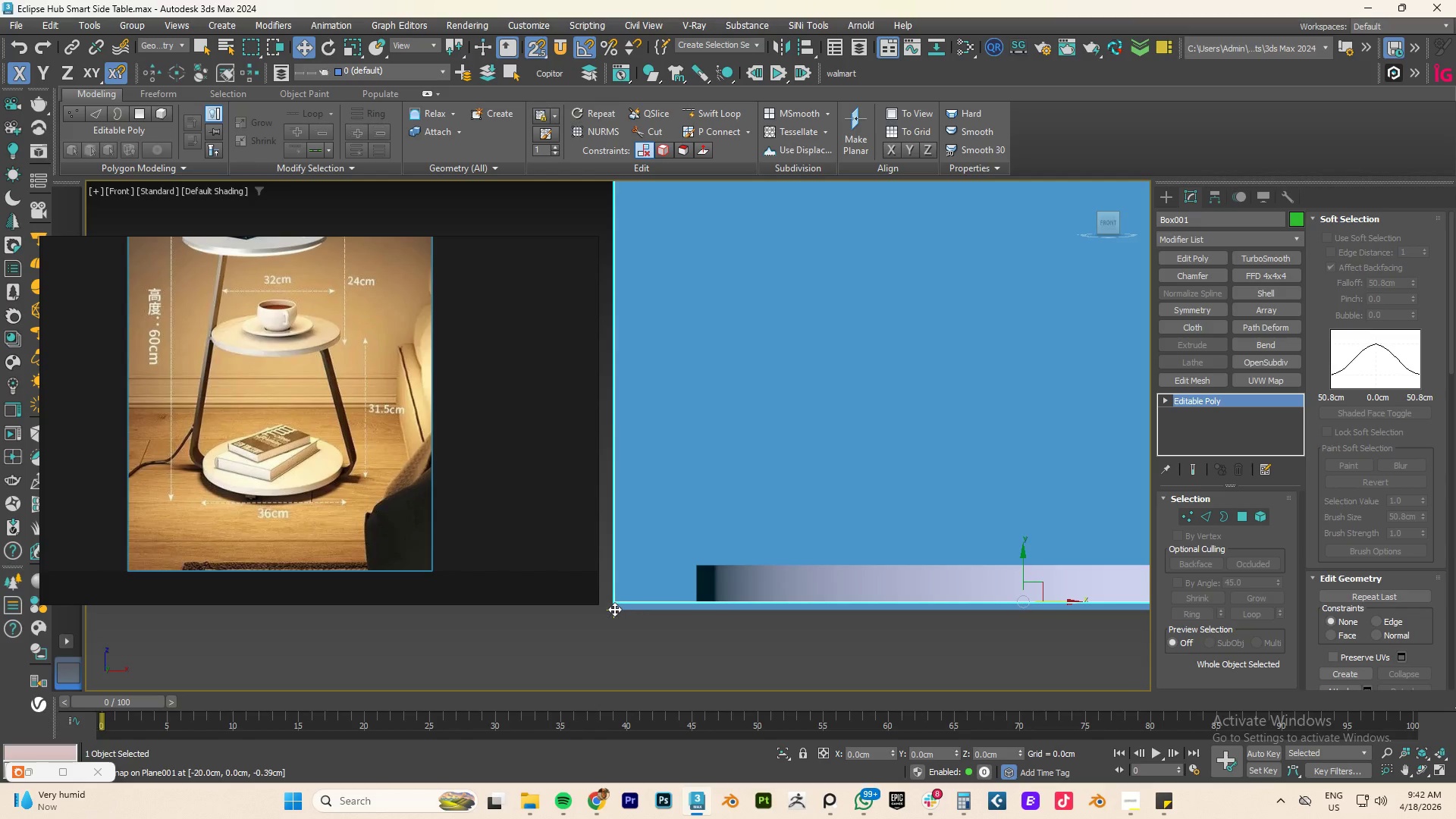 
left_click_drag(start_coordinate=[615, 610], to_coordinate=[616, 598])
 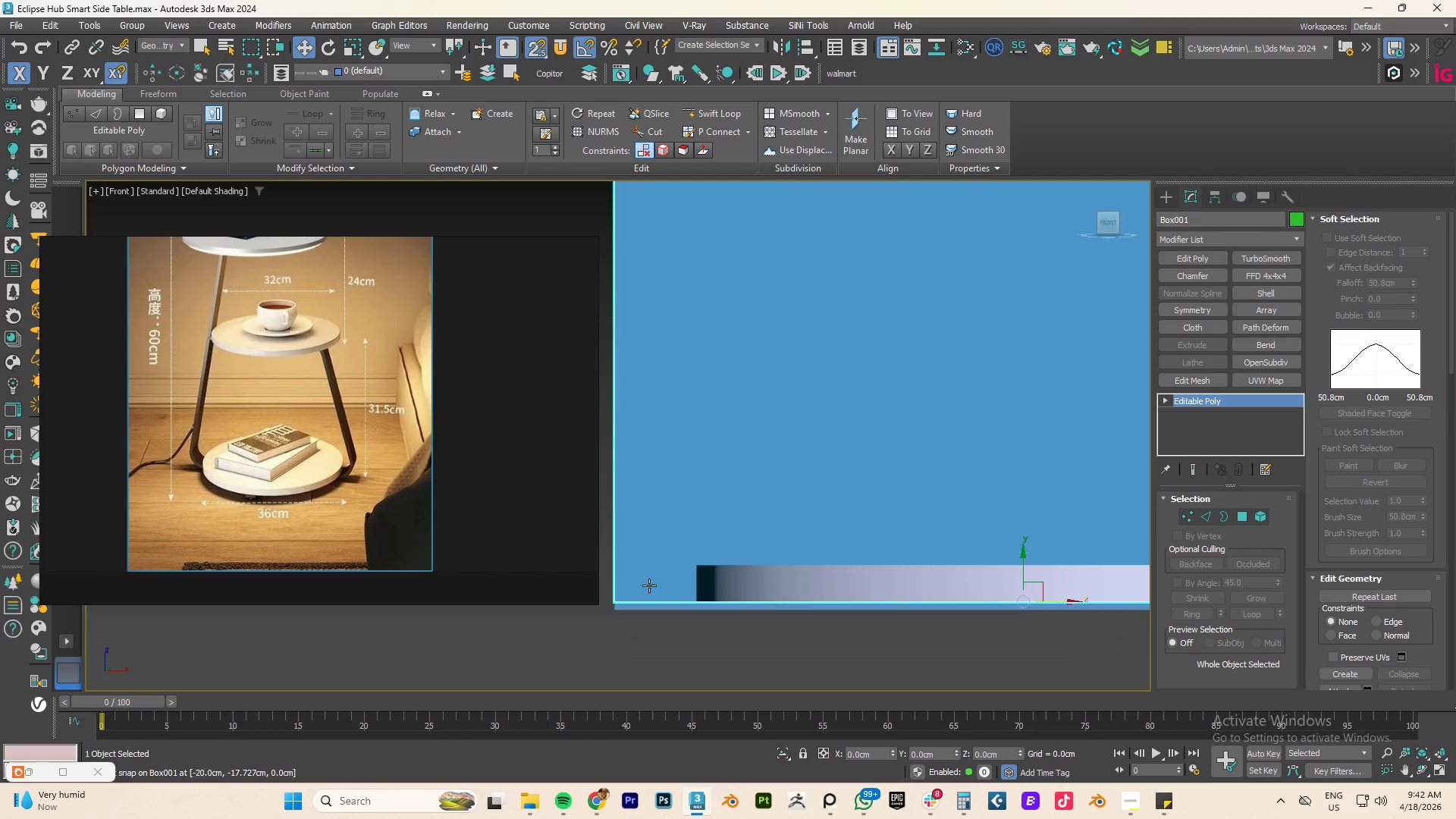 
scroll: coordinate [689, 583], scroll_direction: down, amount: 5.0
 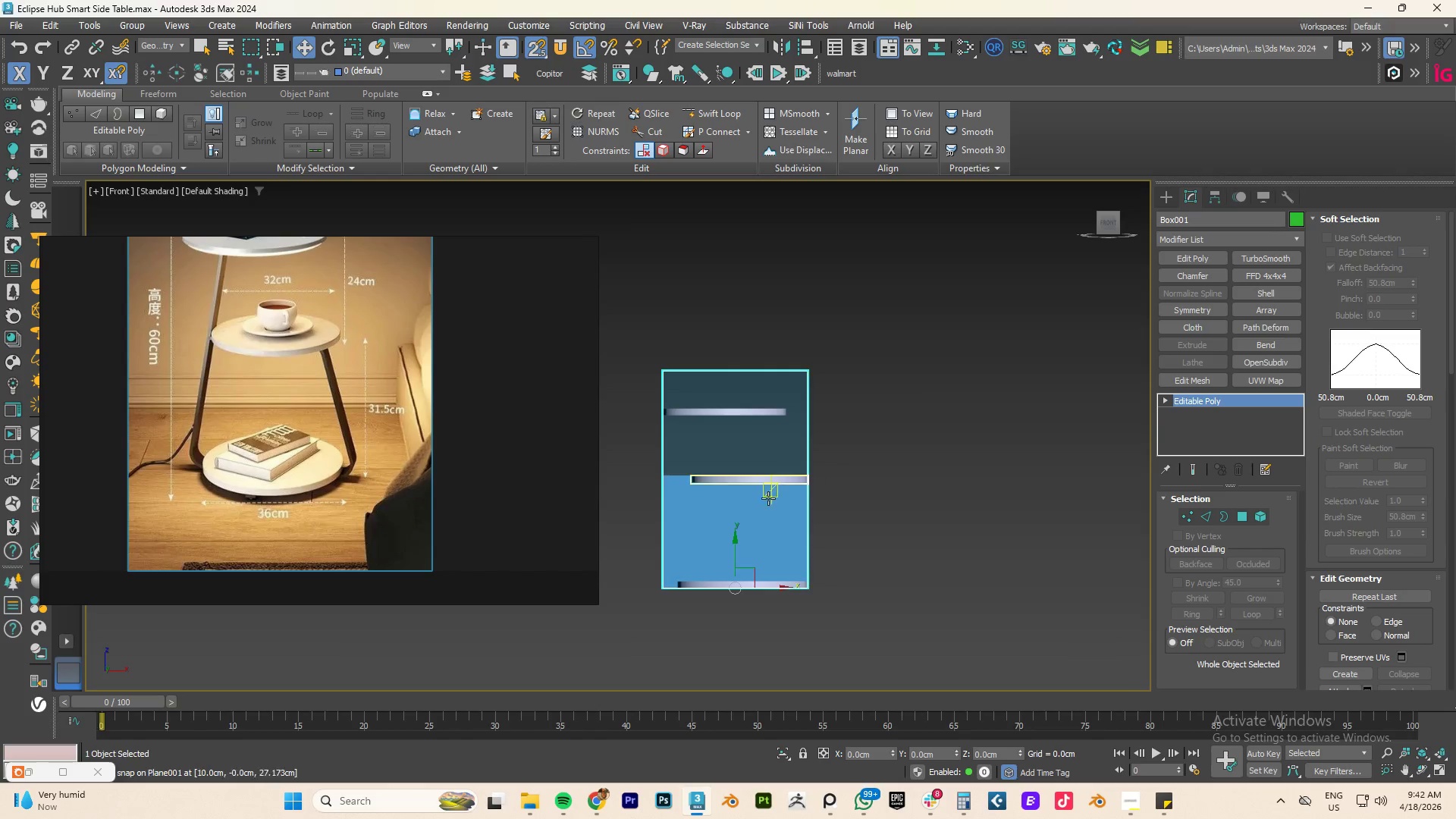 
left_click([757, 534])
 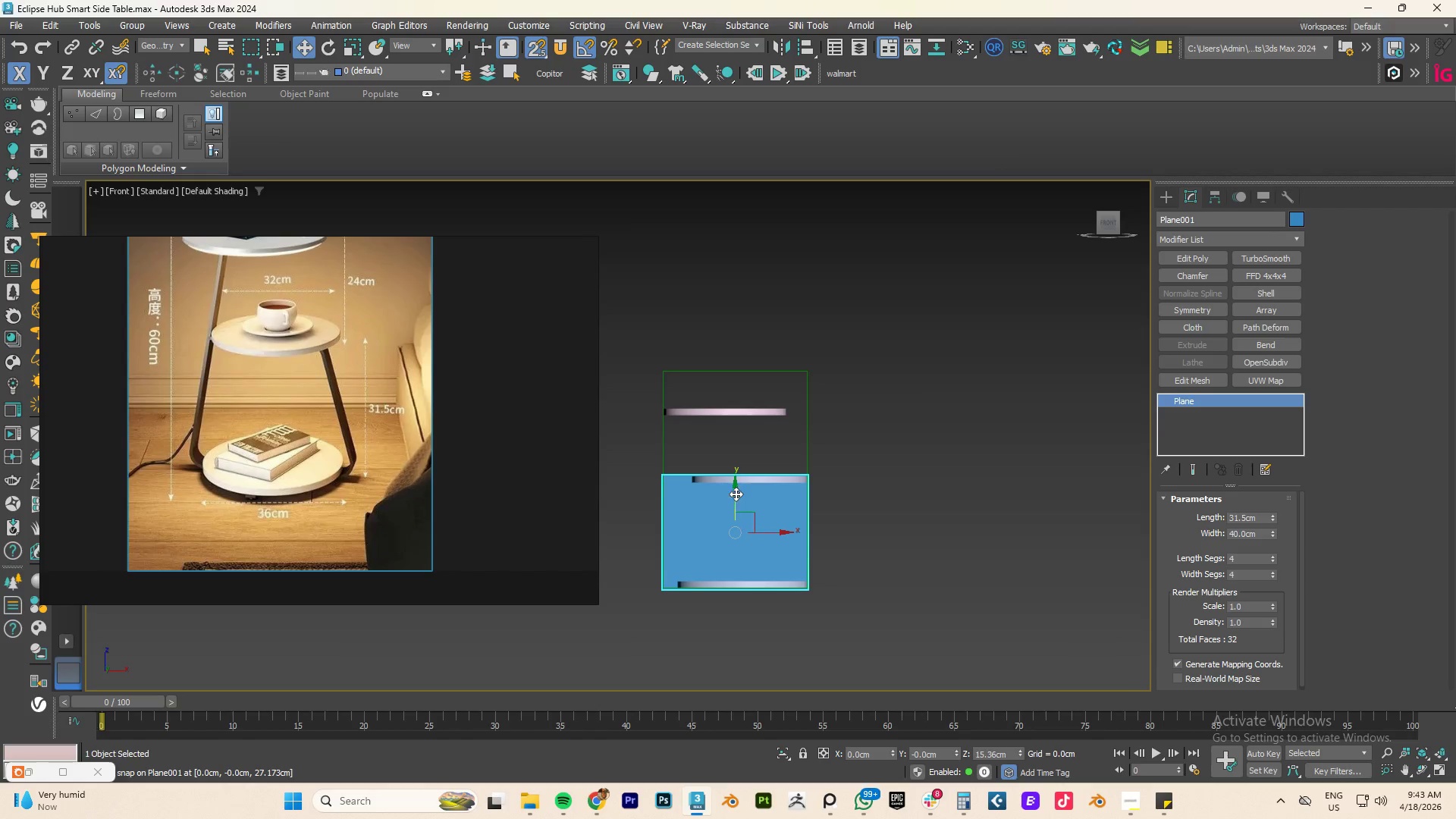 
left_click([735, 497])
 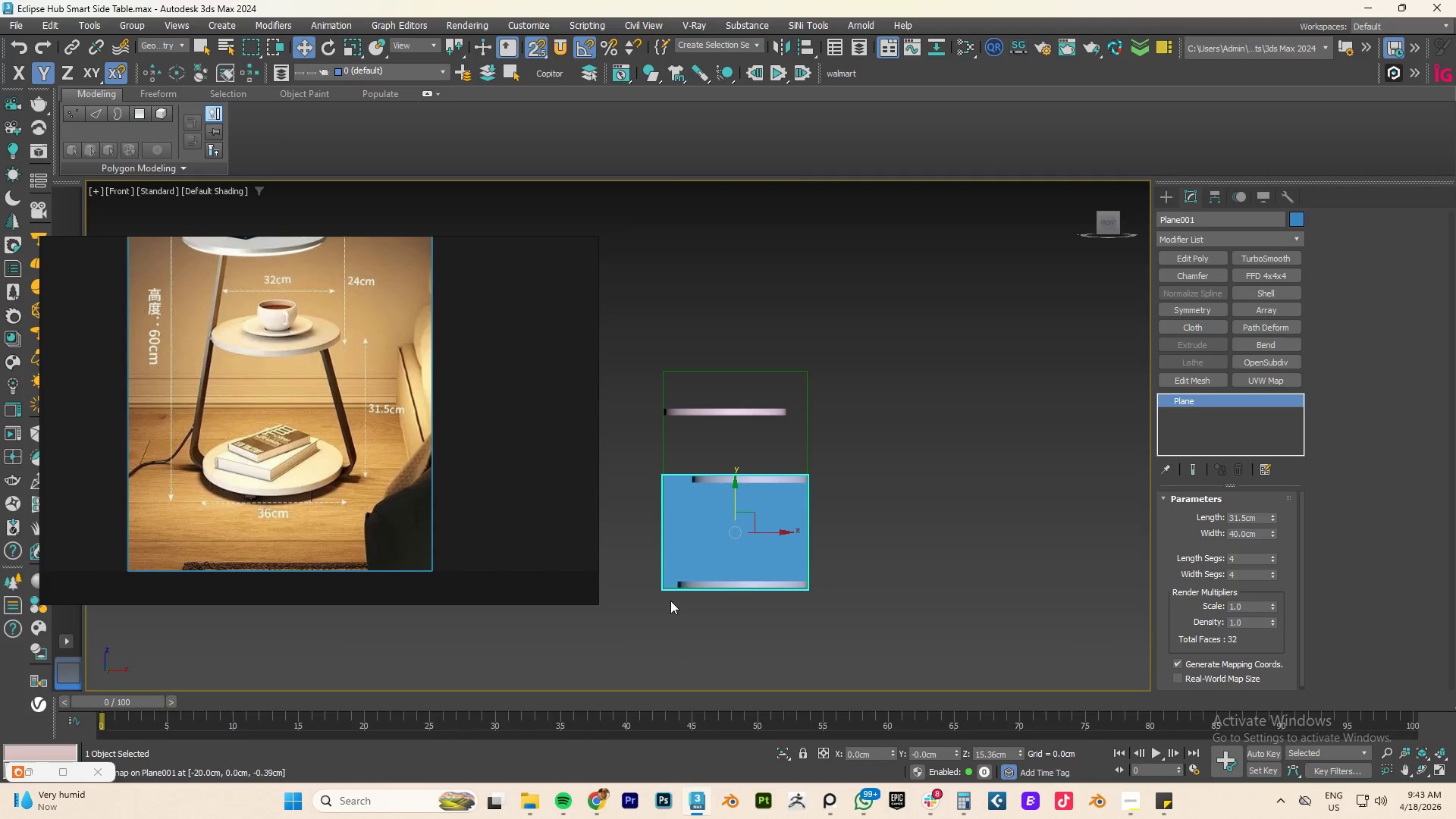 
scroll: coordinate [773, 544], scroll_direction: up, amount: 9.0
 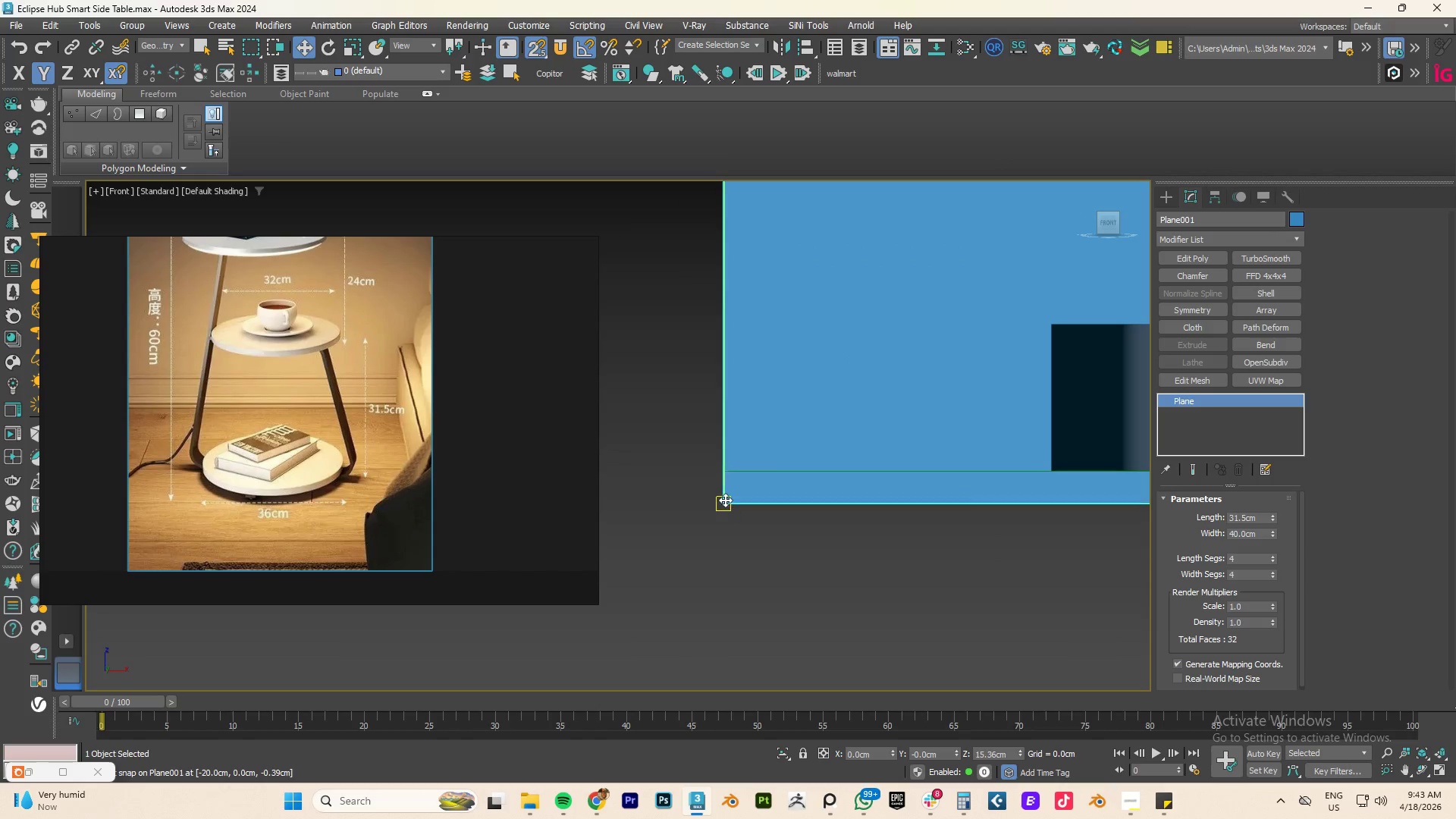 
left_click_drag(start_coordinate=[725, 499], to_coordinate=[726, 478])
 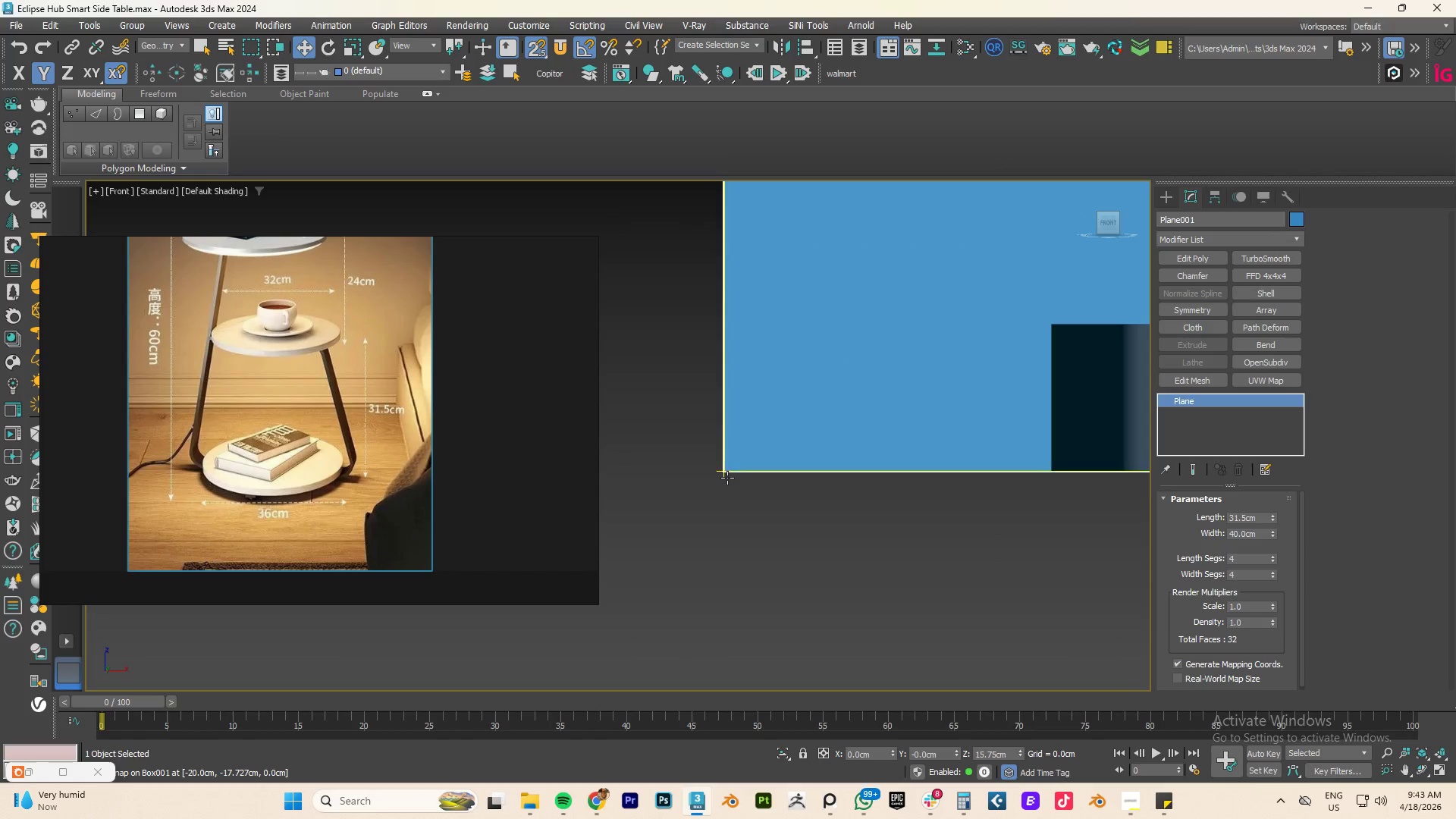 
scroll: coordinate [881, 476], scroll_direction: down, amount: 10.0
 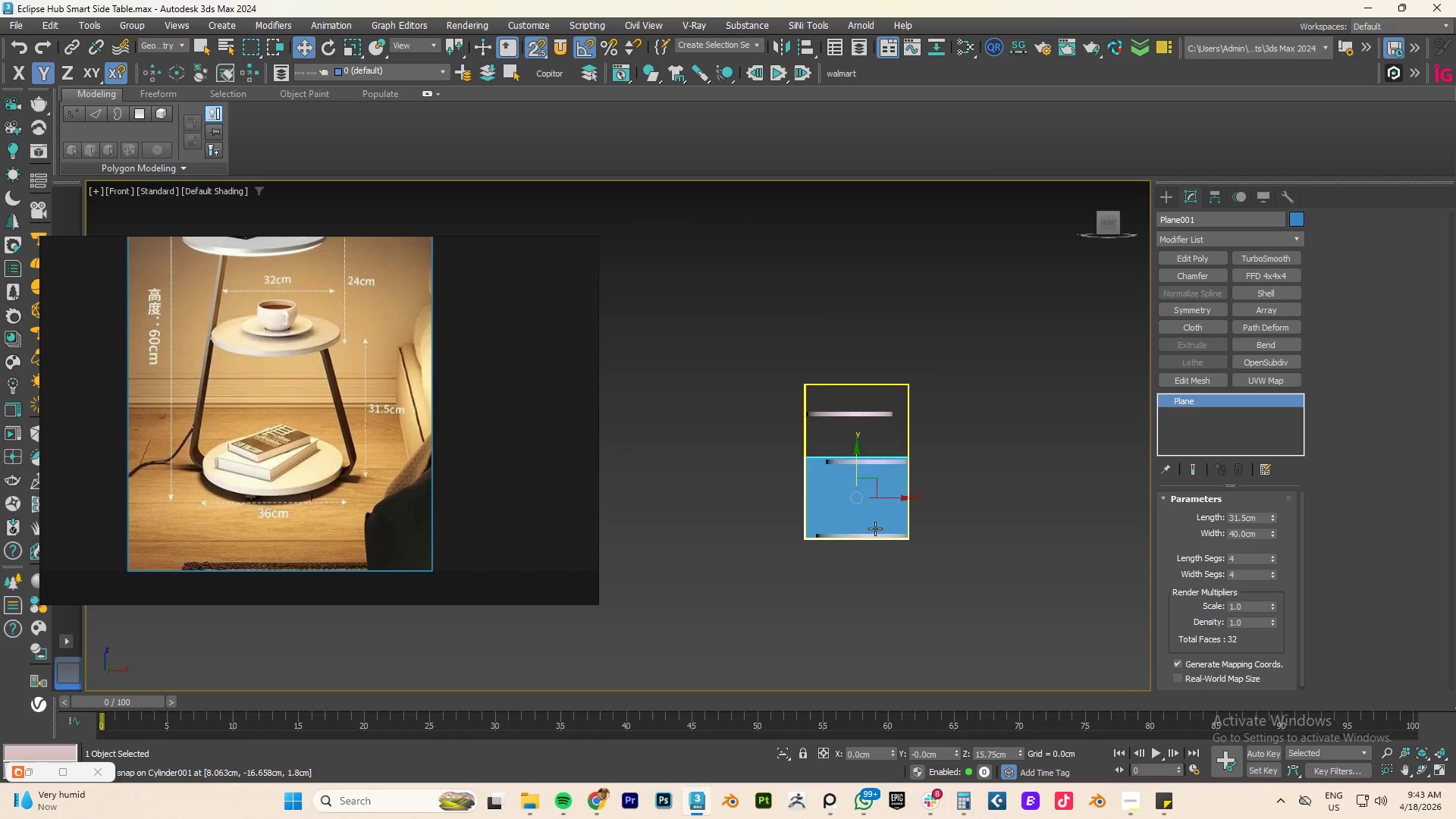 
scroll: coordinate [891, 463], scroll_direction: up, amount: 4.0
 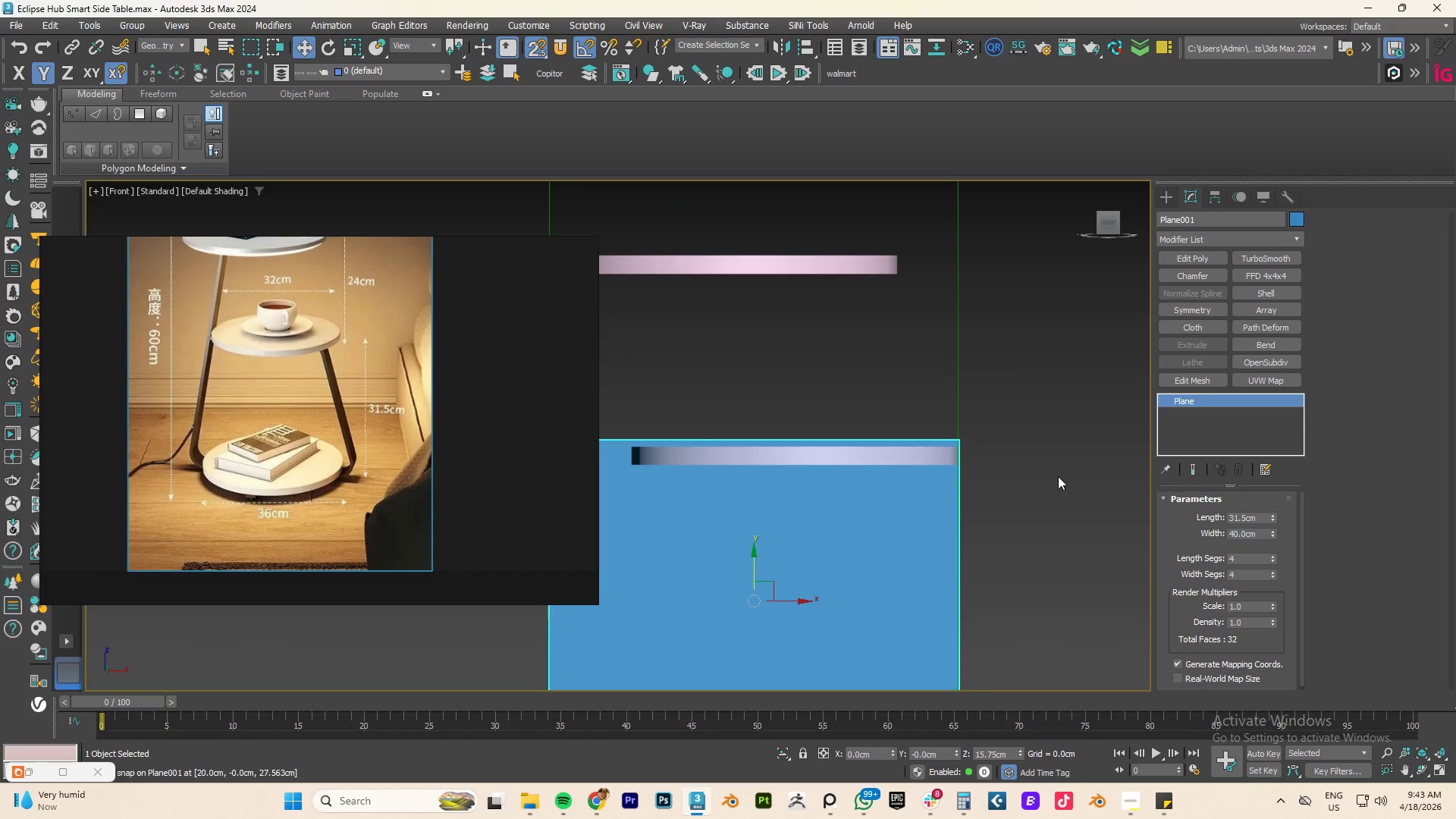 
left_click([1096, 462])
 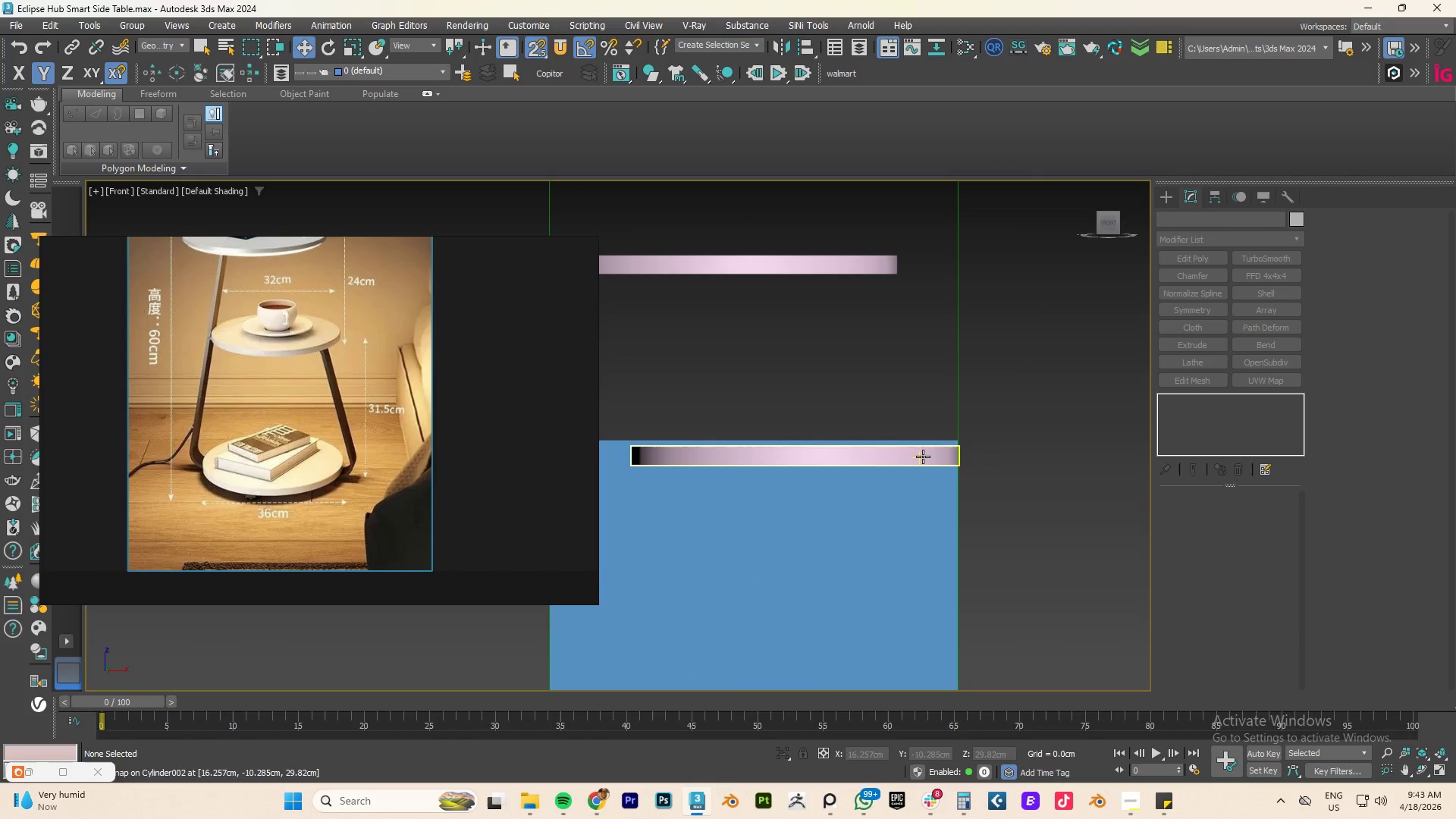 
left_click([922, 457])
 